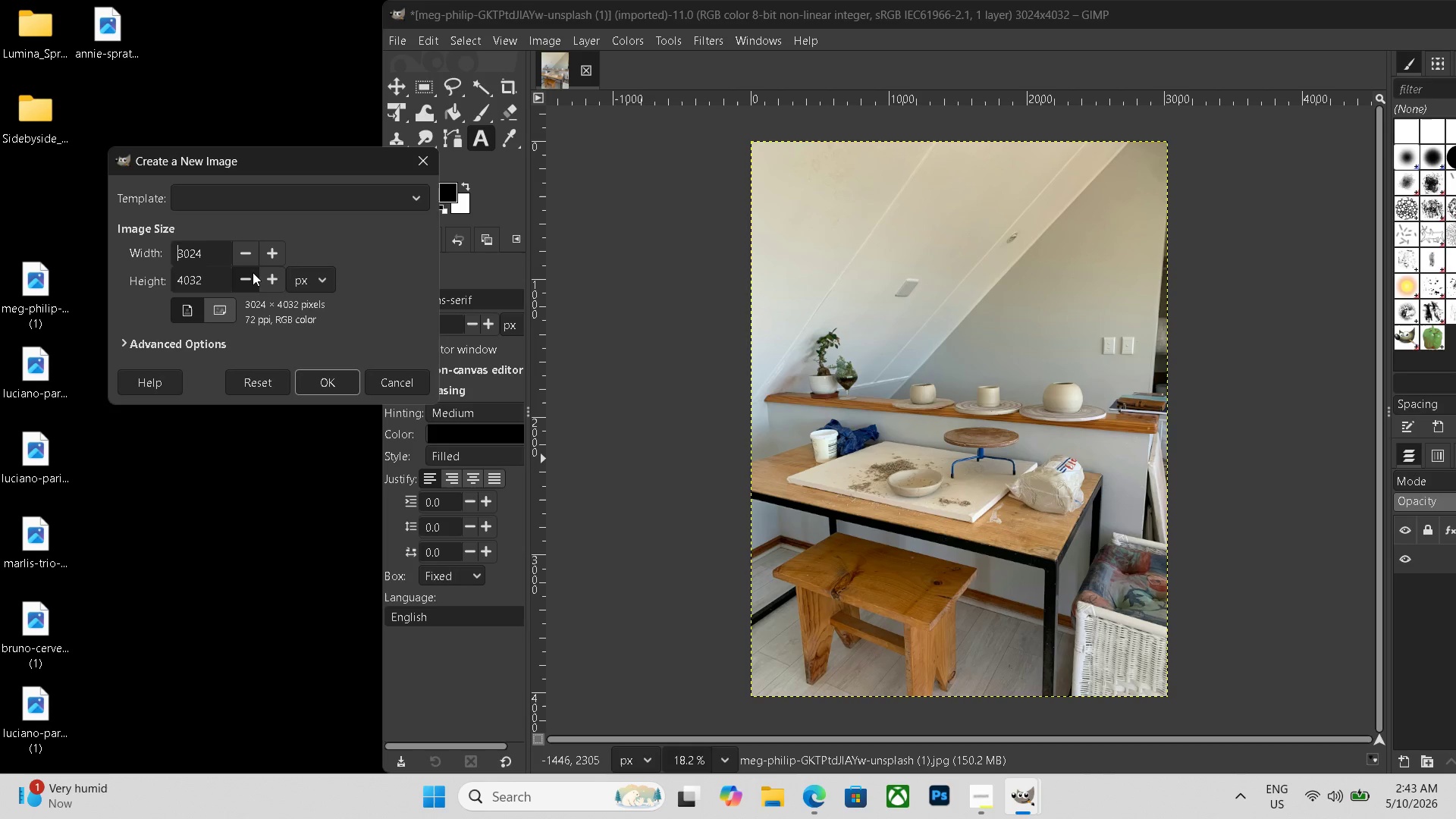 
wait(19.56)
 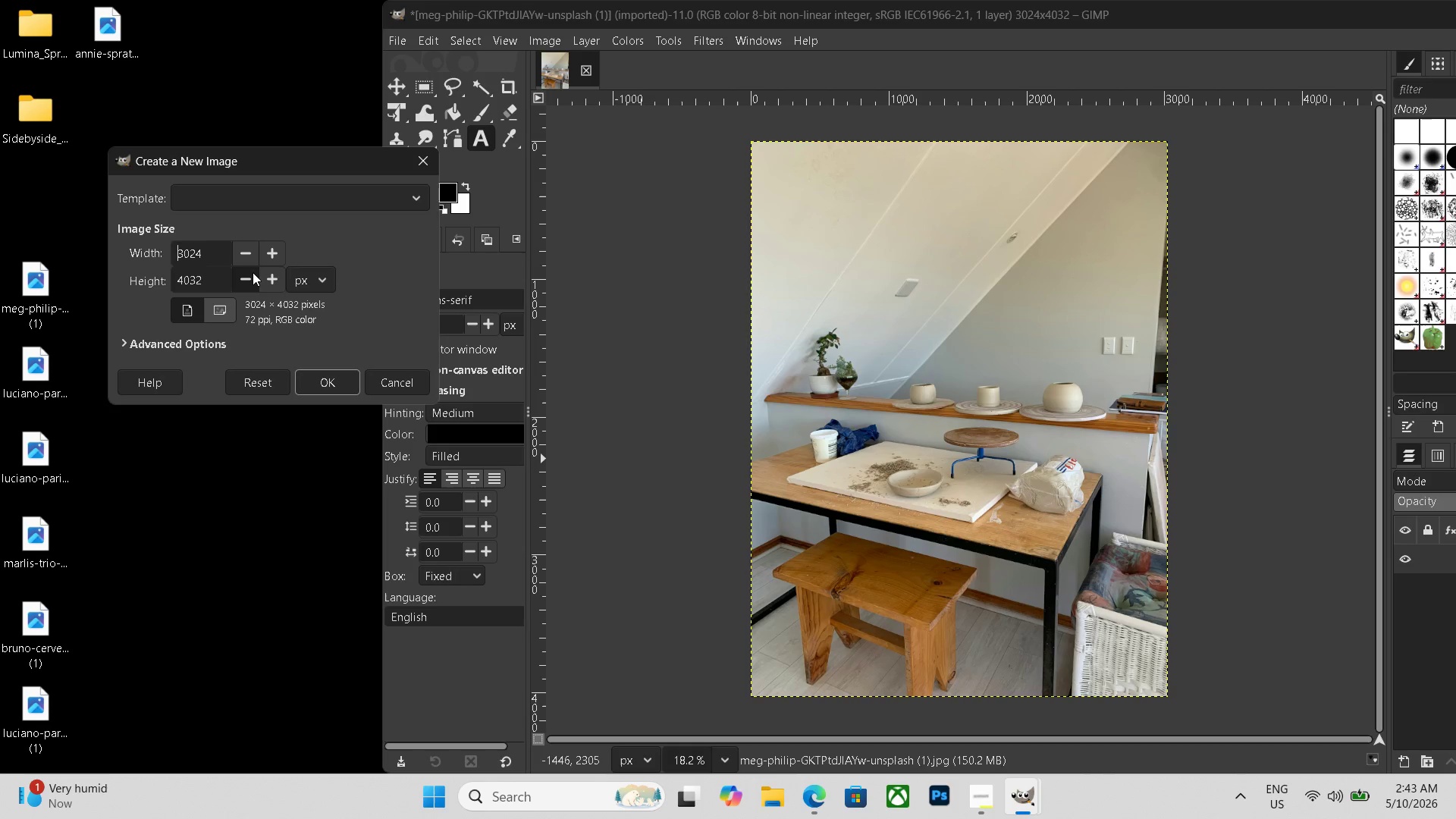 
left_click_drag(start_coordinate=[212, 256], to_coordinate=[104, 250])
 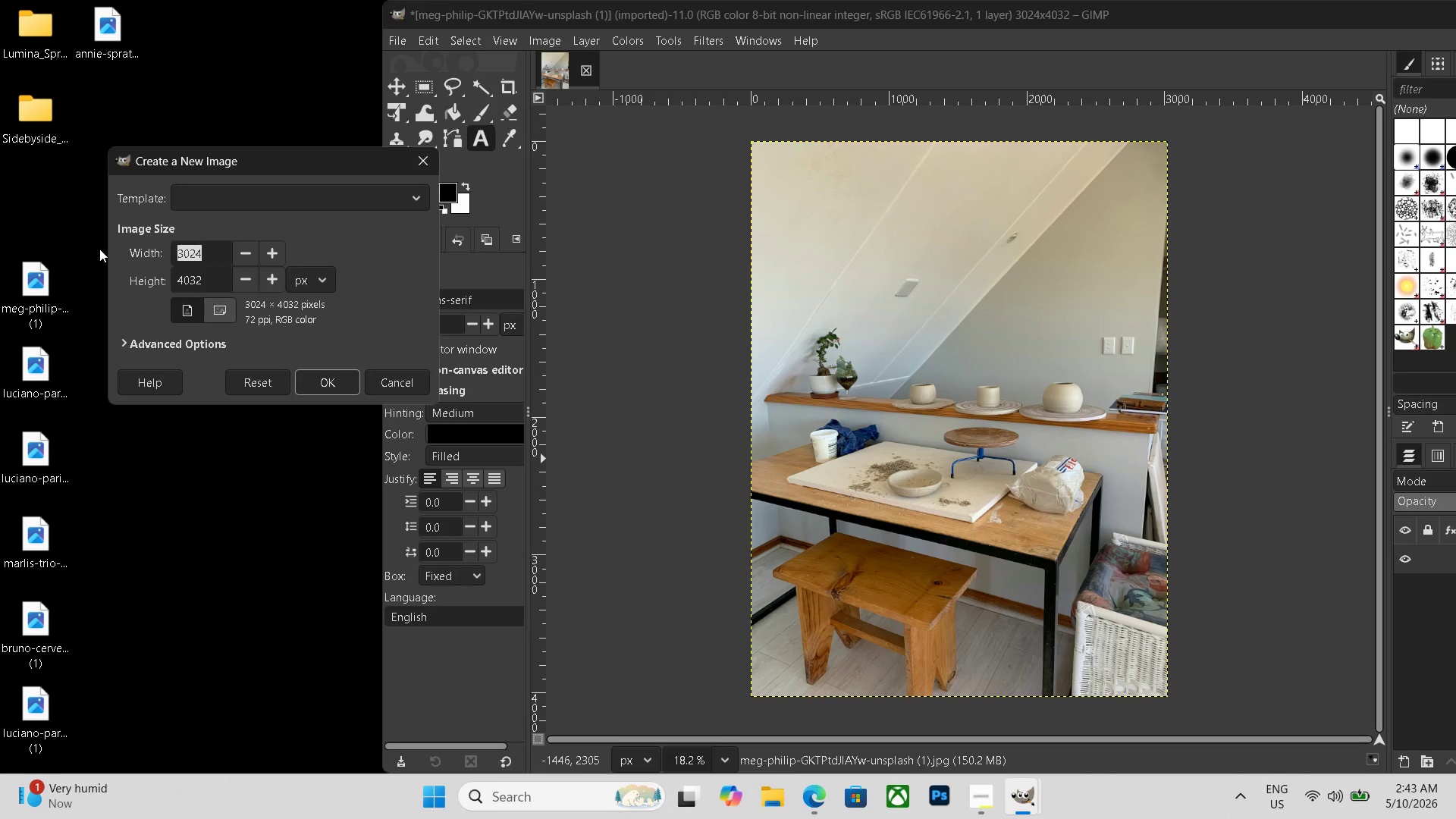 
key(Backspace)
 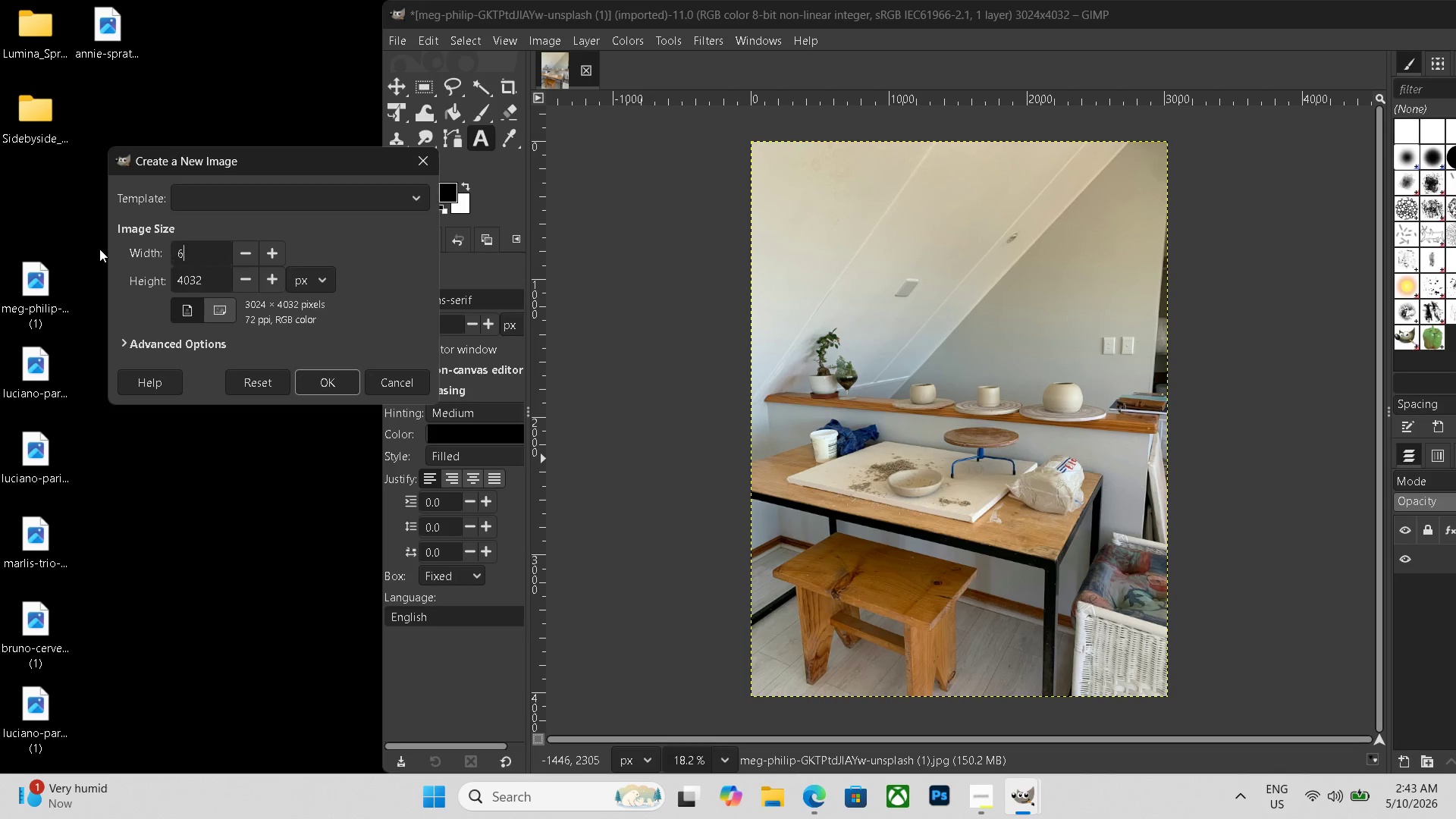 
key(Numpad6)
 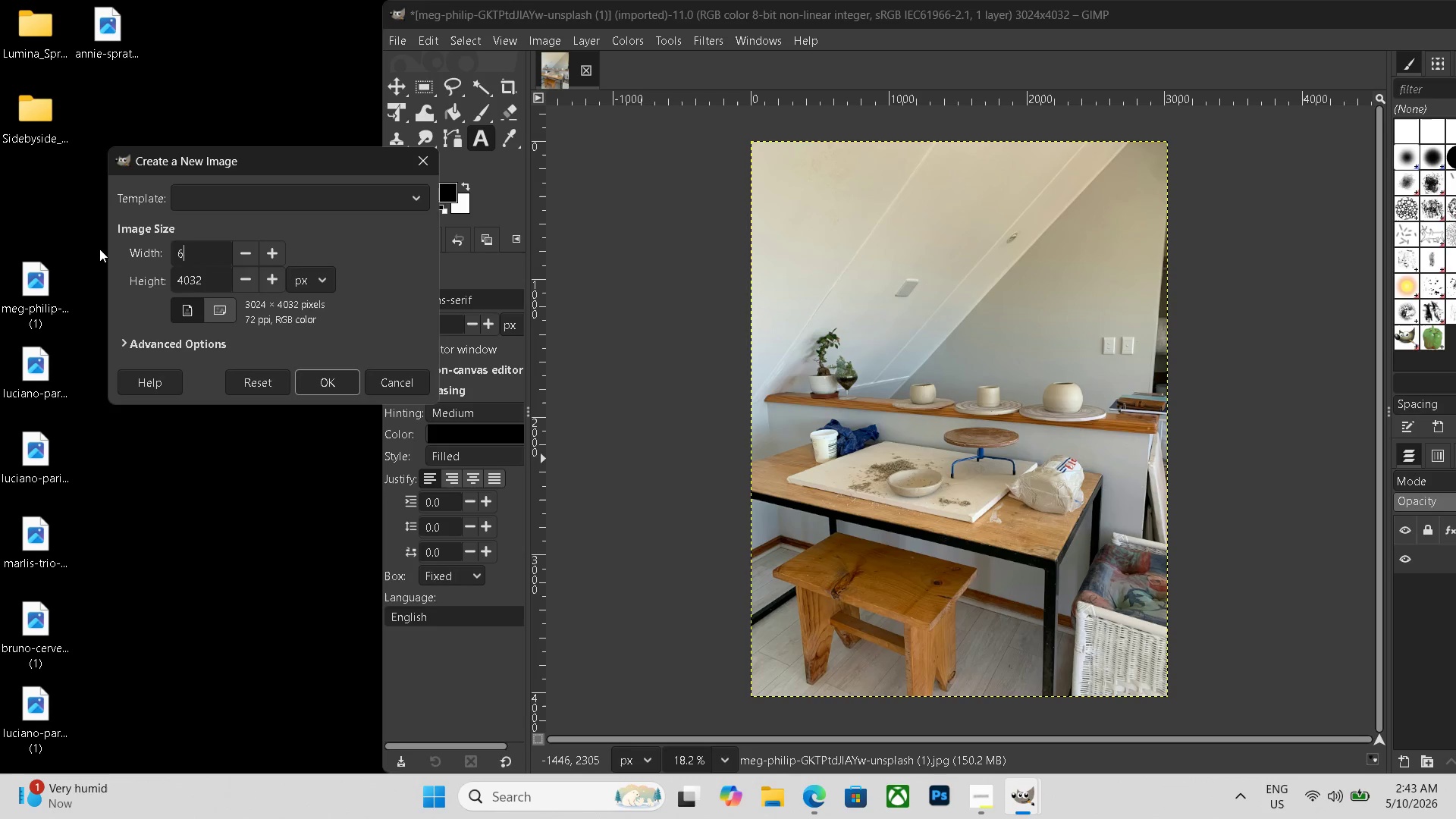 
key(Numpad0)
 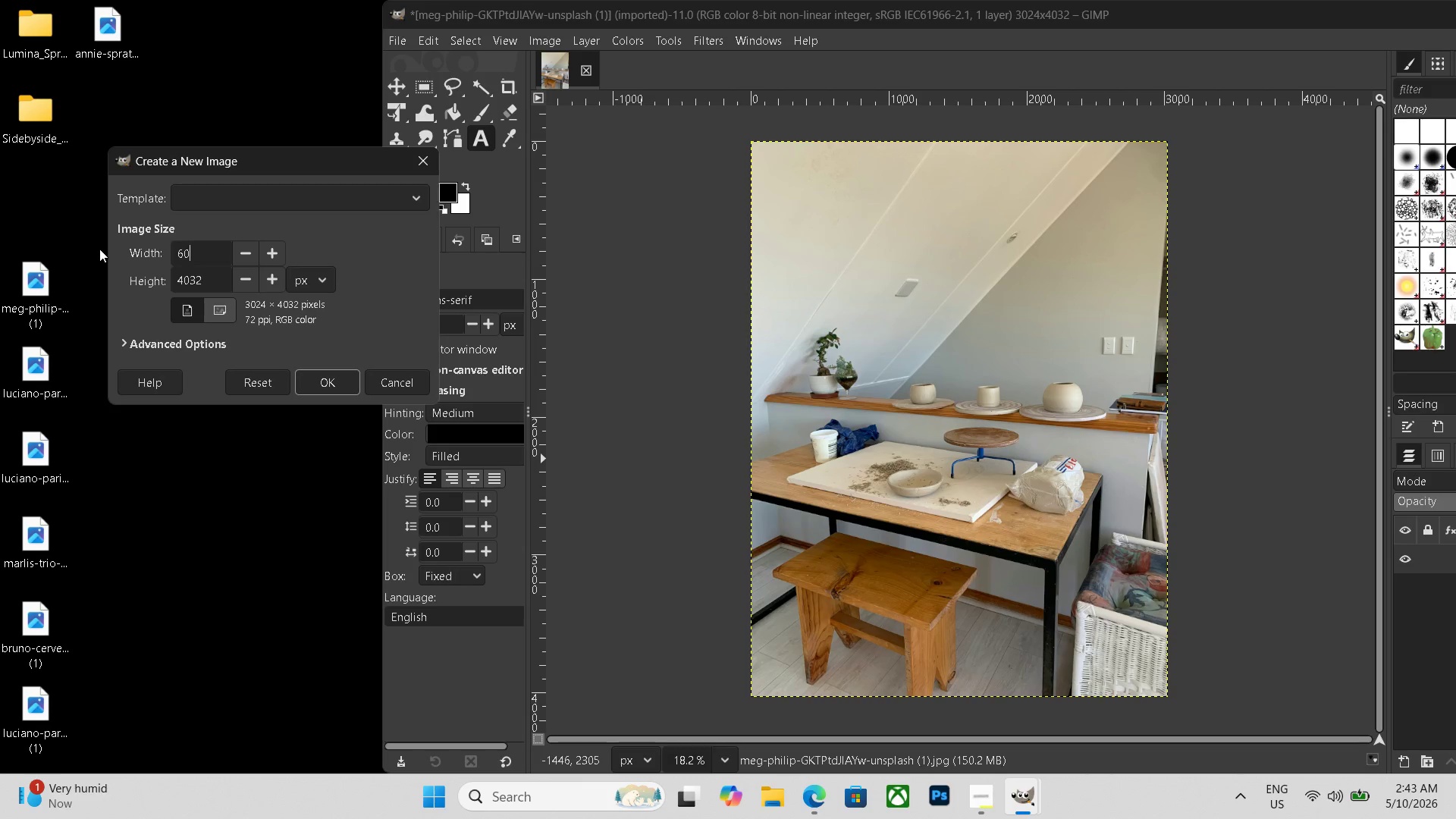 
key(Numpad4)
 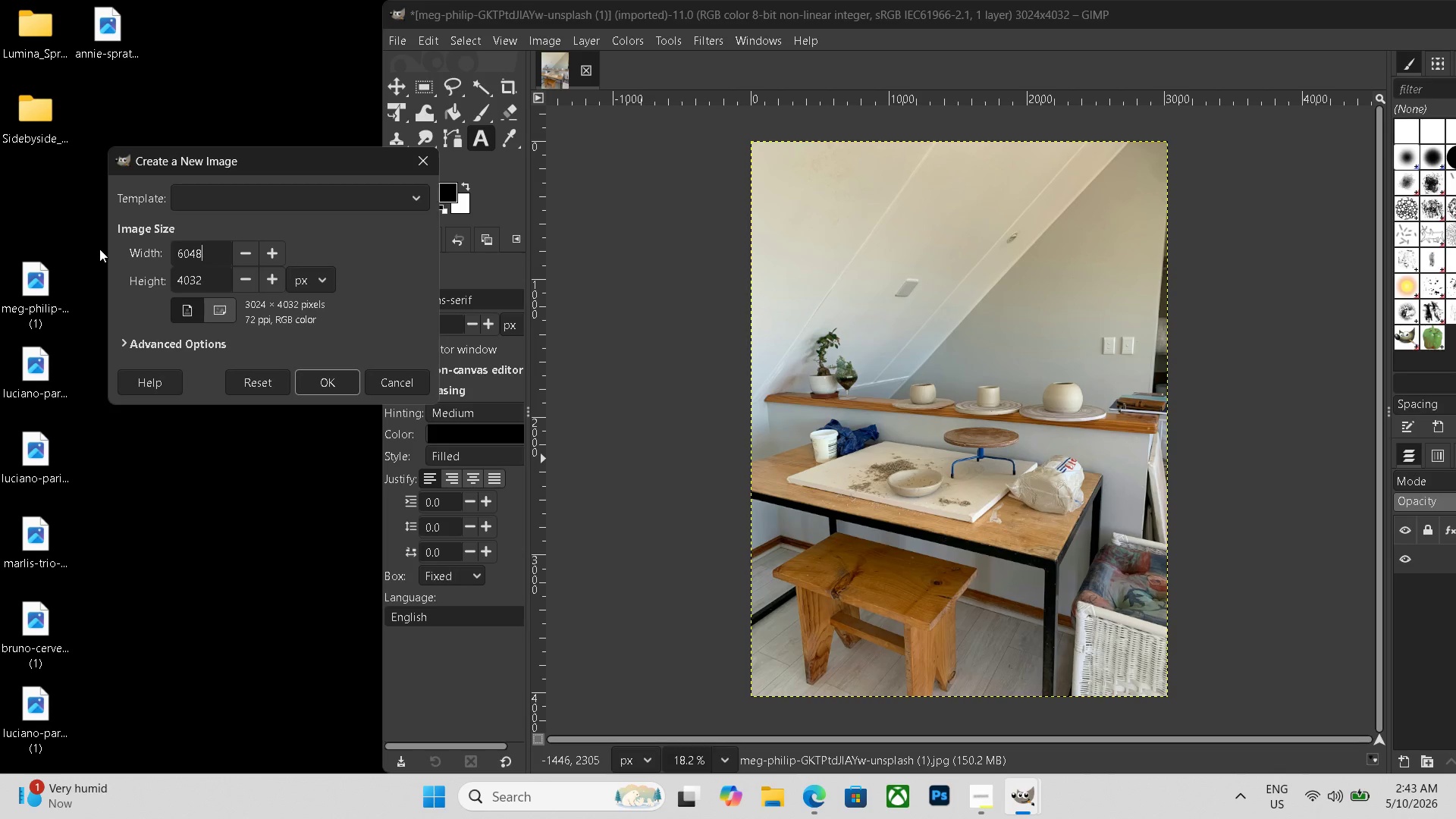 
key(Numpad8)
 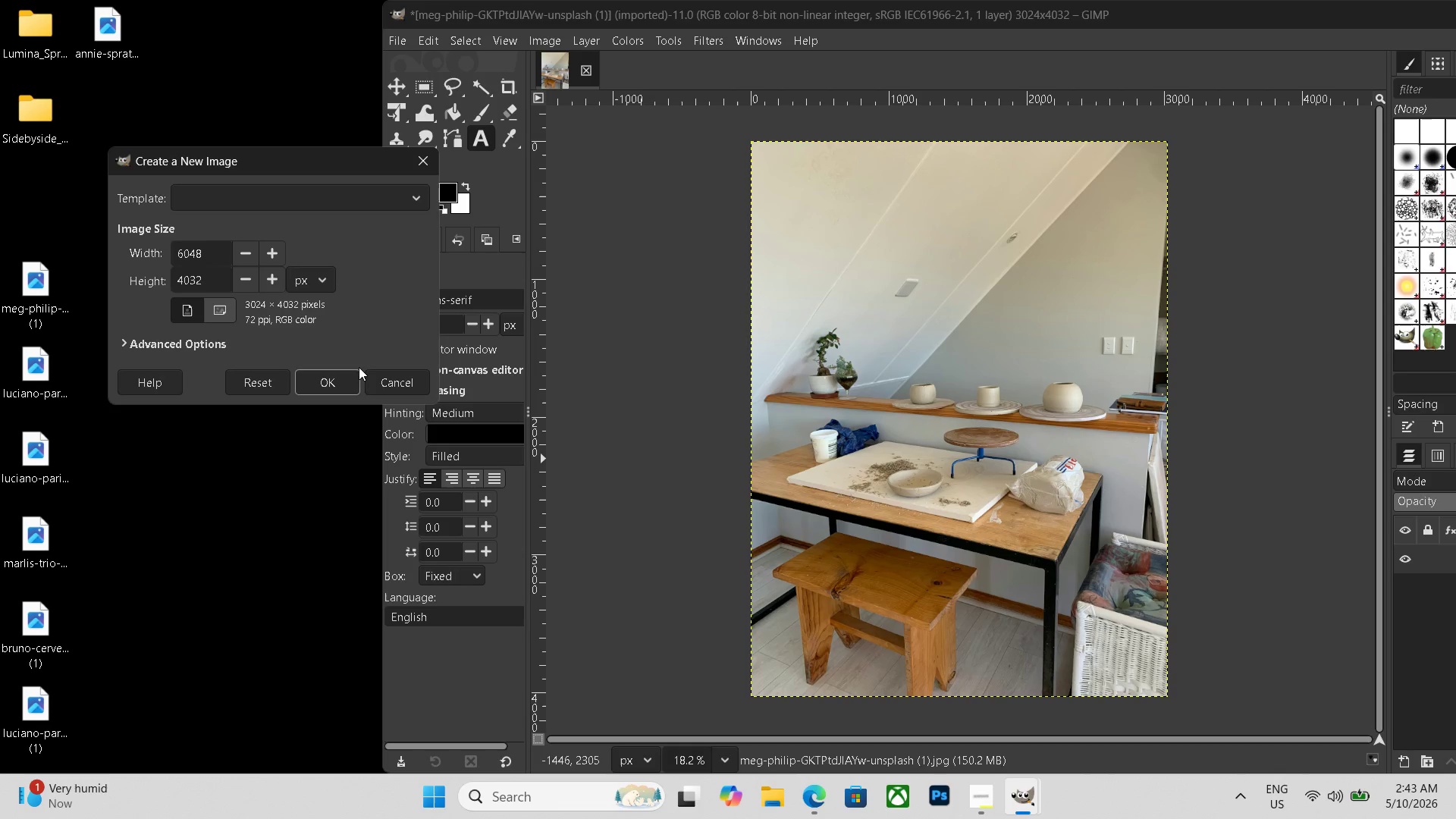 
left_click([332, 375])
 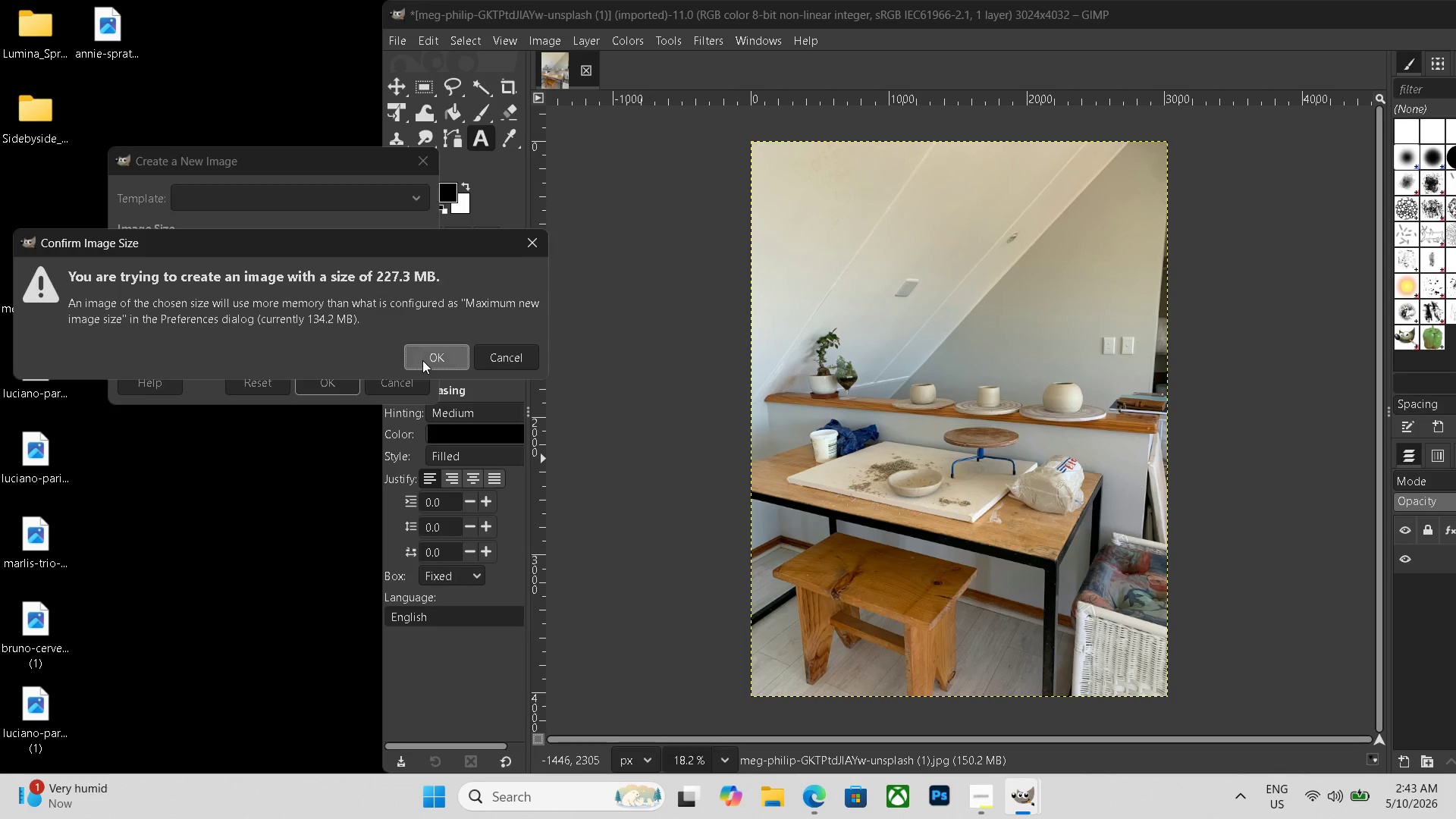 
left_click([422, 360])
 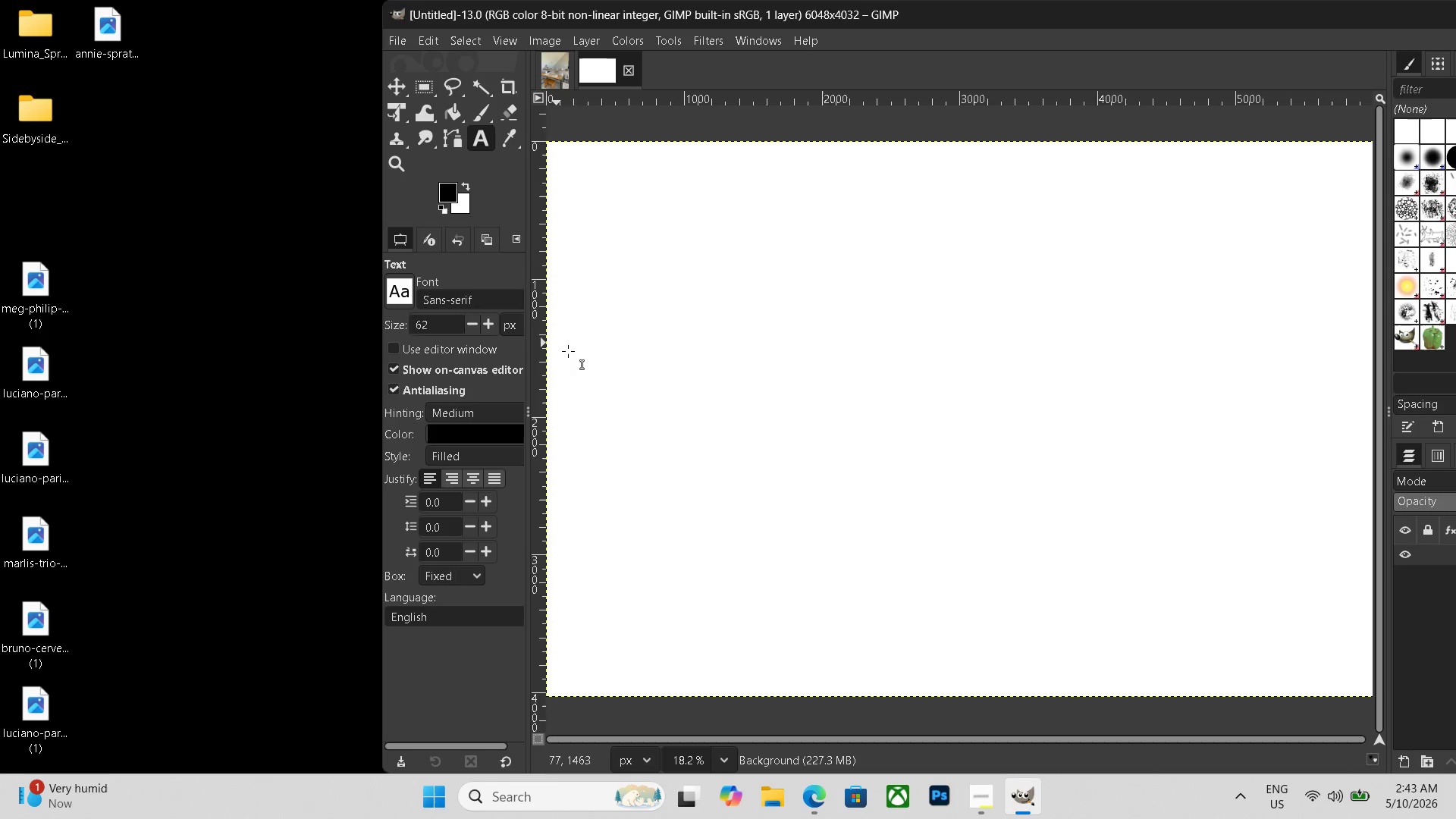 
hold_key(key=ControlLeft, duration=0.58)
scroll: coordinate [787, 441], scroll_direction: down, amount: 4.0
 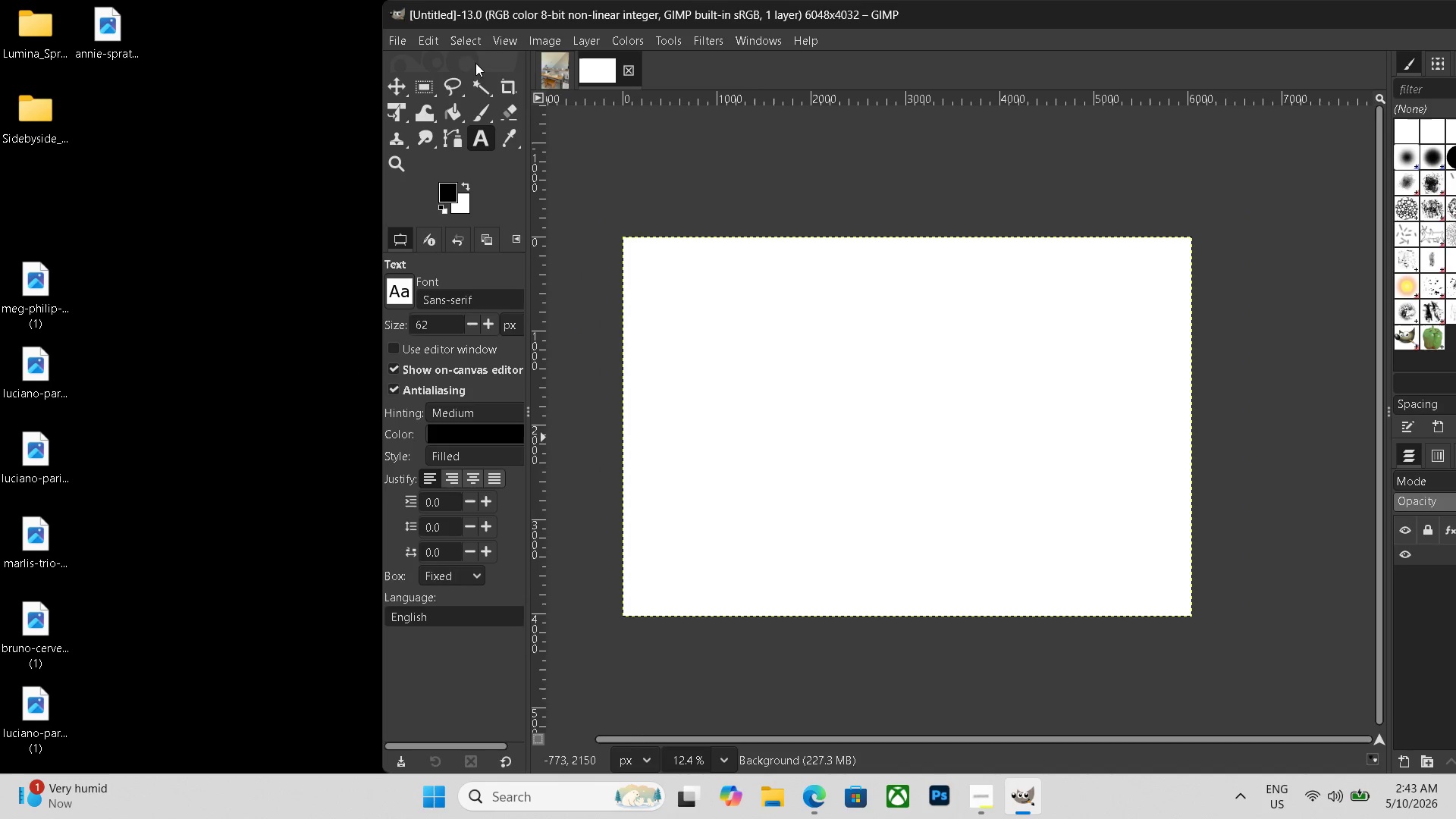 
left_click([550, 70])
 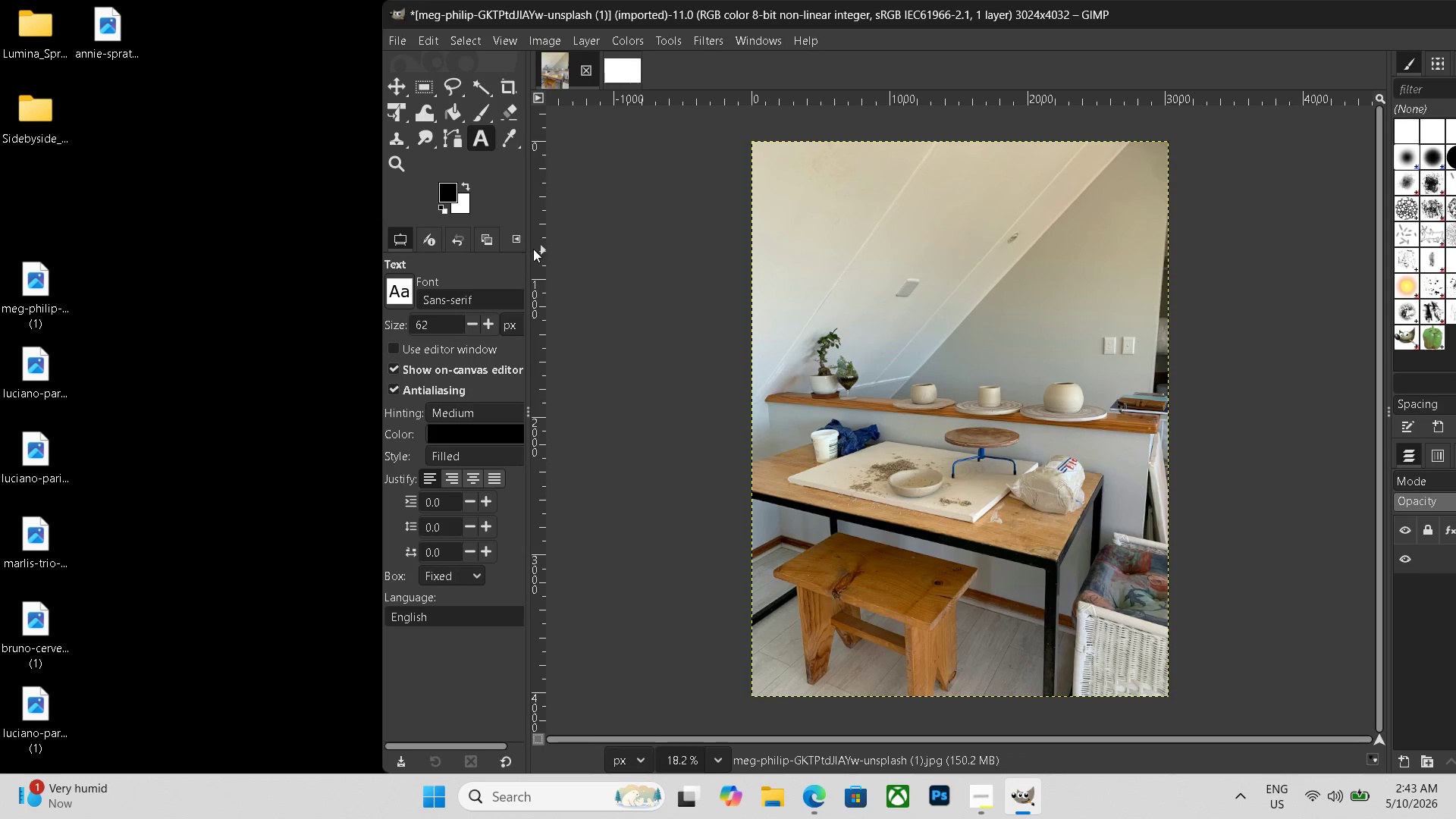 
wait(6.36)
 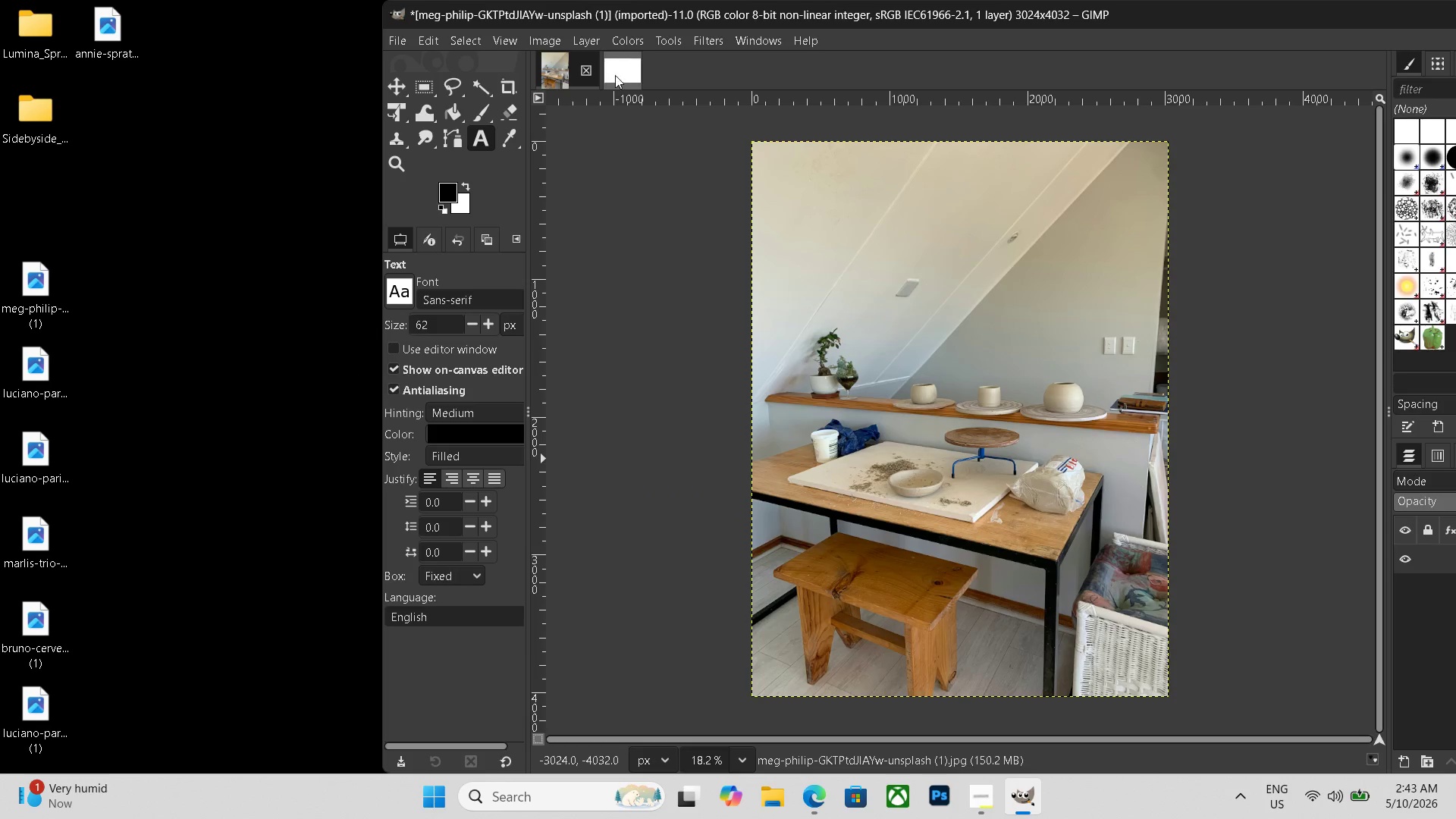 
double_click([36, 284])
 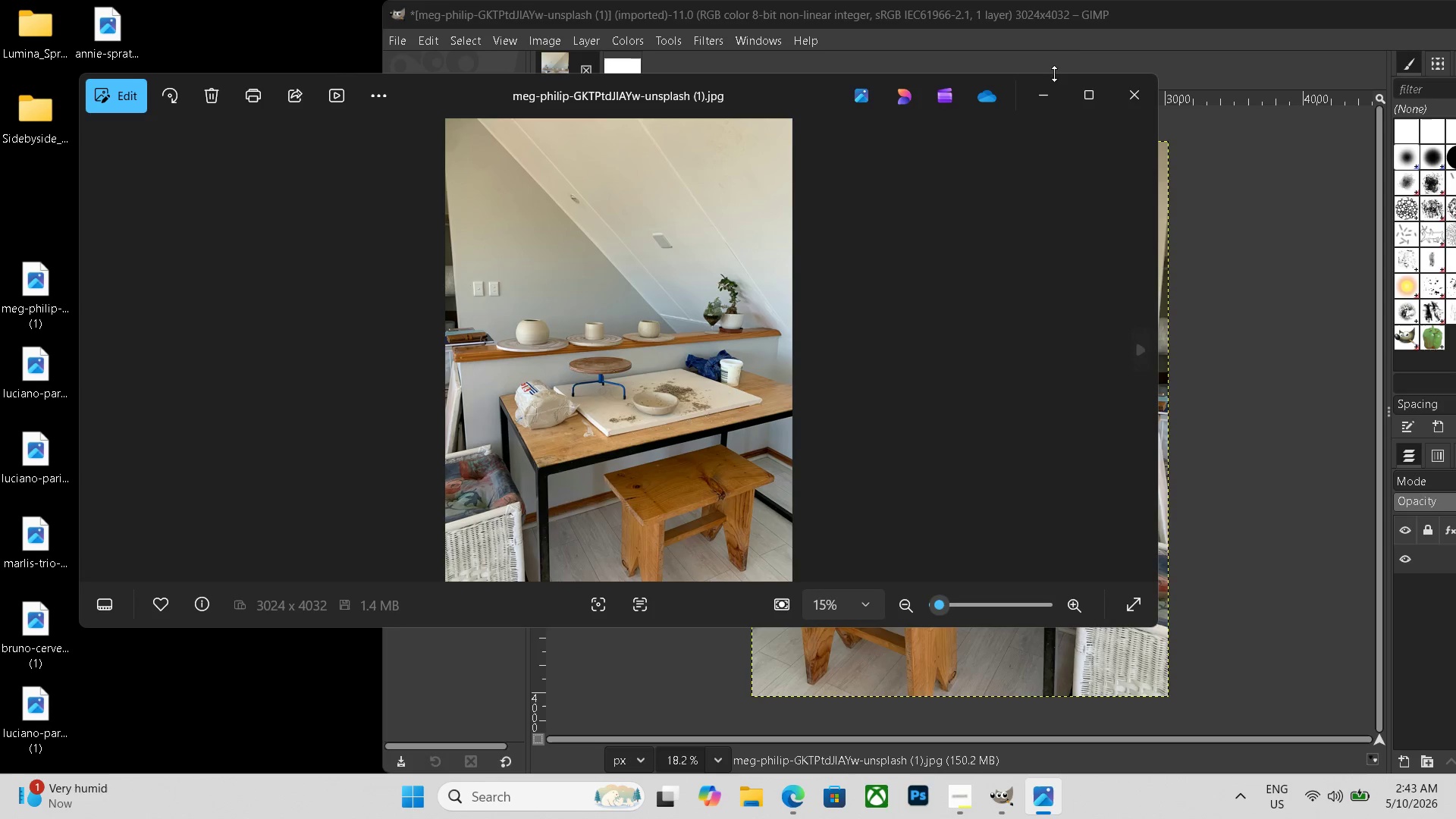 
left_click([1134, 91])
 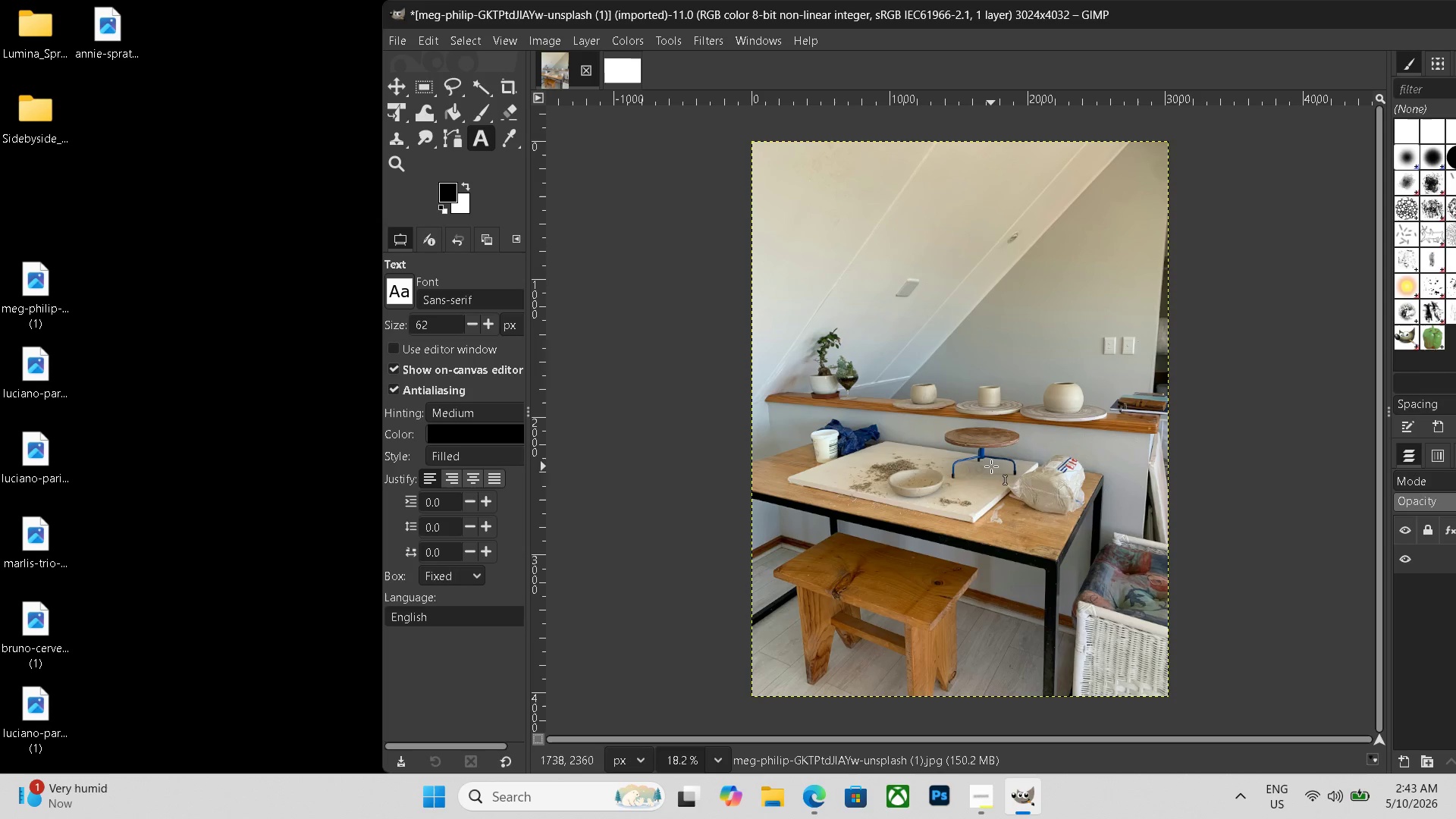 
hold_key(key=ControlLeft, duration=0.78)
 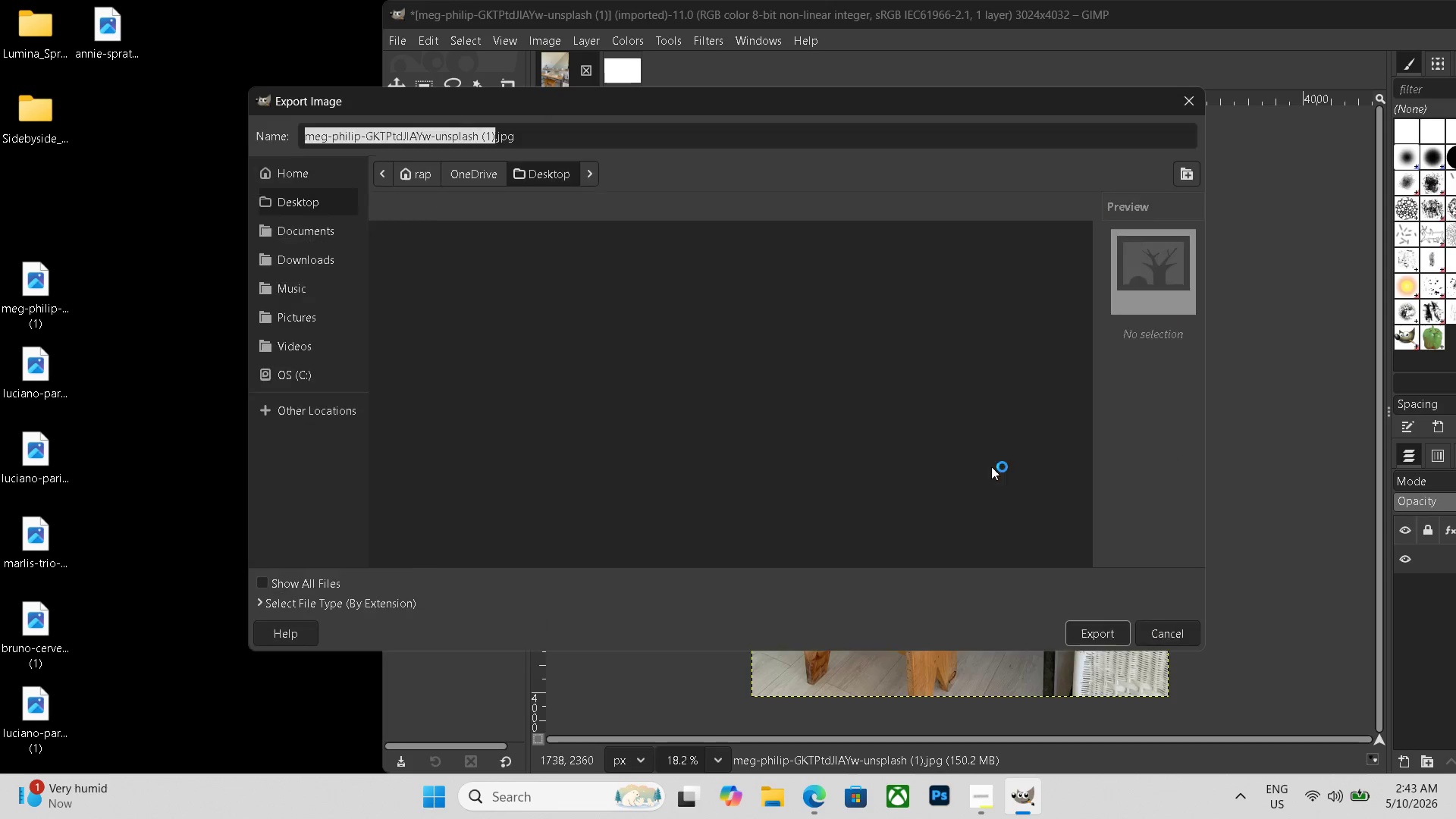 
hold_key(key=ShiftLeft, duration=0.56)
 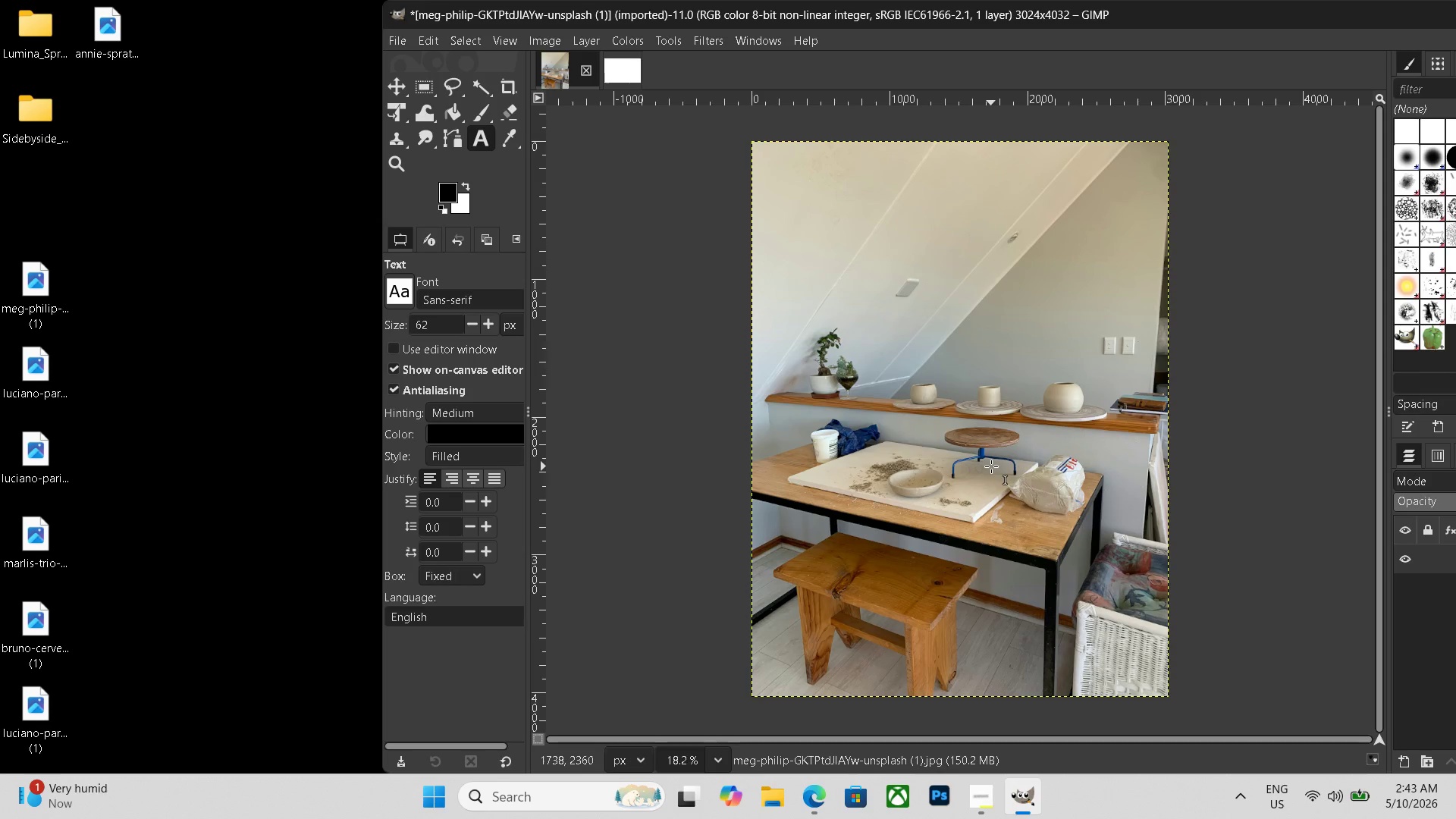 
key(Control+Shift+ShiftLeft)
 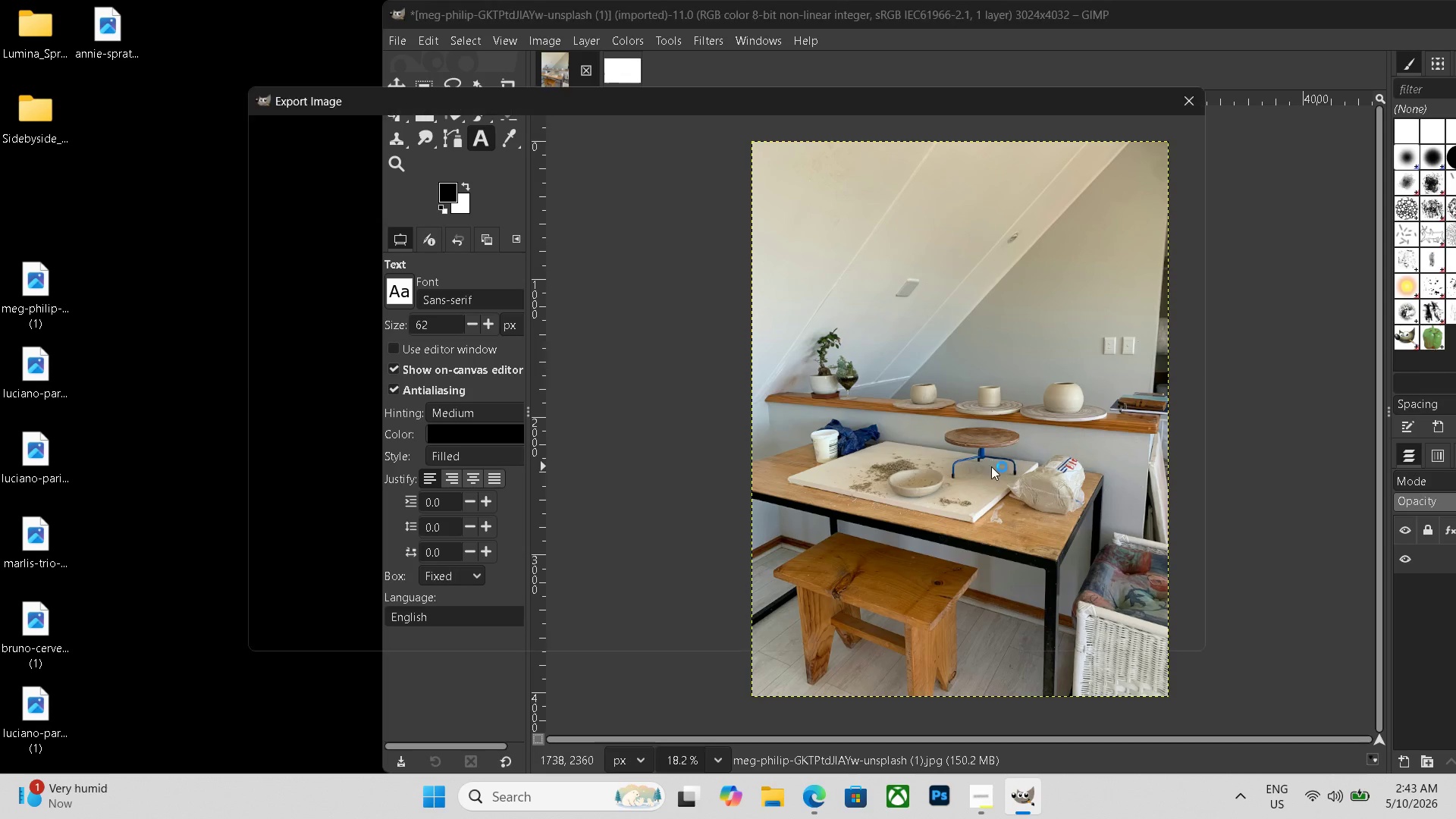 
key(Control+Shift+E)
 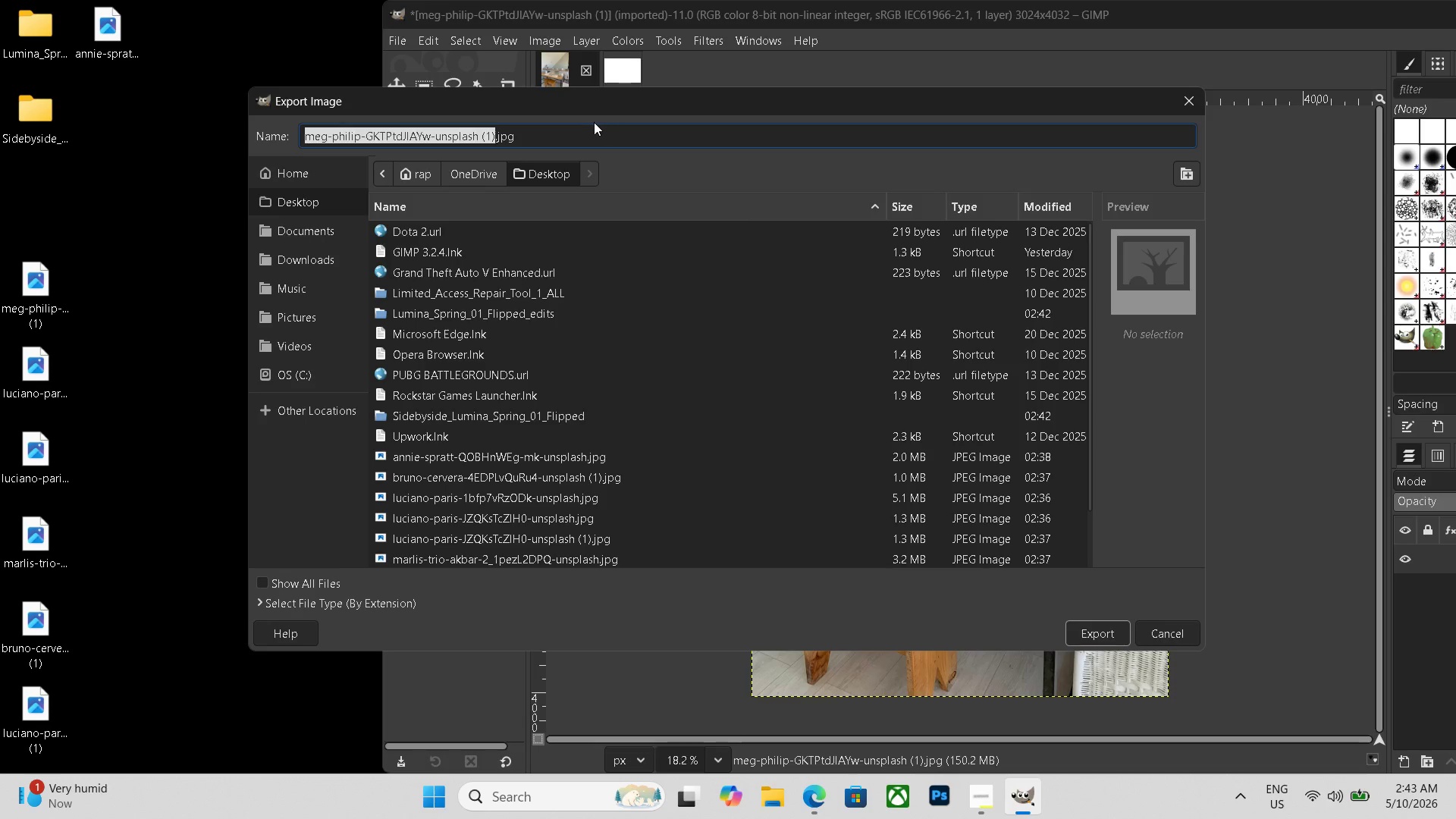 
left_click_drag(start_coordinate=[567, 129], to_coordinate=[224, 143])
 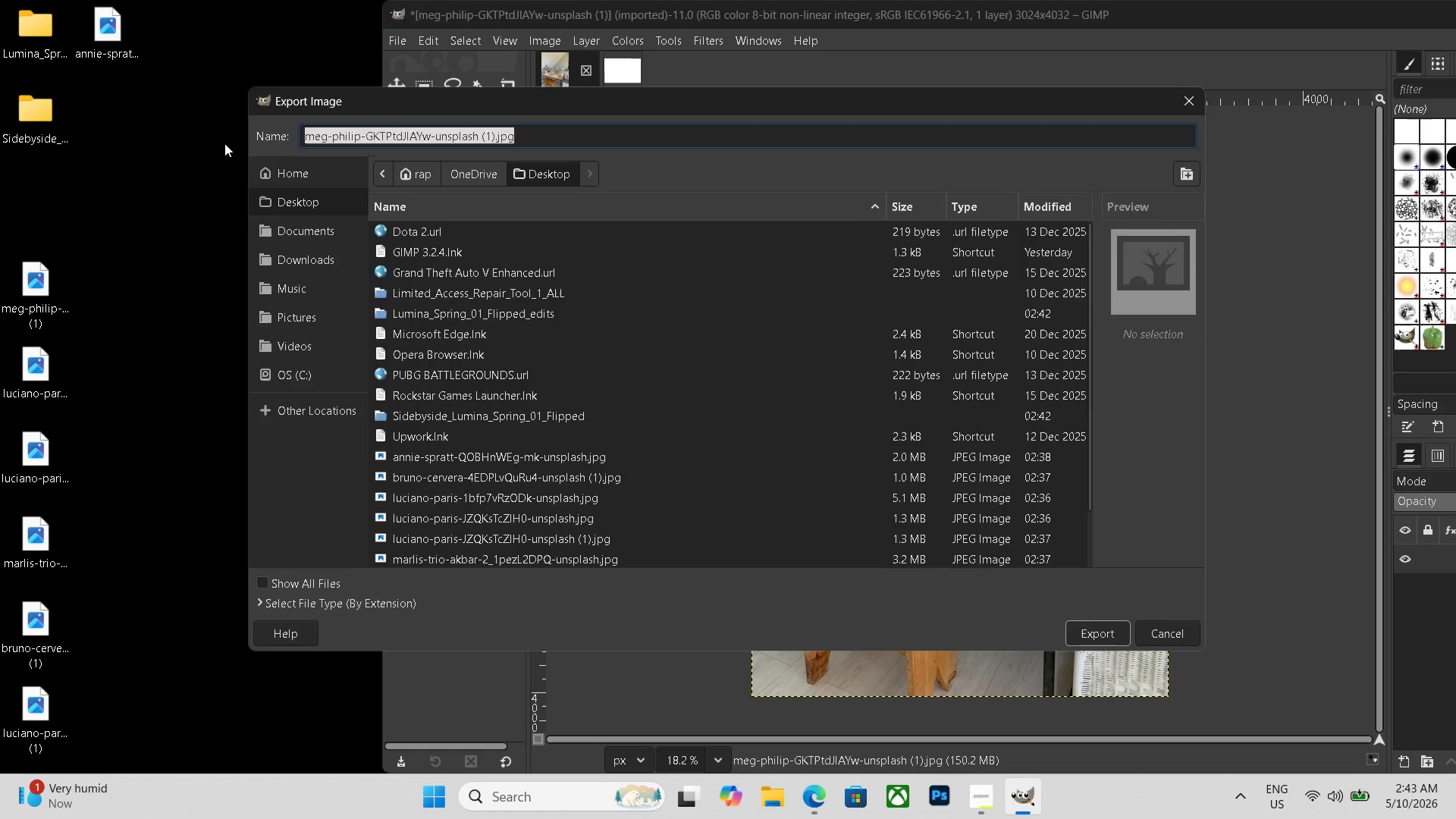 
key(Backspace)
 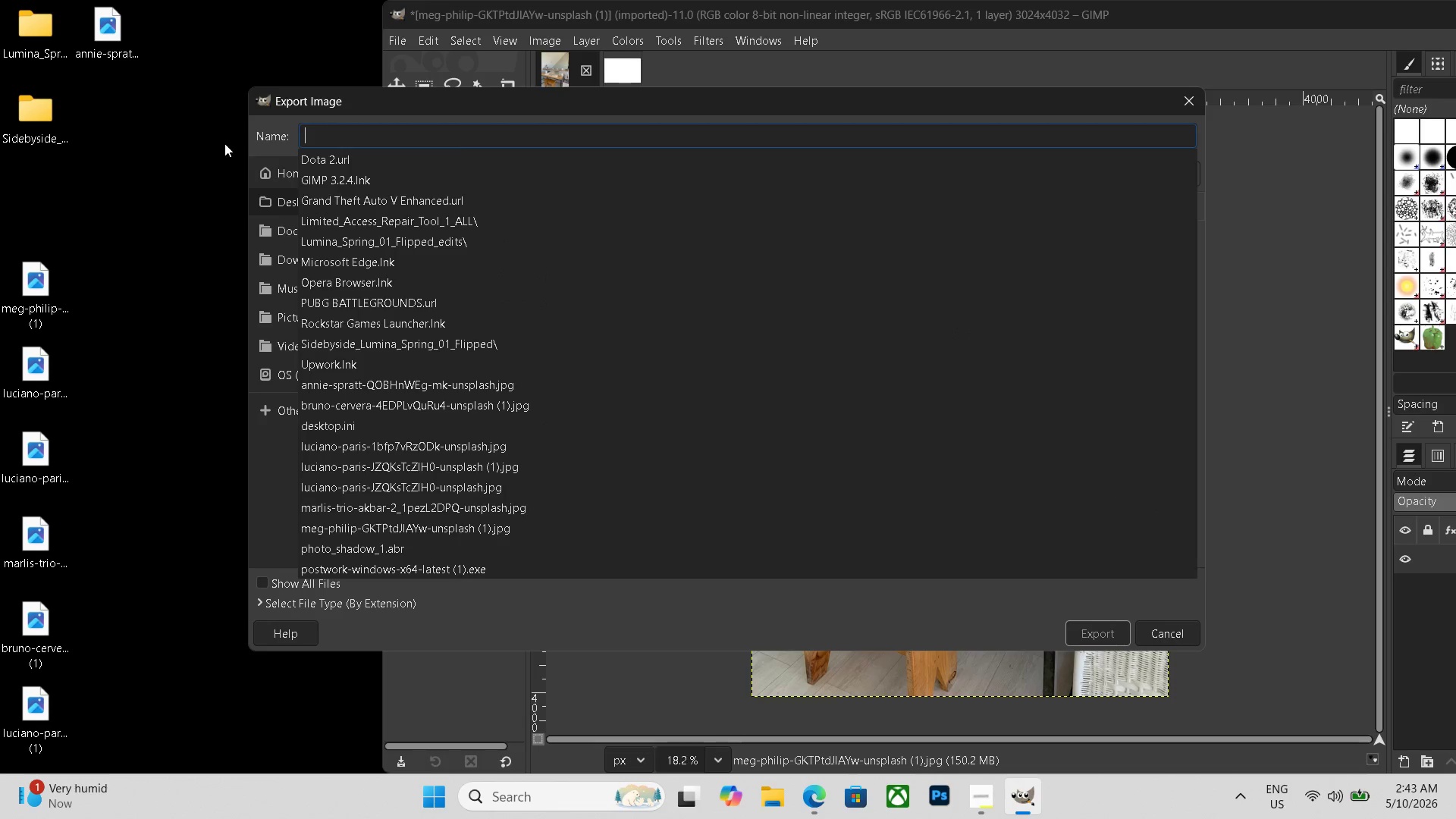 
key(Control+V)
 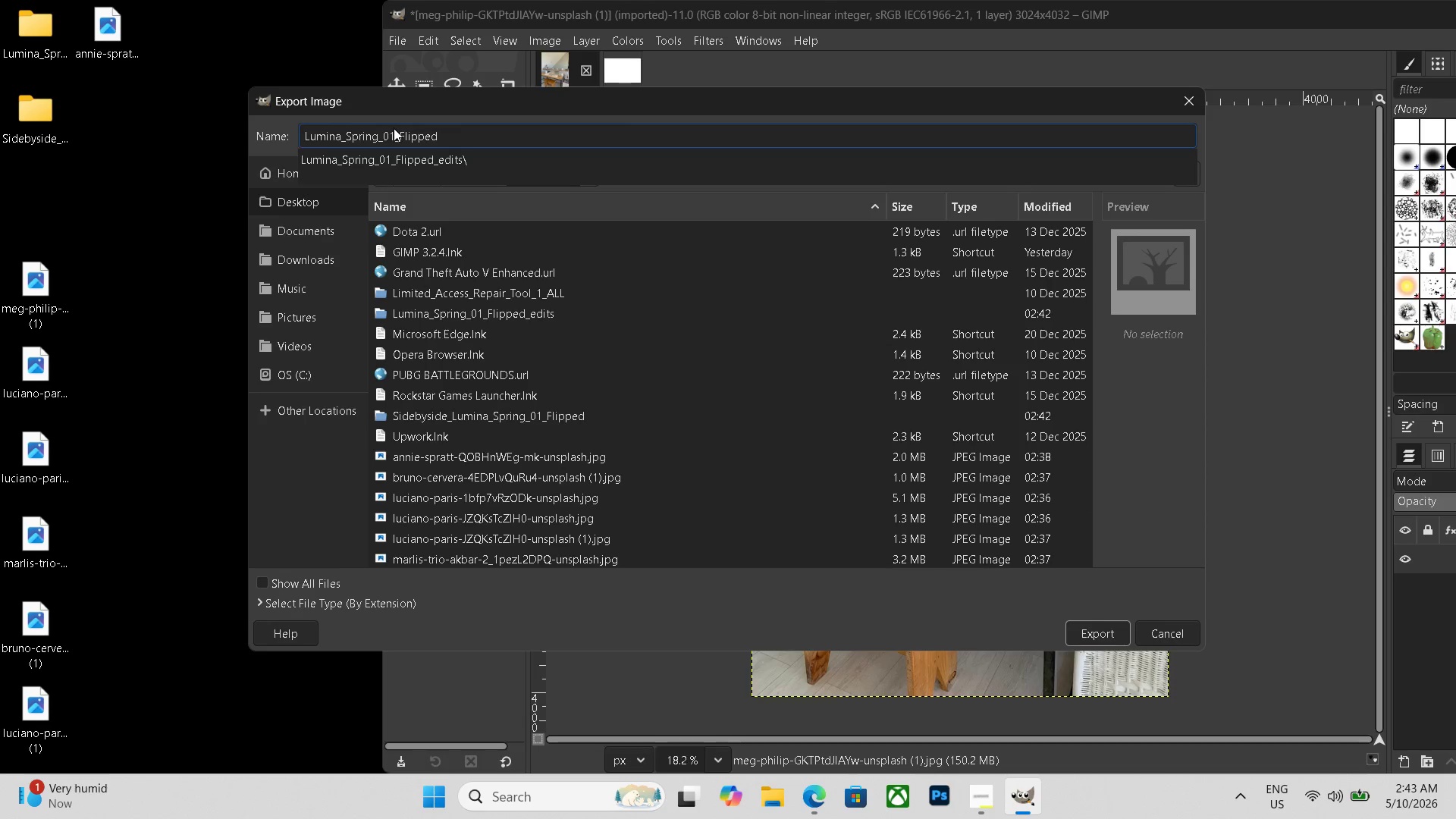 
double_click([393, 131])
 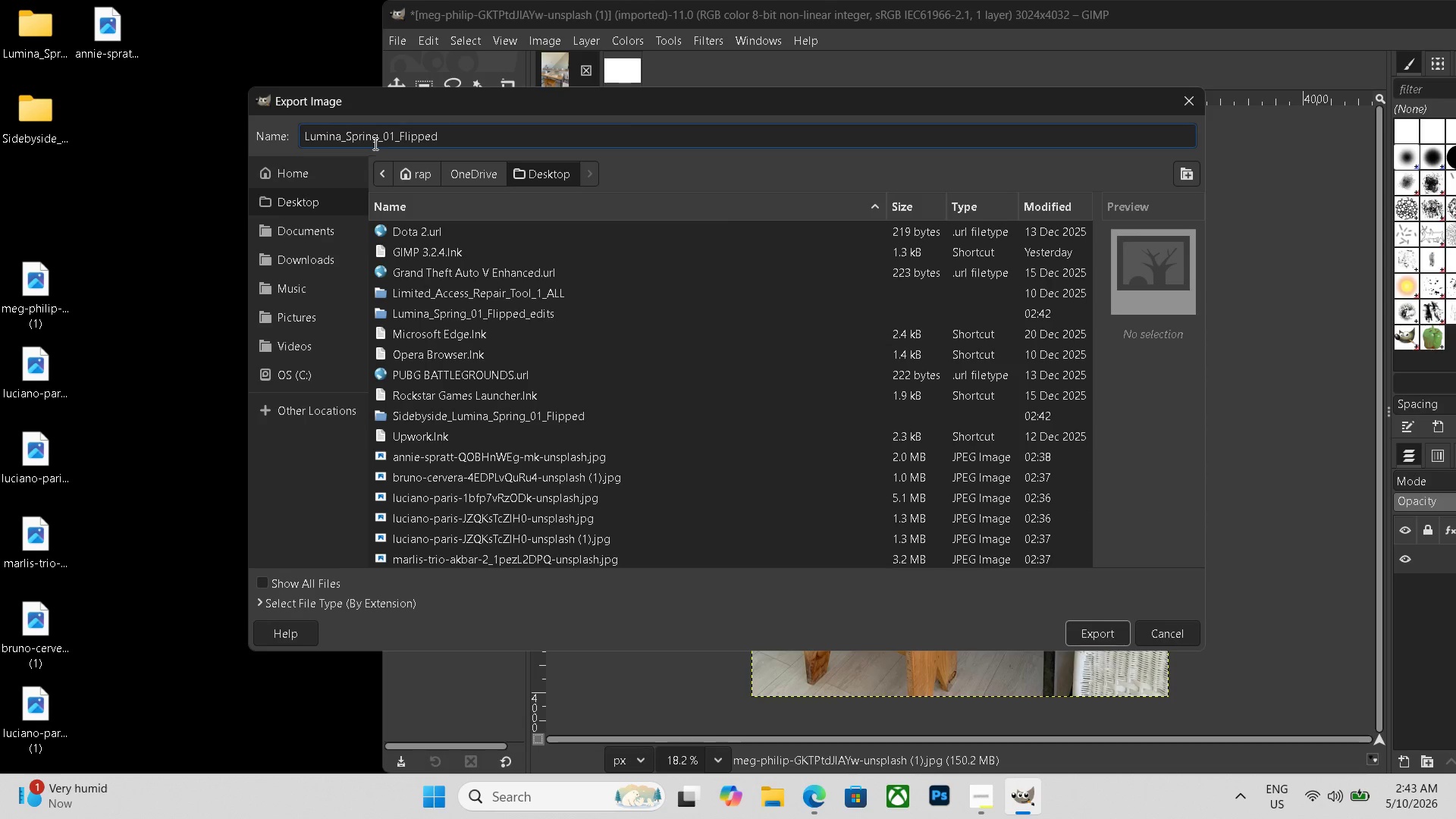 
key(Backspace)
 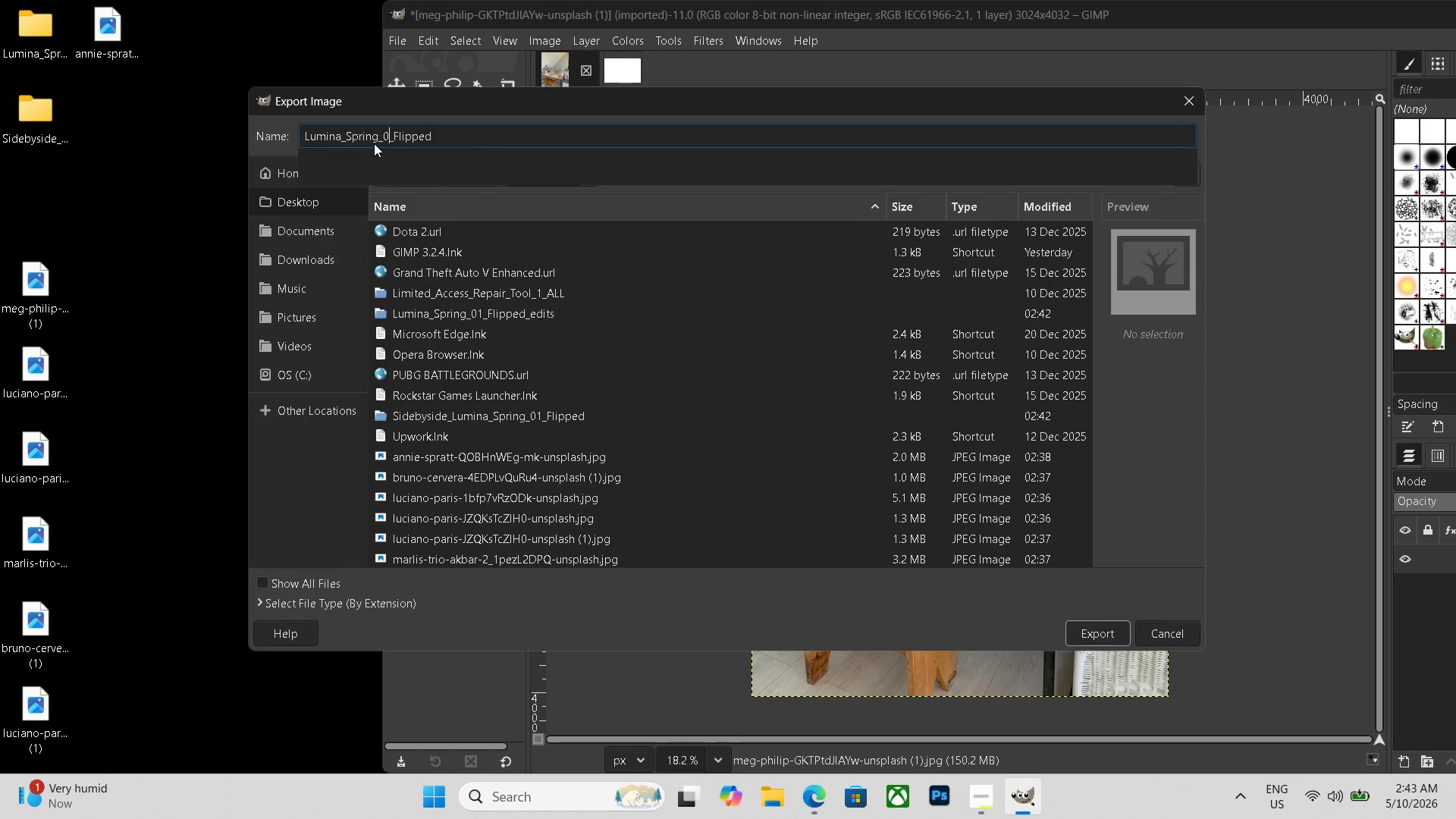 
key(Numpad3)
 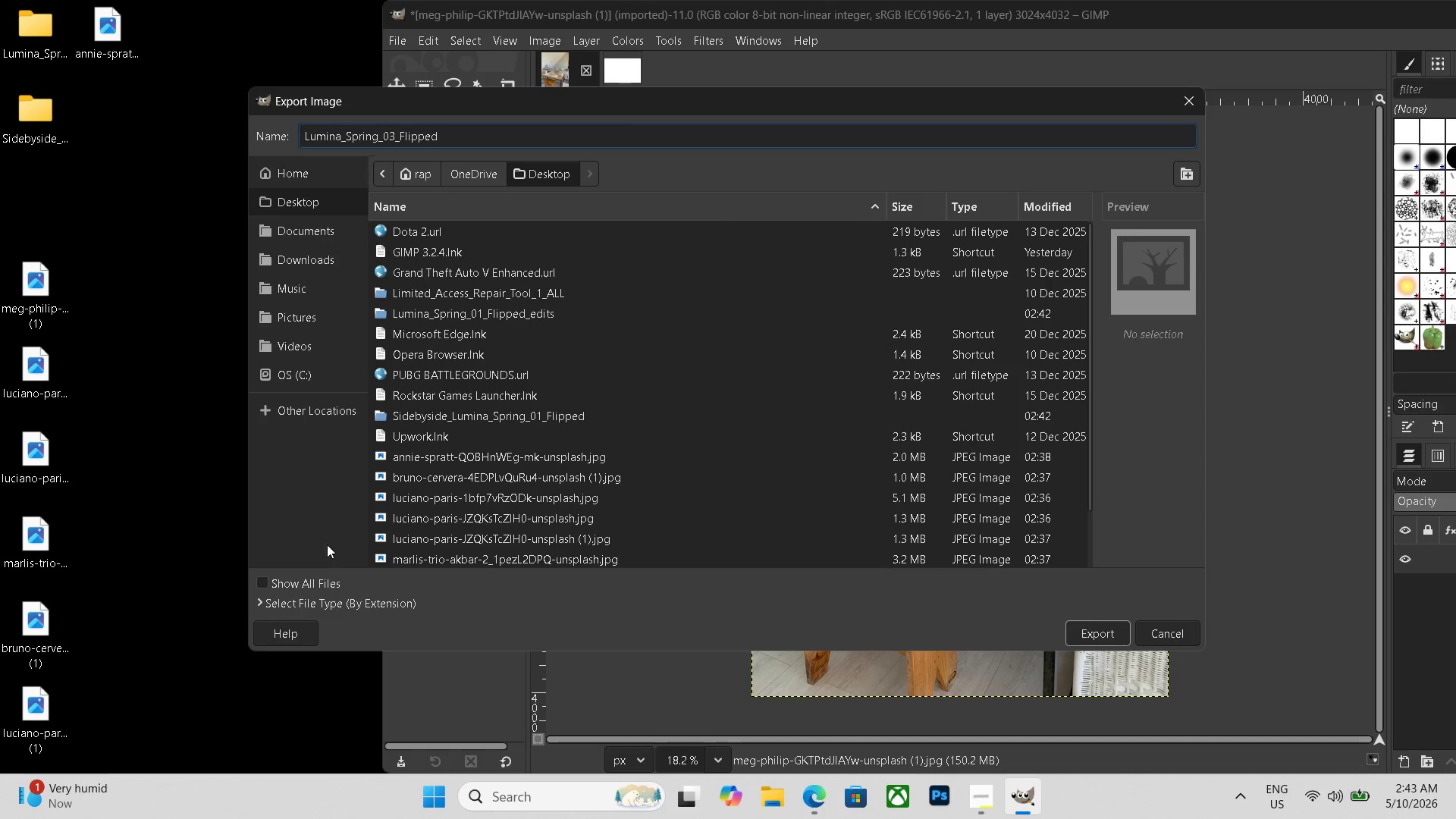 
left_click([325, 600])
 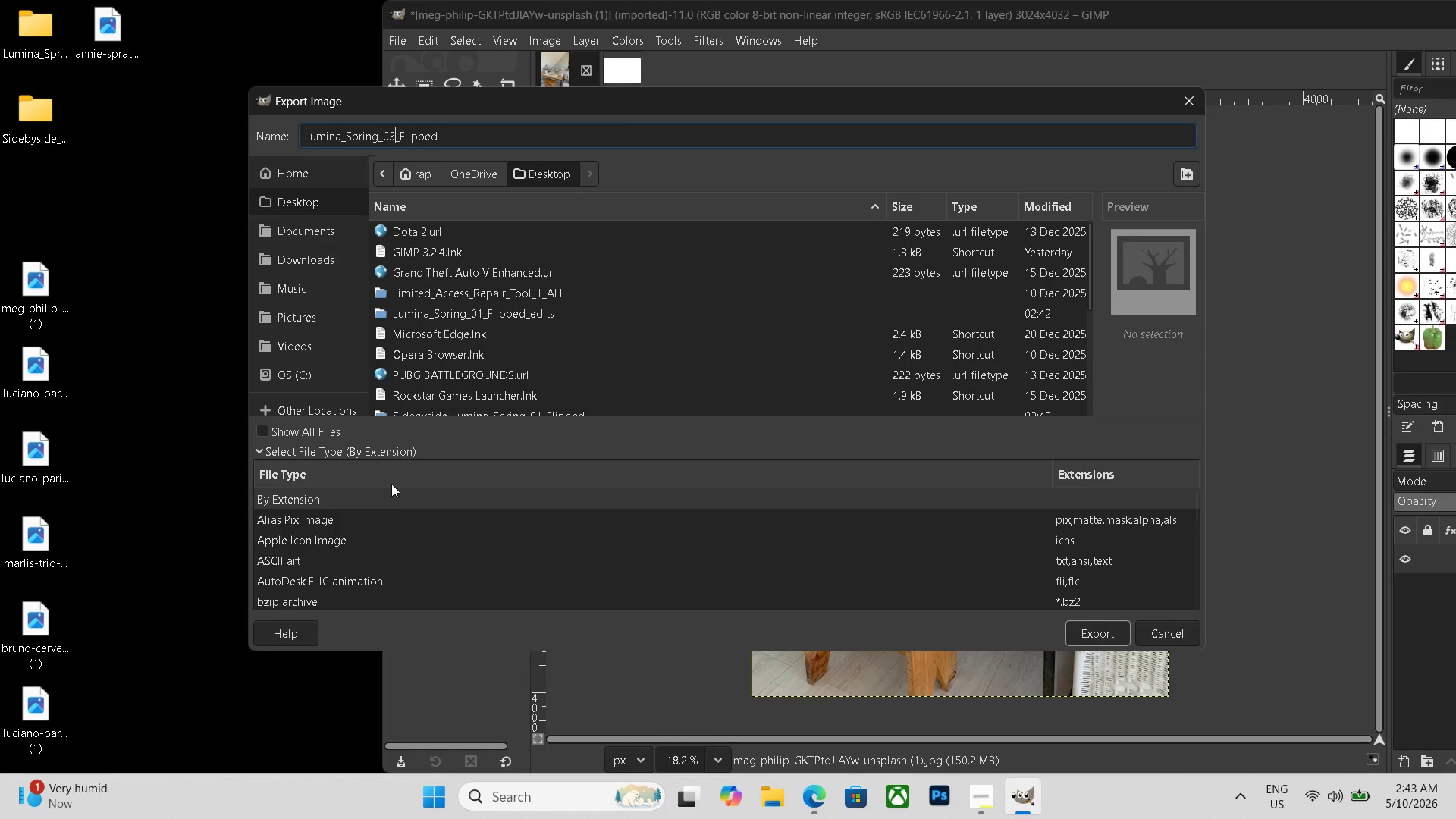 
scroll: coordinate [343, 561], scroll_direction: down, amount: 19.0
 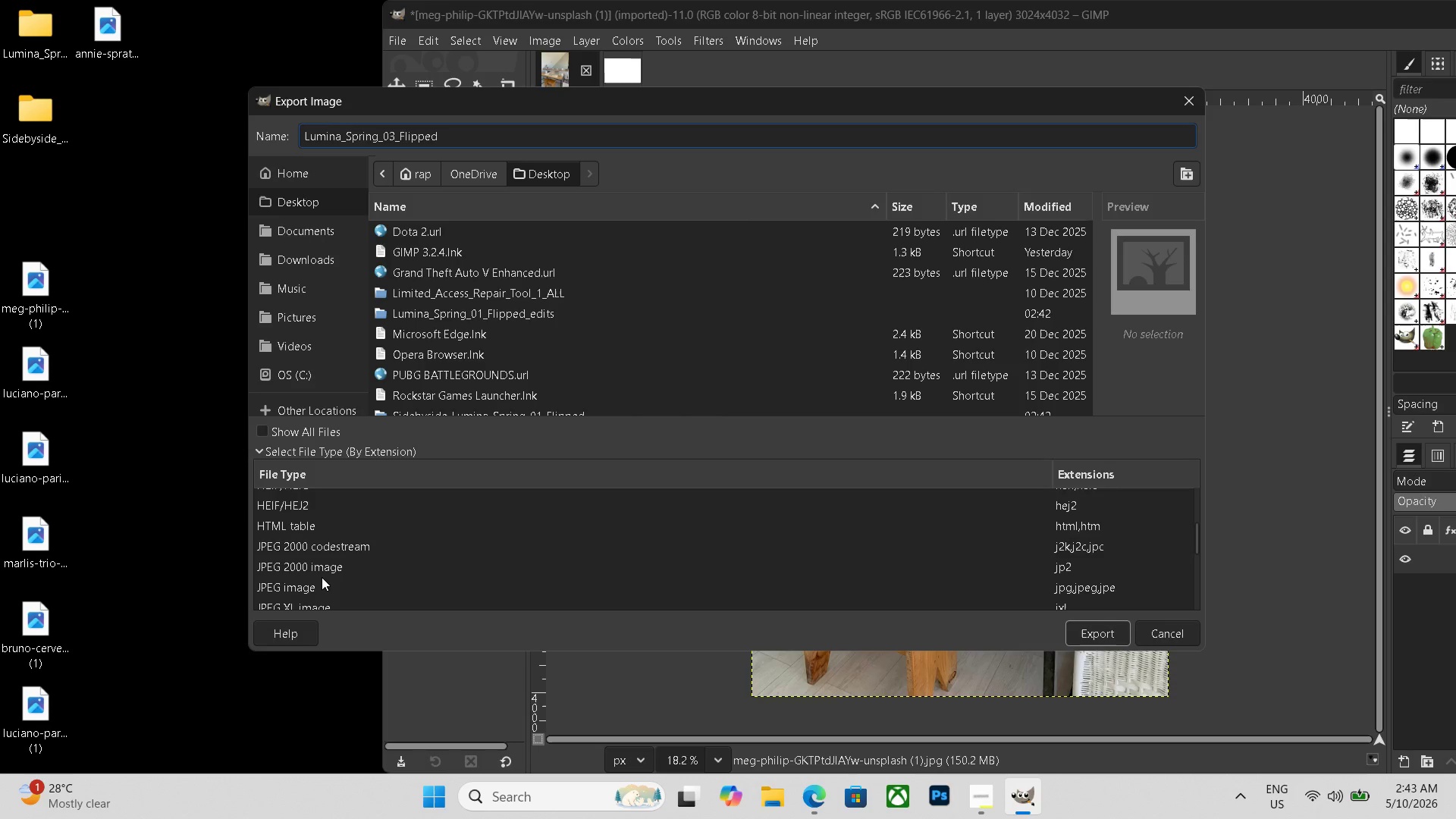 
left_click([321, 577])
 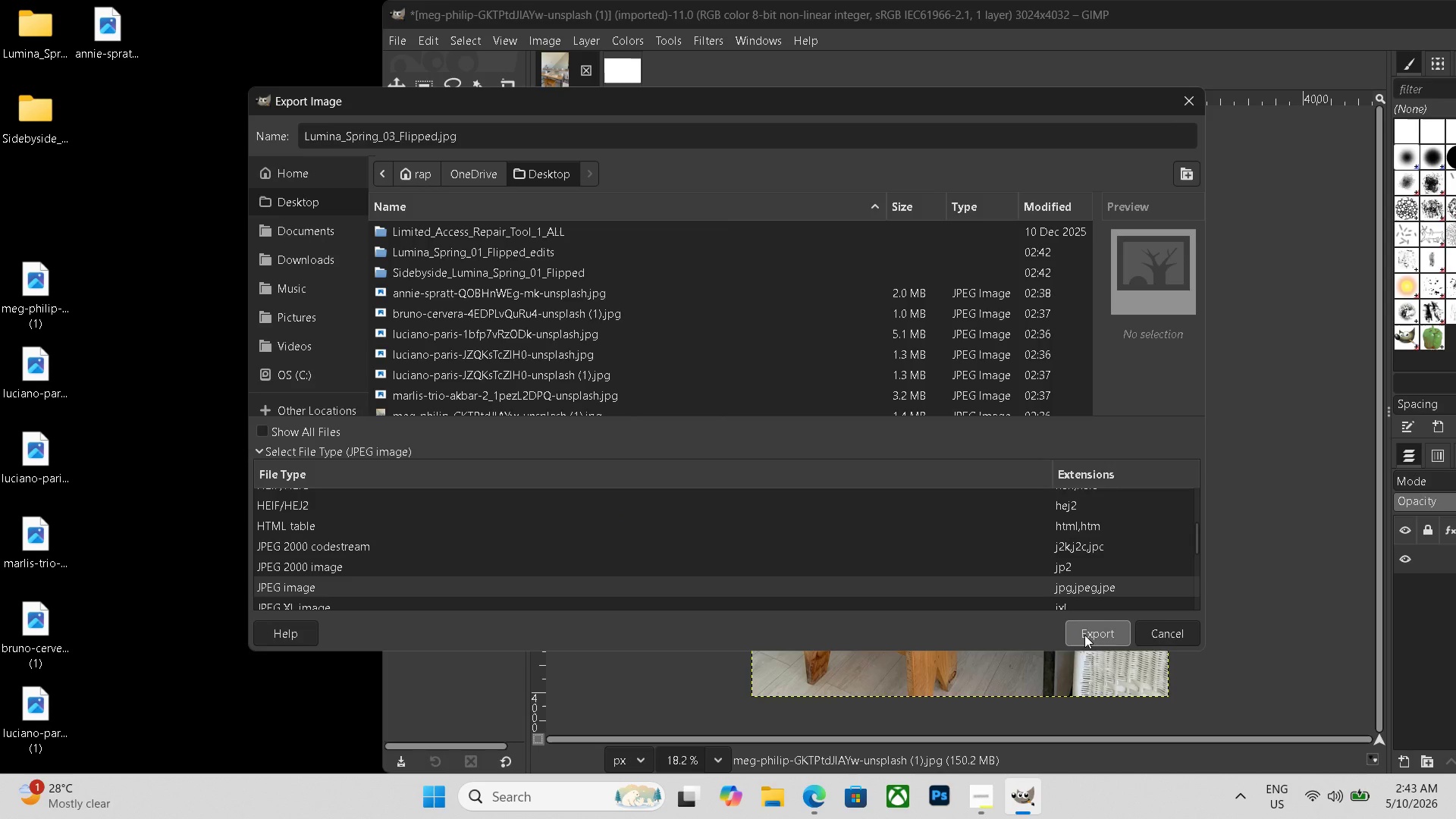 
left_click([1084, 635])
 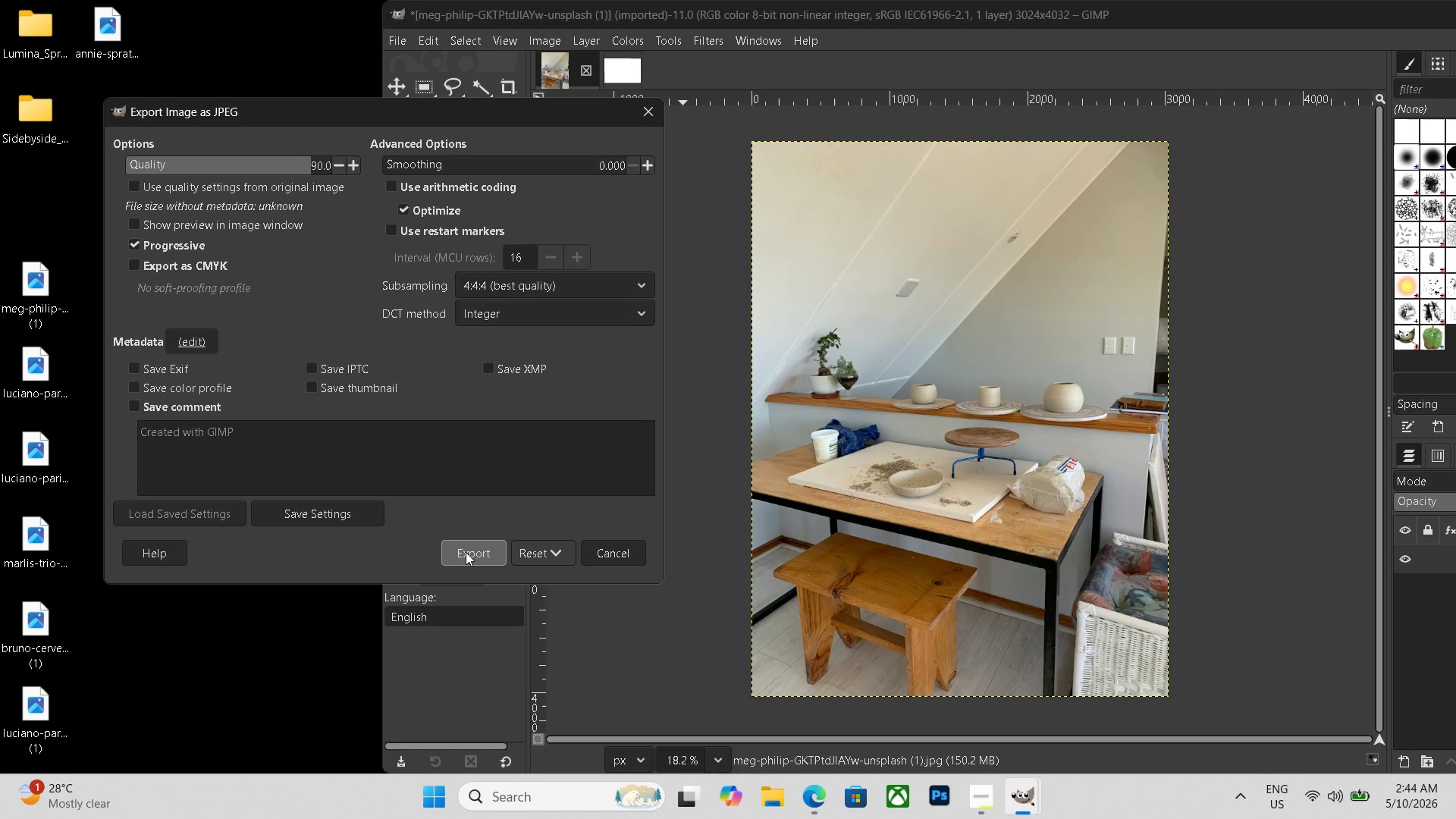 
left_click([475, 552])
 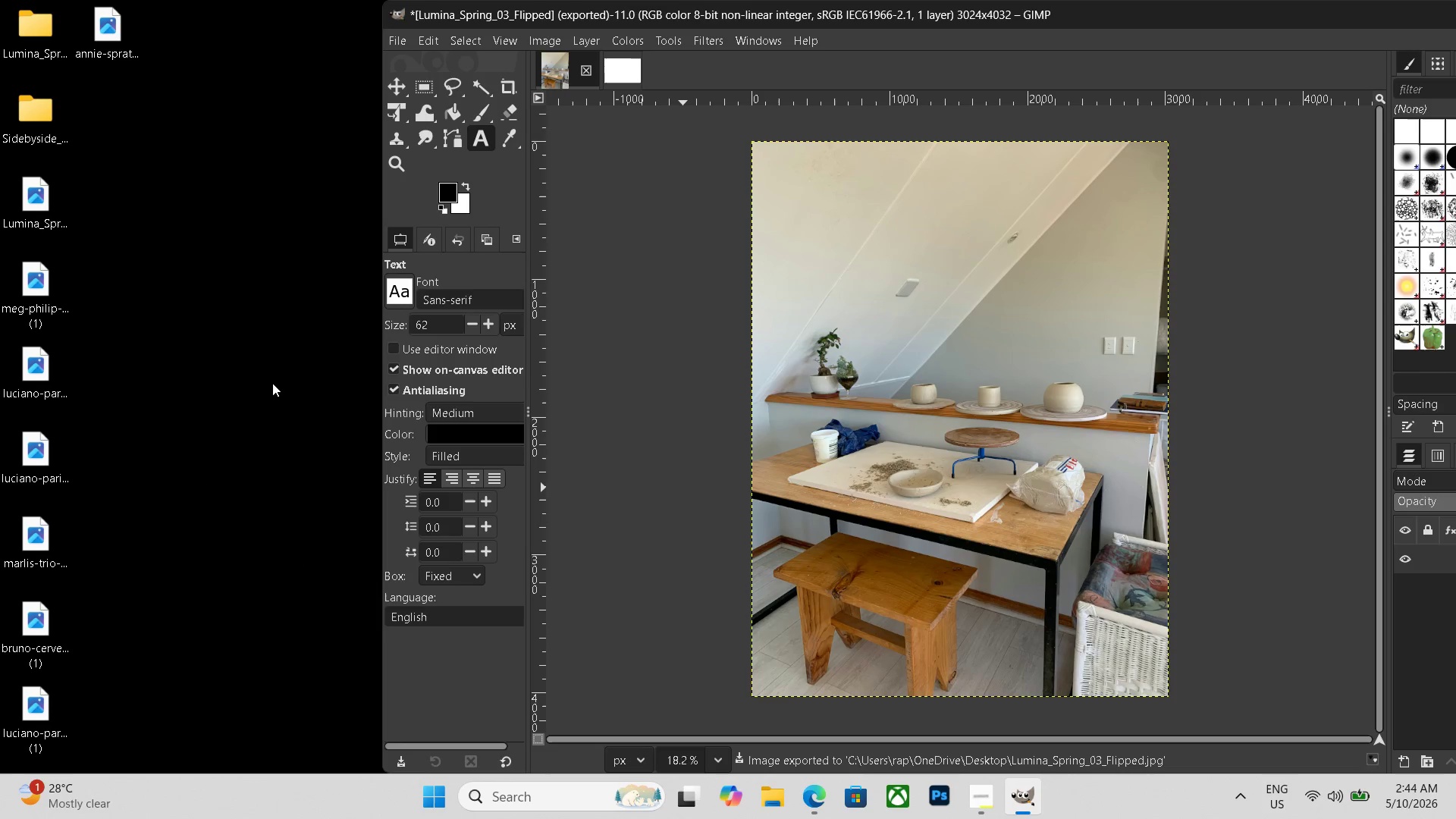 
left_click_drag(start_coordinate=[25, 201], to_coordinate=[91, 121])
 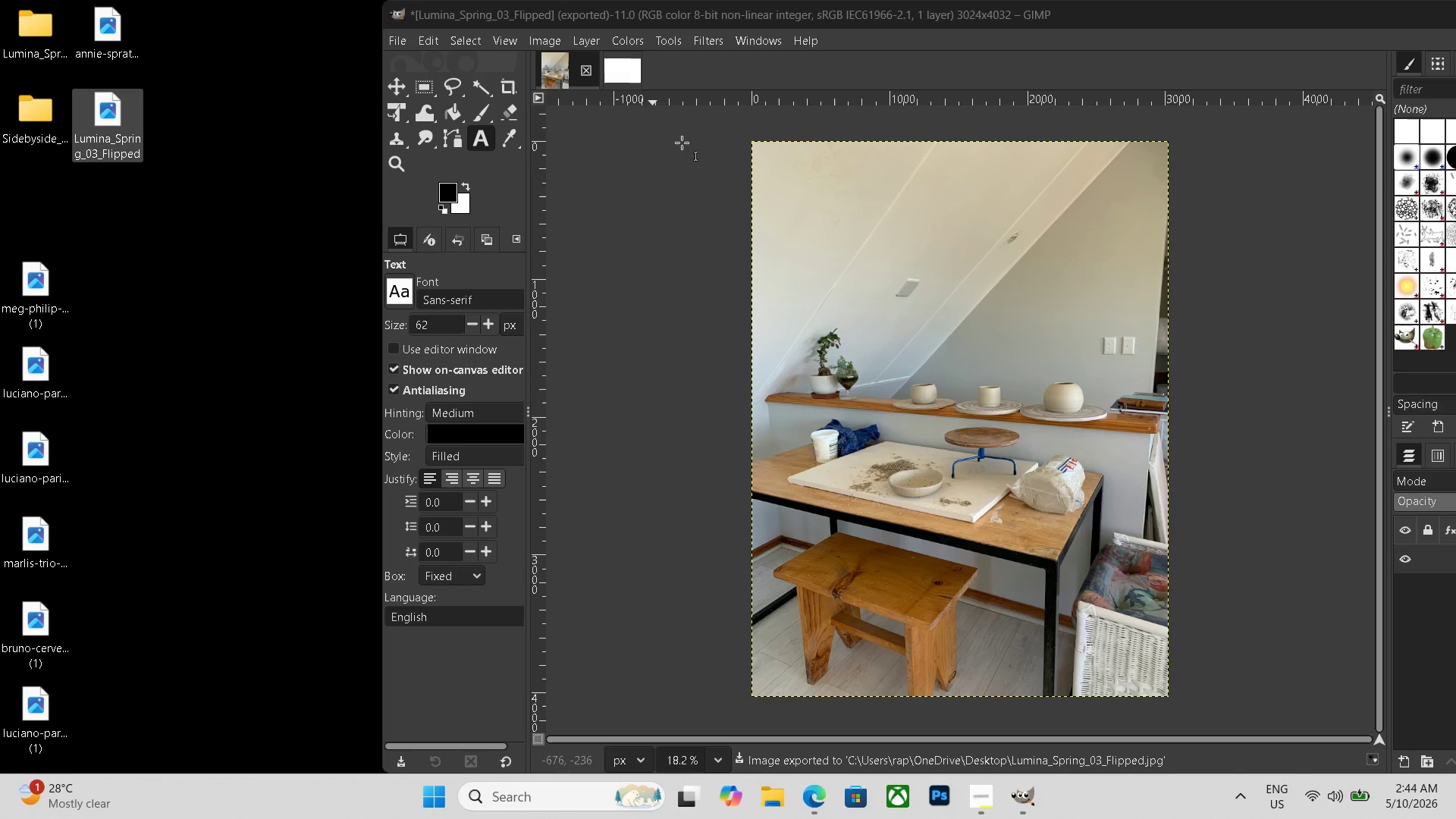 
left_click([627, 67])
 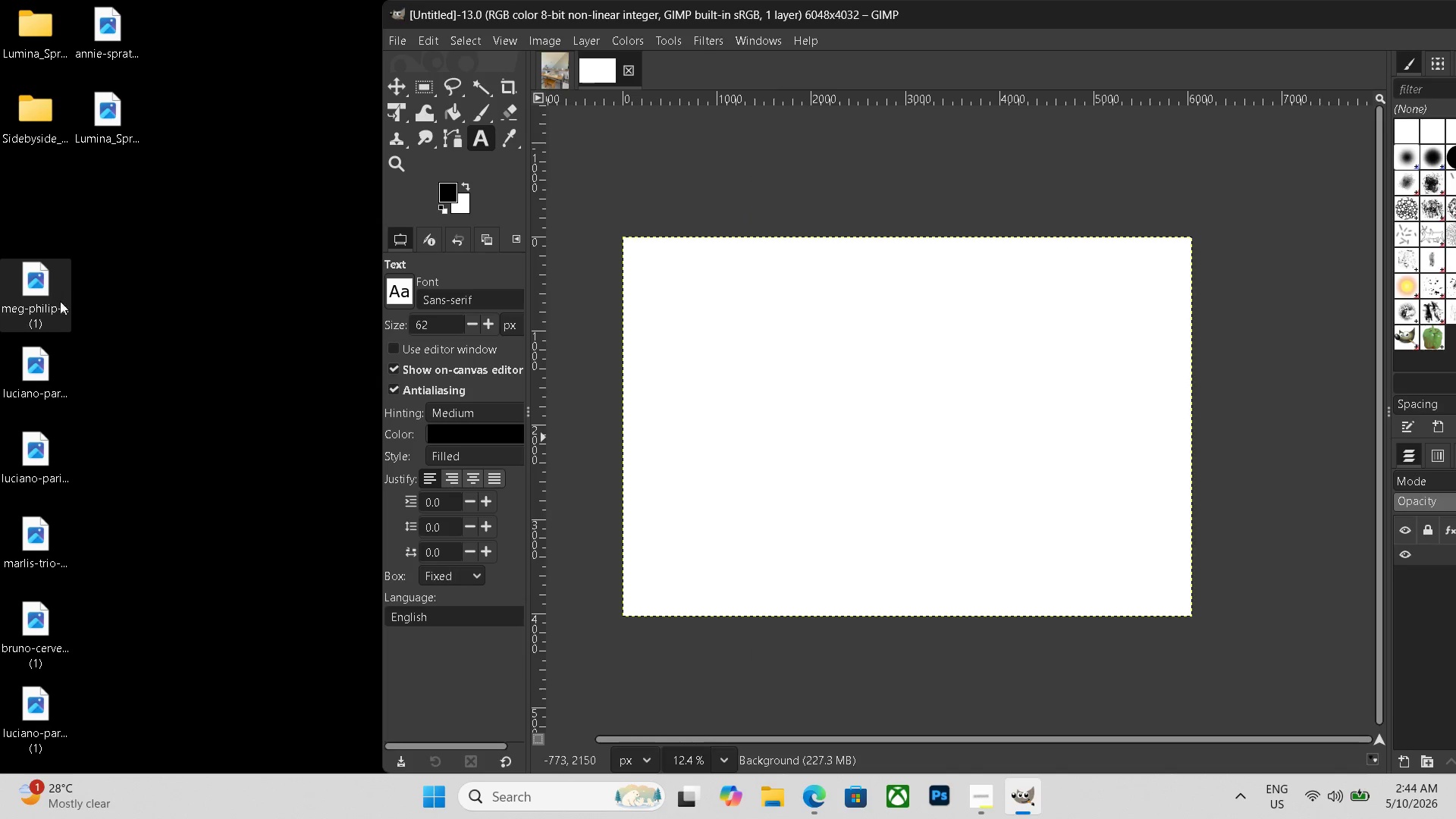 
left_click_drag(start_coordinate=[49, 297], to_coordinate=[726, 423])
 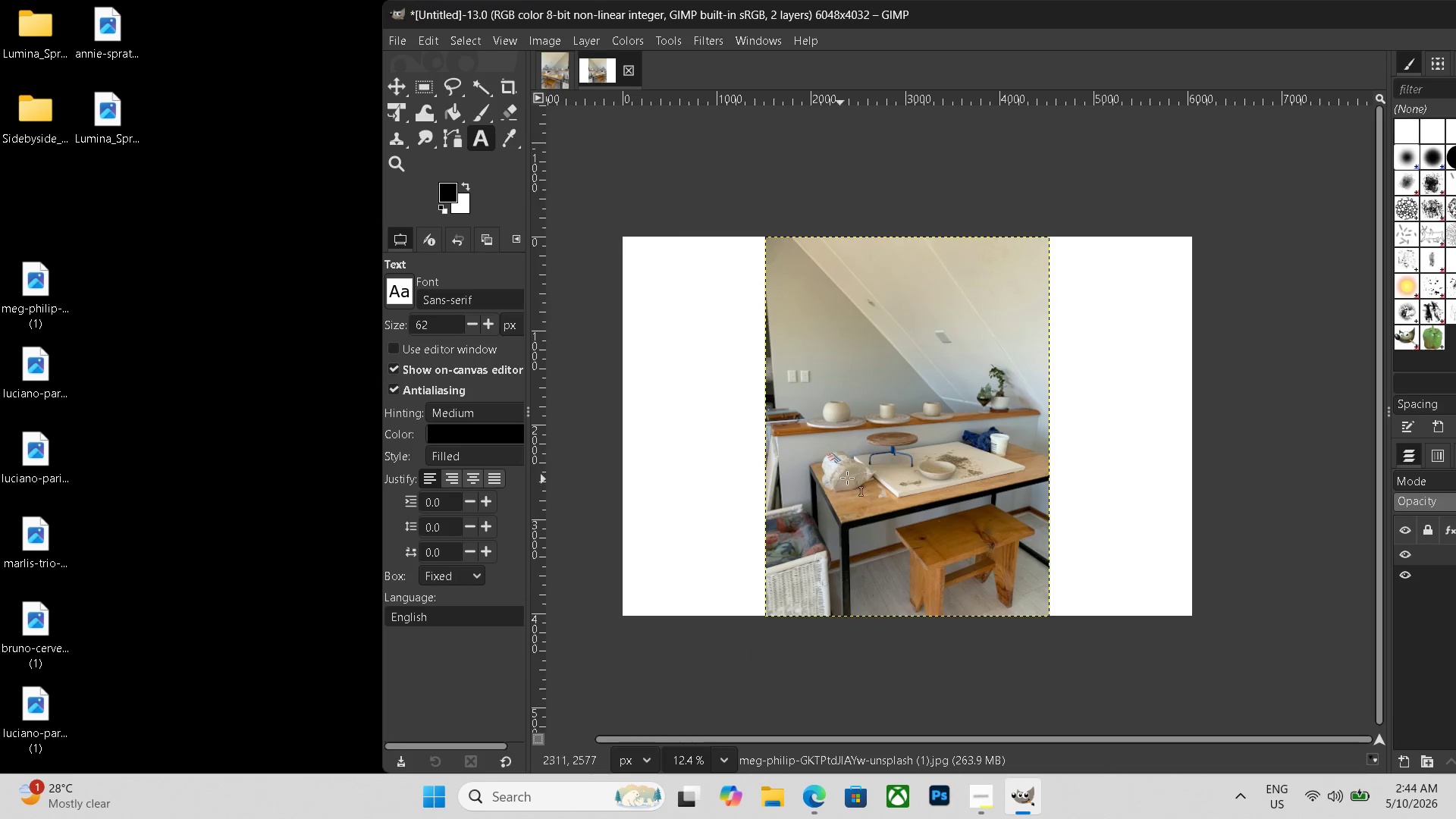 
left_click_drag(start_coordinate=[926, 466], to_coordinate=[788, 464])
 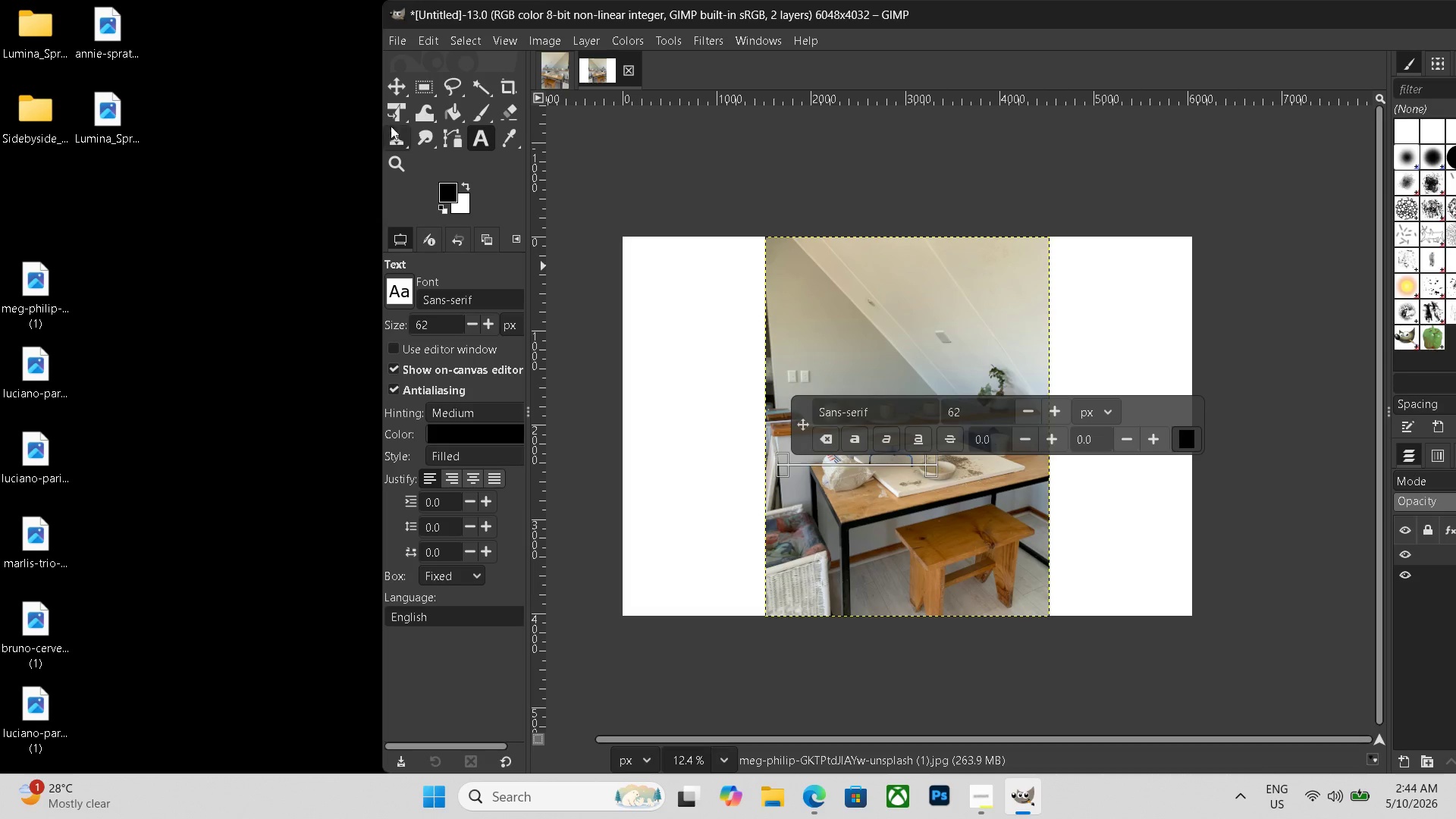 
left_click([403, 111])
 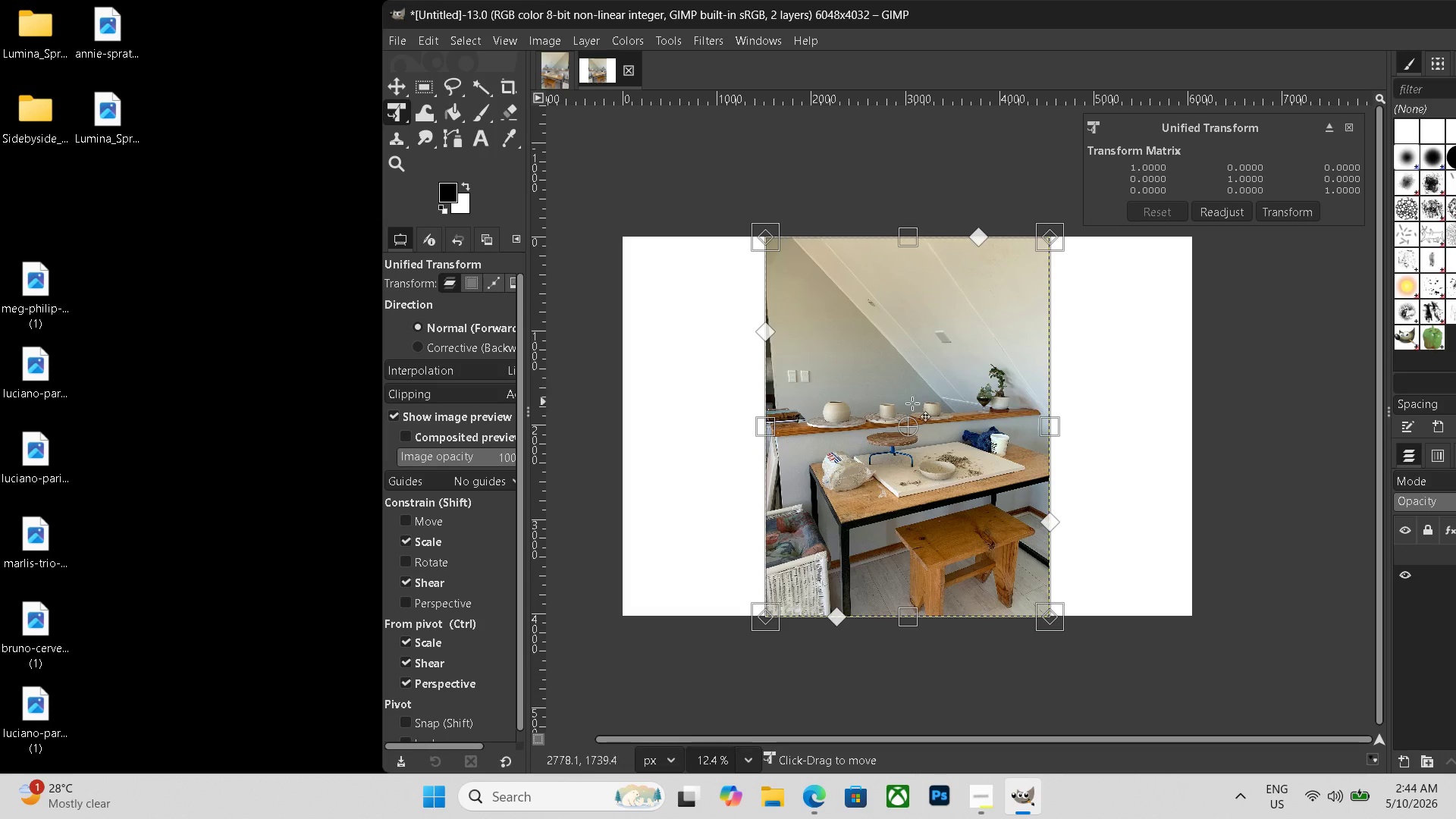 
left_click_drag(start_coordinate=[923, 410], to_coordinate=[780, 409])
 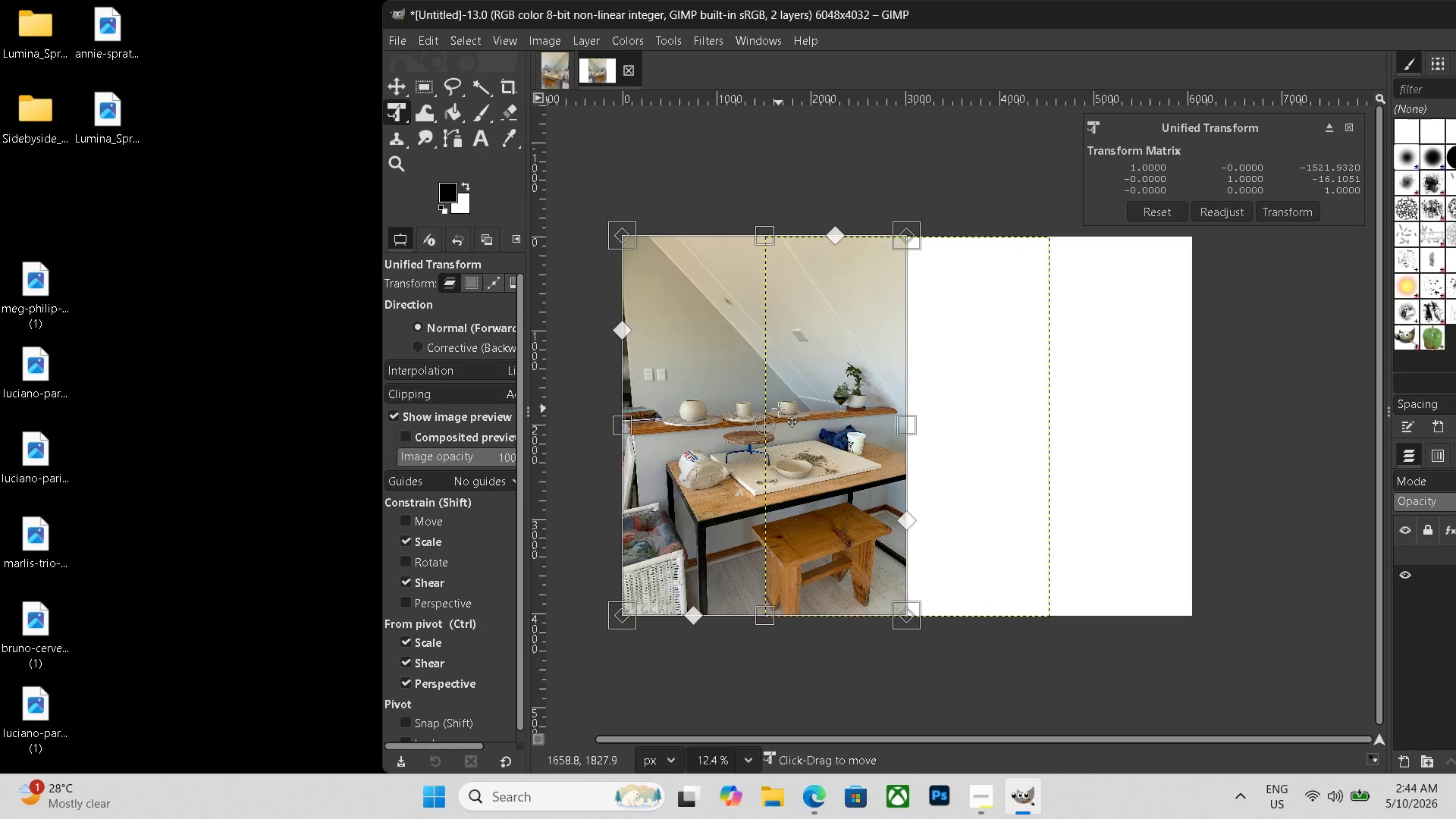 
key(Enter)
 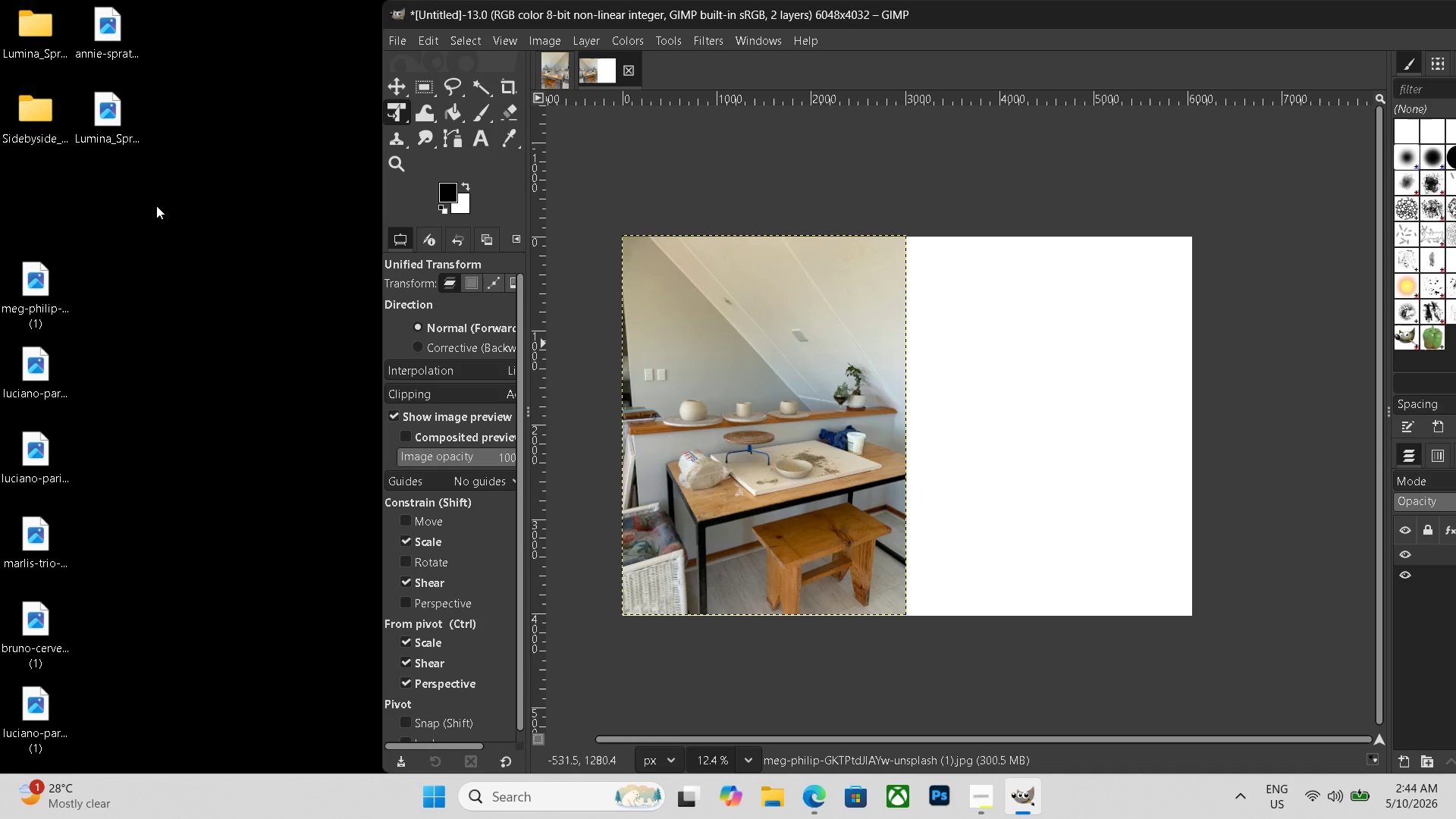 
left_click_drag(start_coordinate=[118, 135], to_coordinate=[1048, 433])
 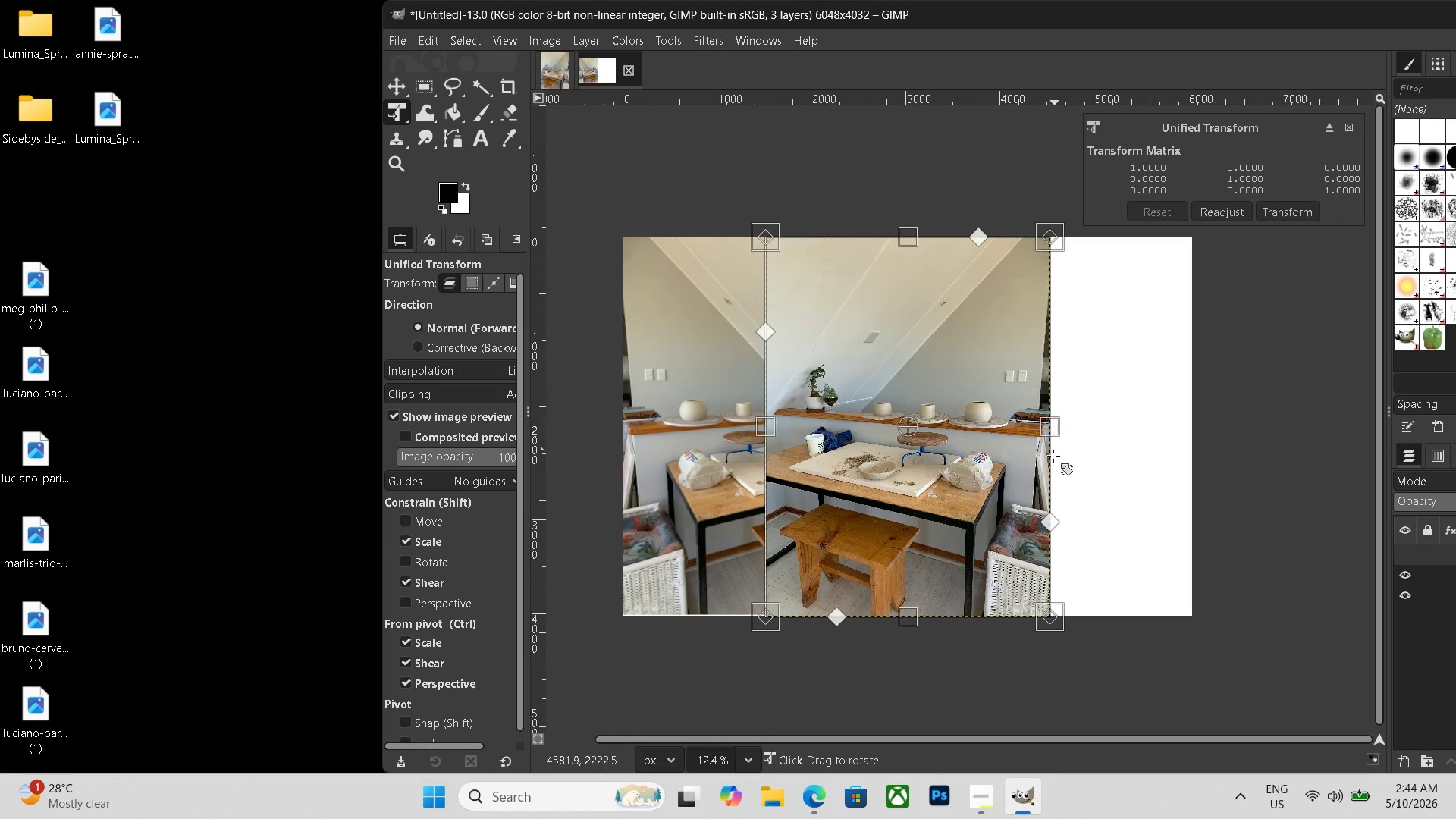 
left_click_drag(start_coordinate=[977, 464], to_coordinate=[1117, 464])
 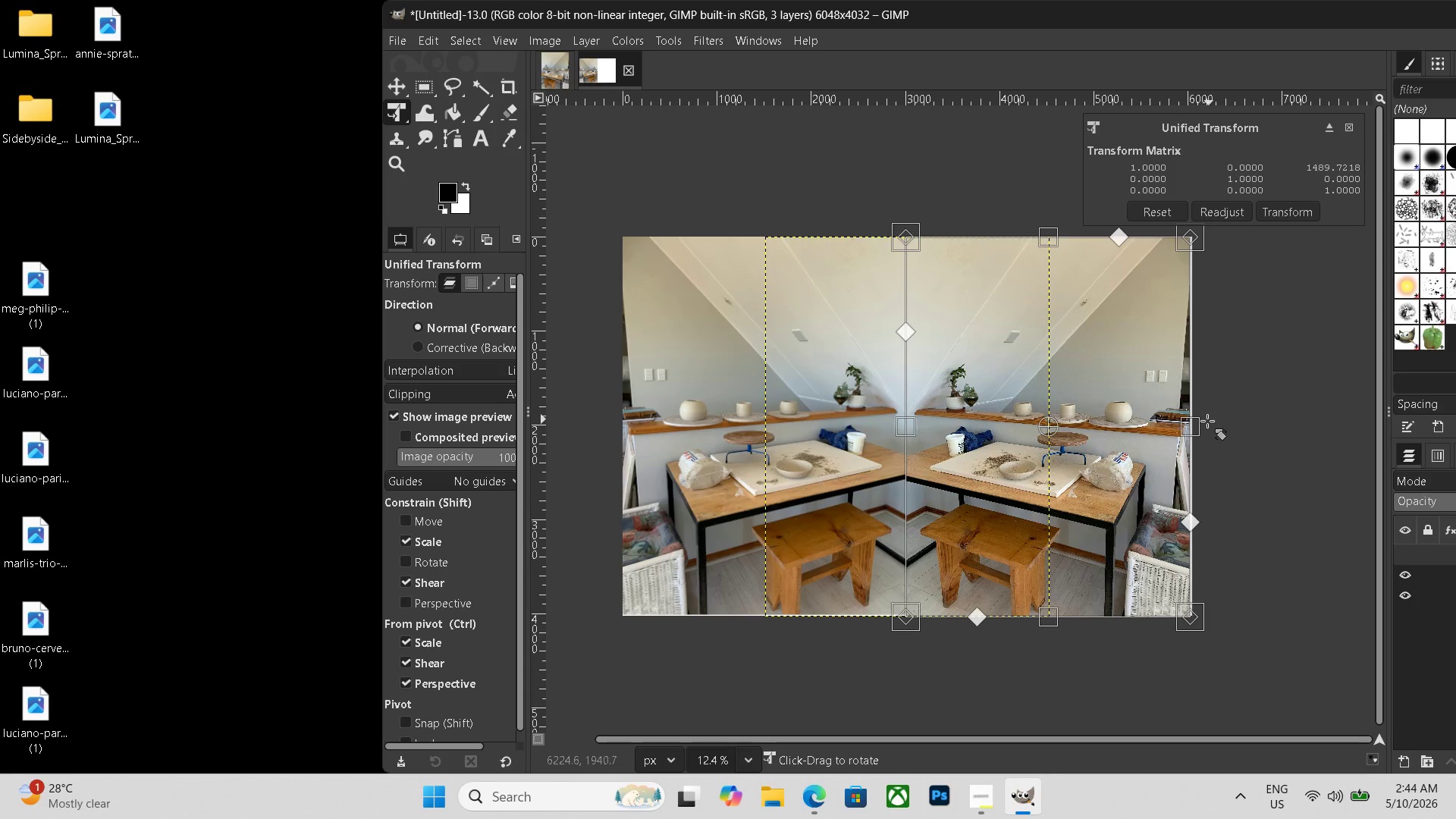 
left_click_drag(start_coordinate=[1197, 422], to_coordinate=[1201, 422])
 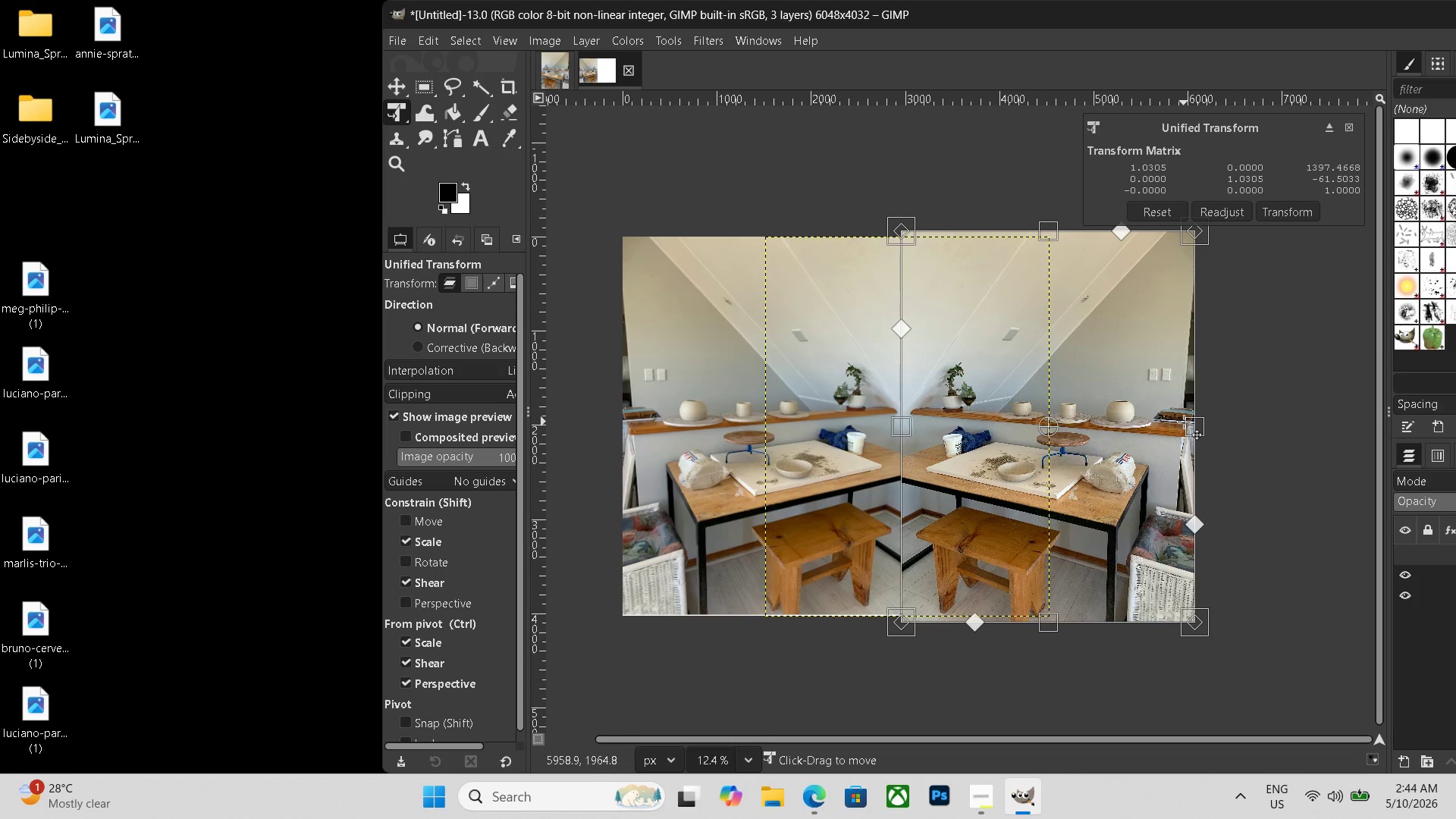 
key(Enter)
 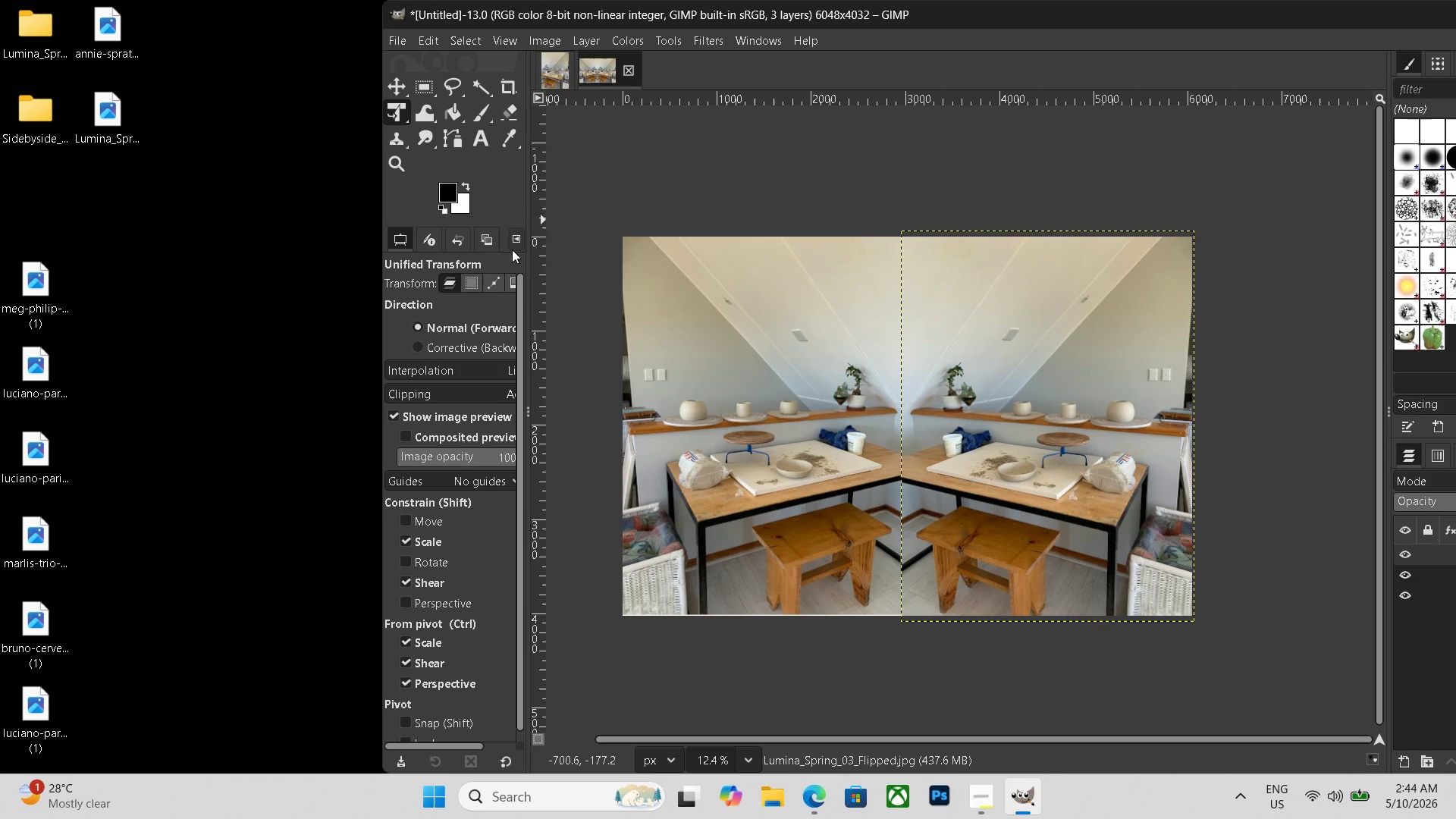 
wait(5.31)
 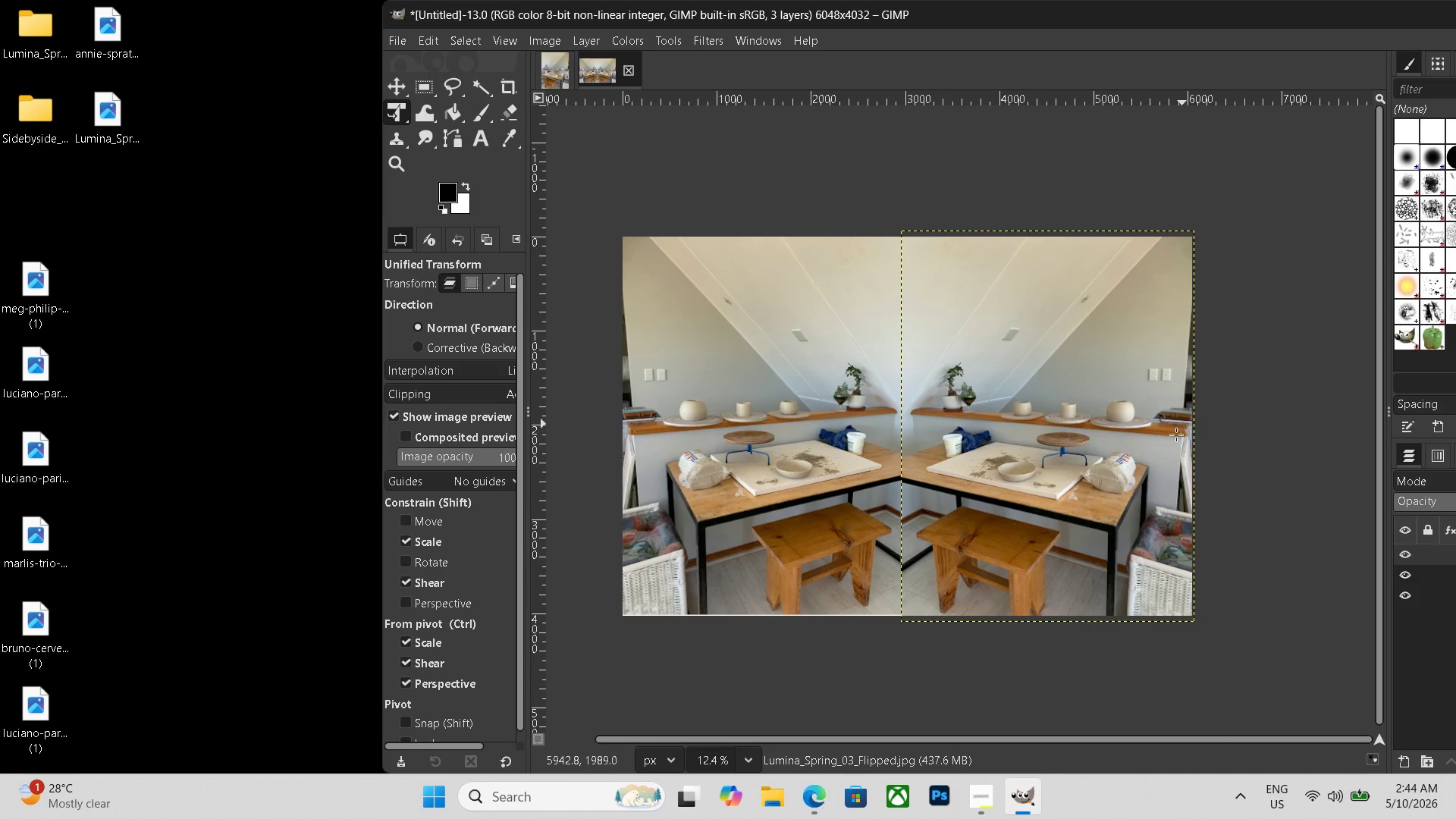 
left_click([482, 136])
 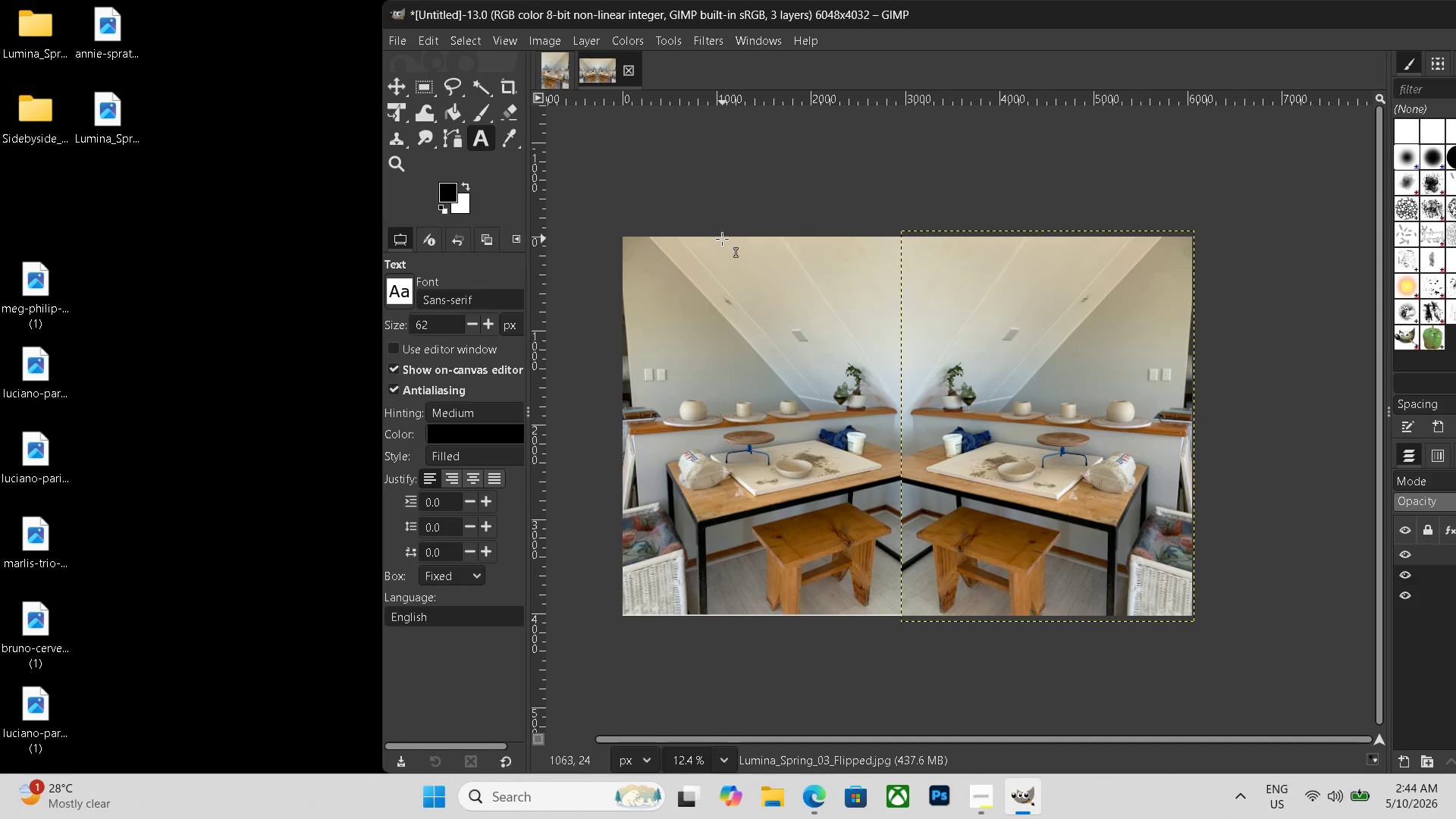 
left_click_drag(start_coordinate=[707, 240], to_coordinate=[1112, 277])
 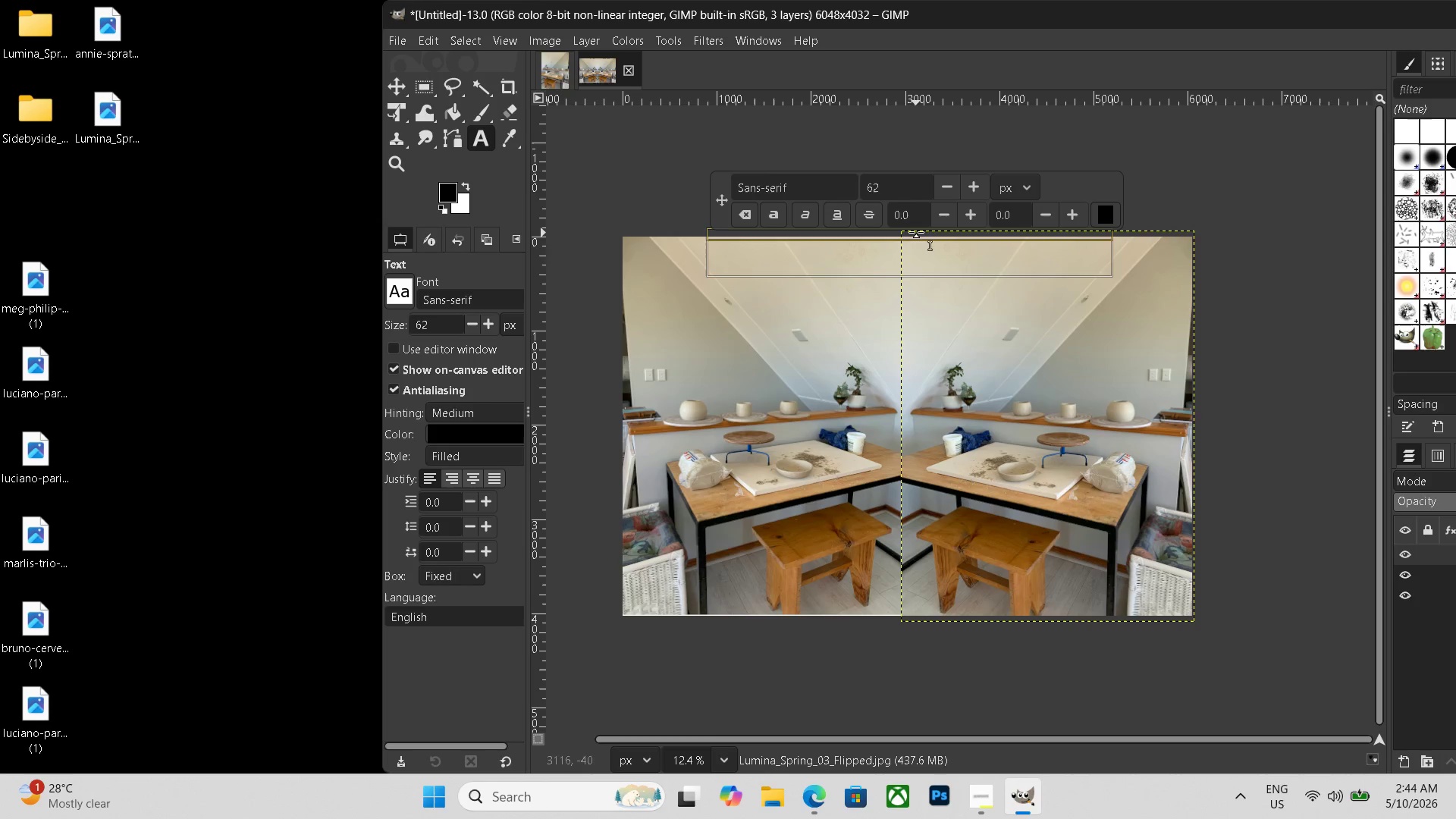 
left_click_drag(start_coordinate=[912, 187], to_coordinate=[830, 183])
 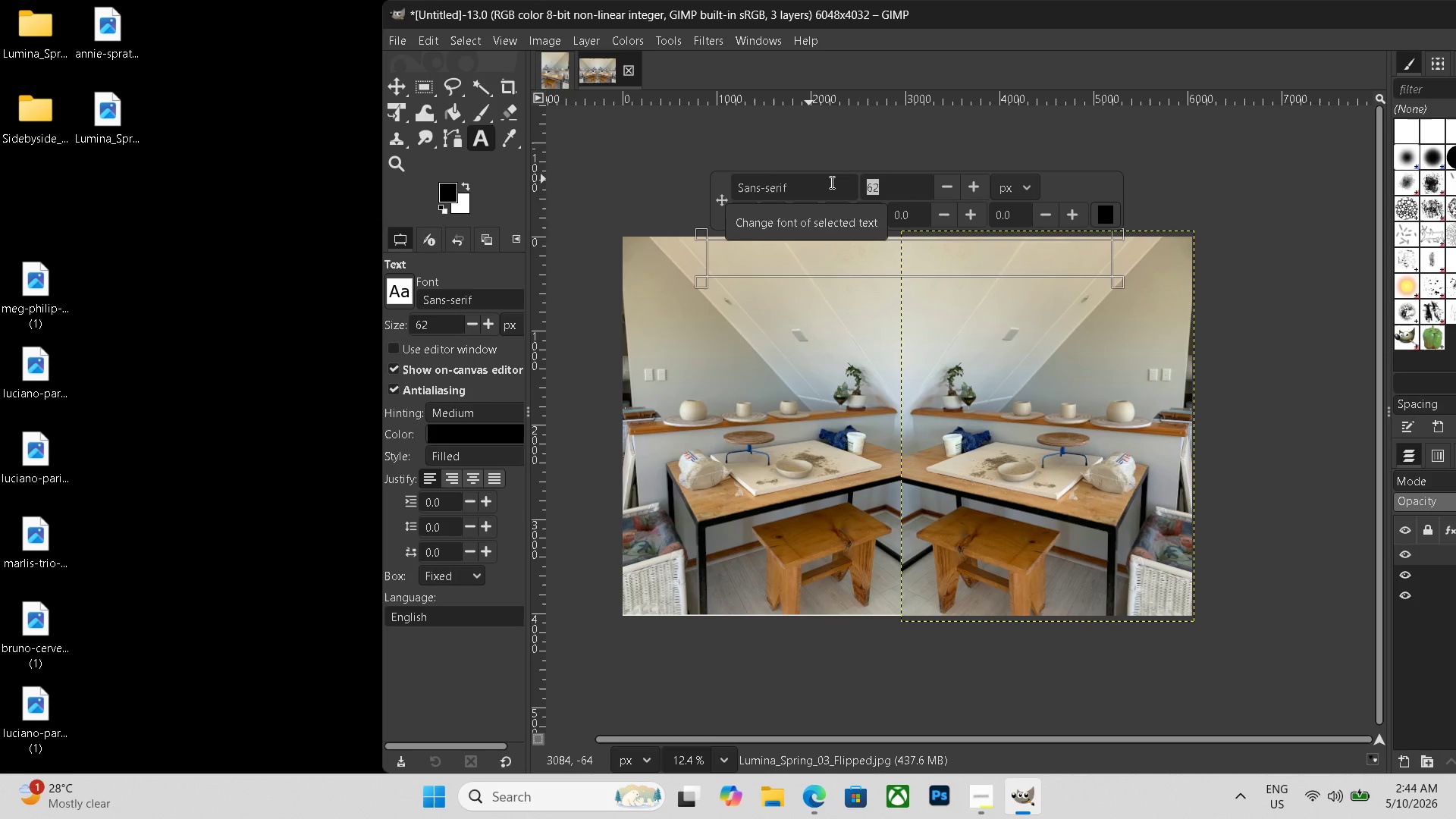 
key(Numpad2)
 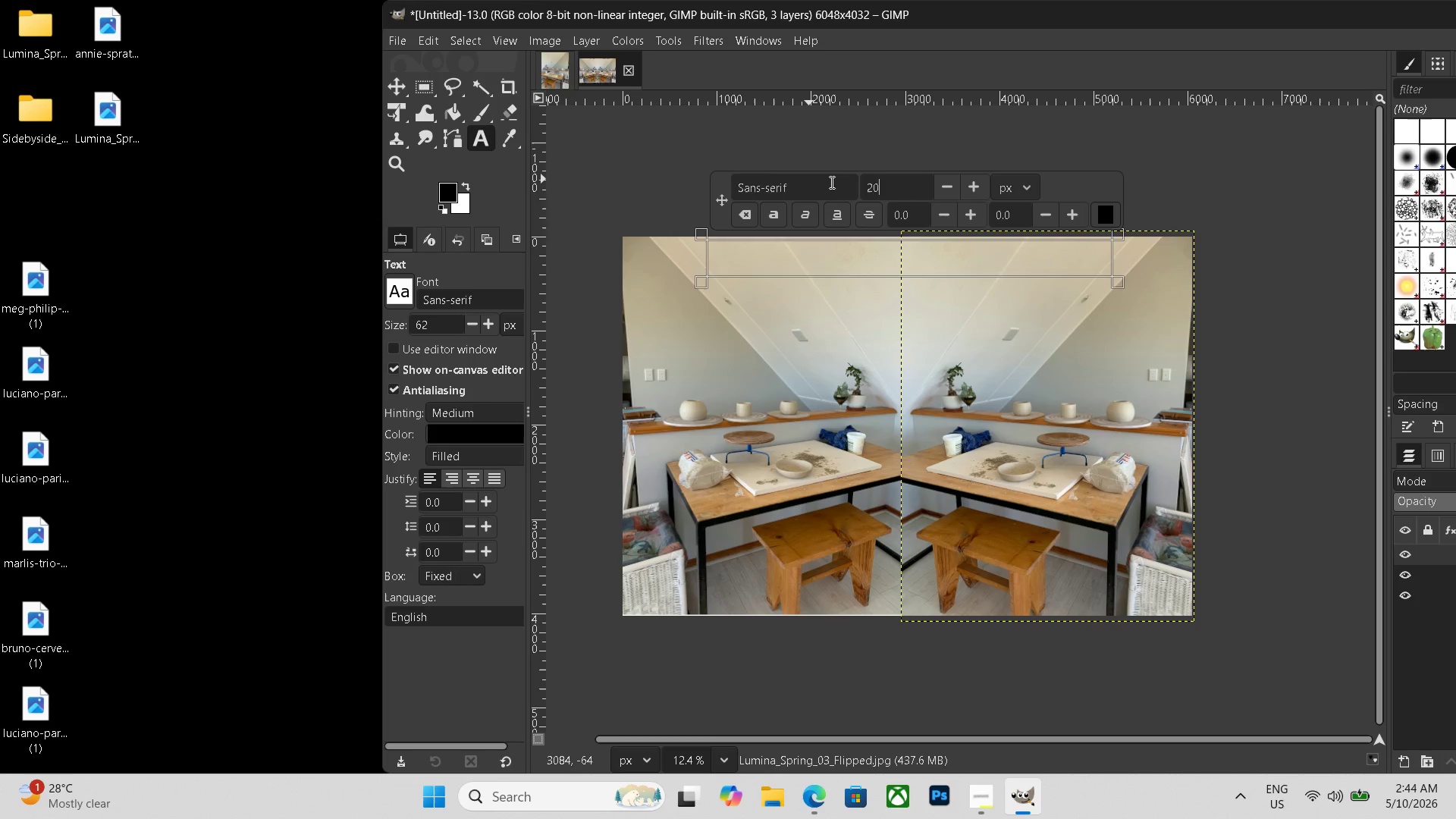 
key(Numpad0)
 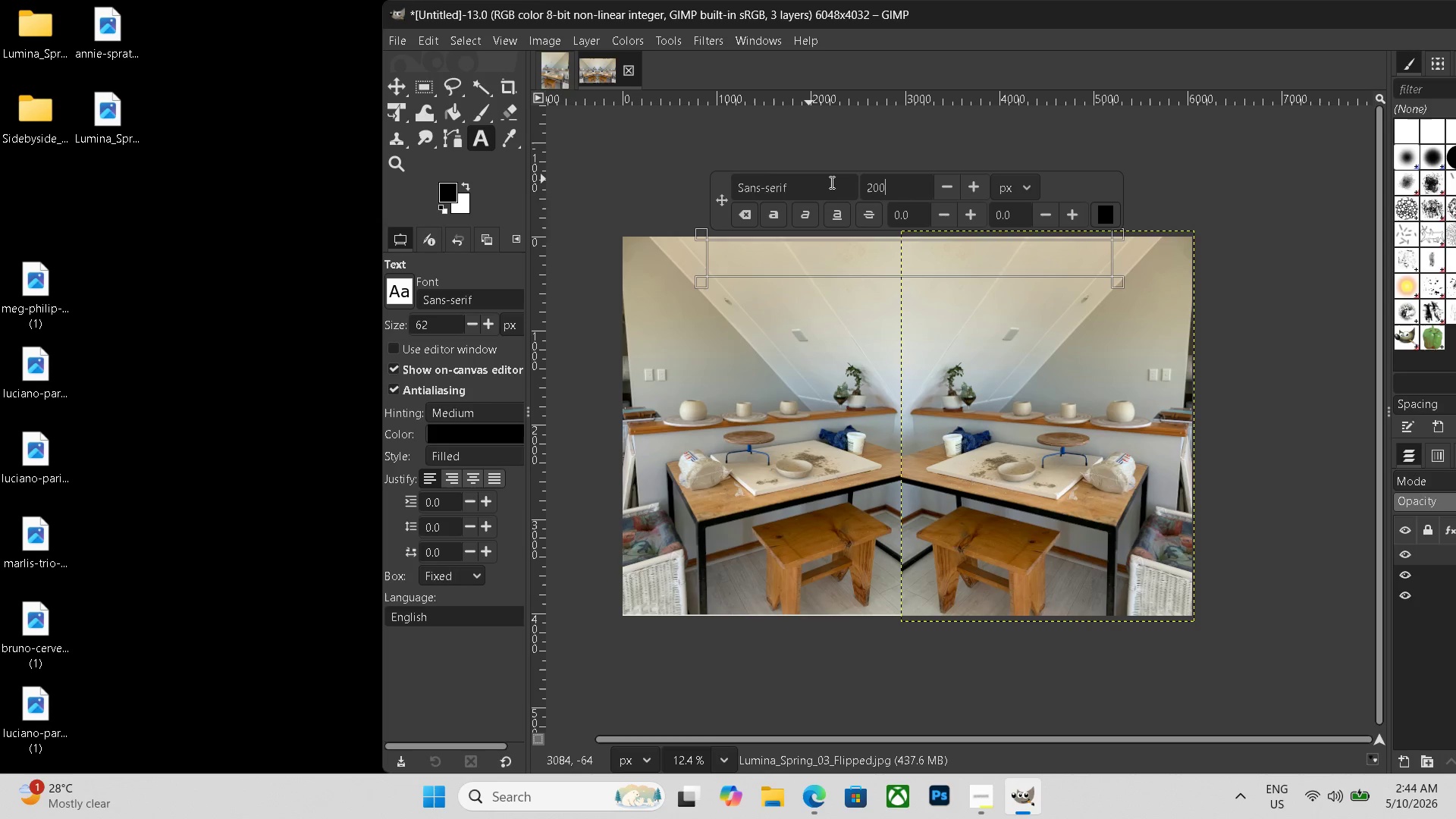 
key(Numpad0)
 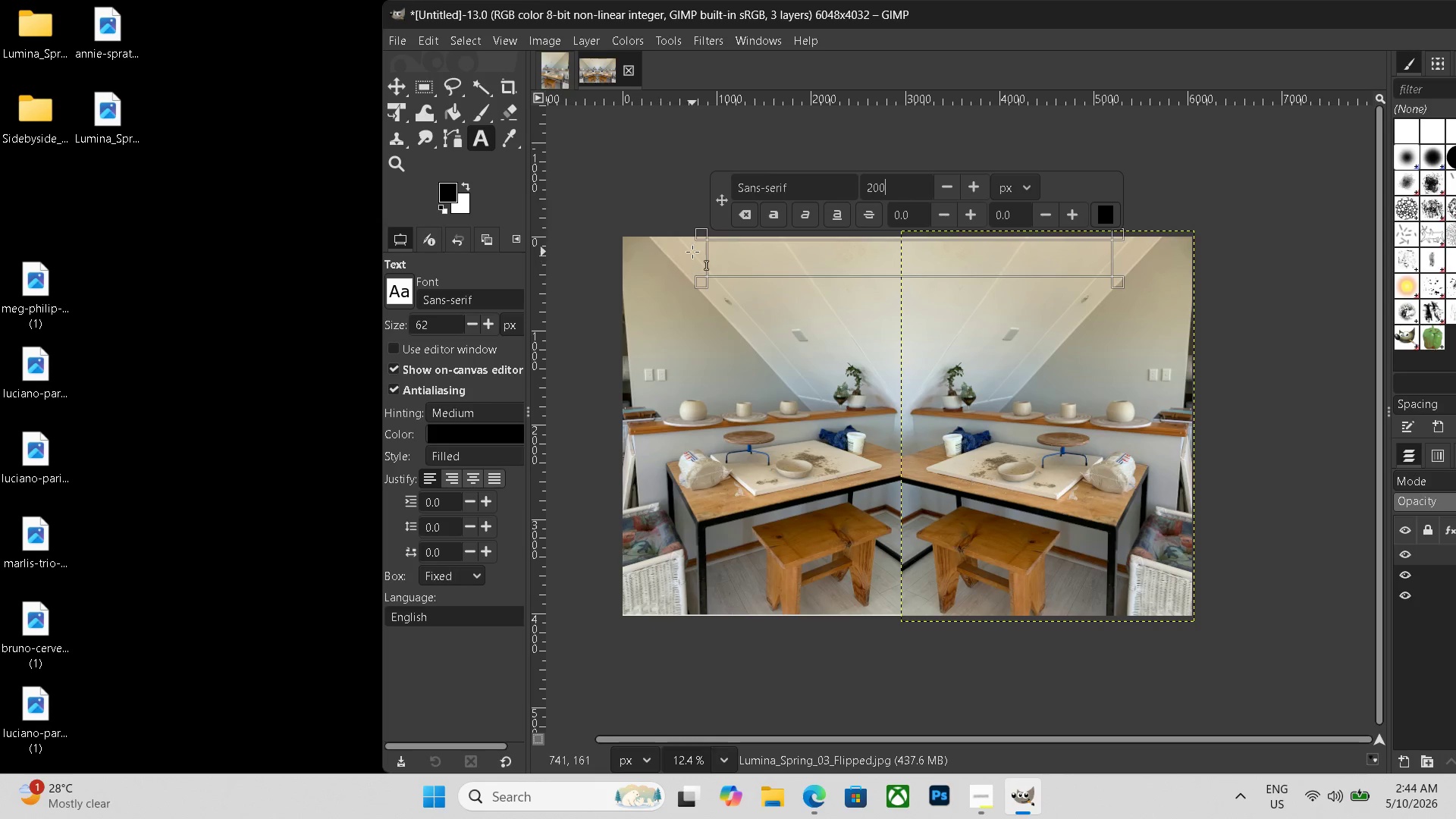 
type(BE)
key(Backspace)
key(Backspace)
 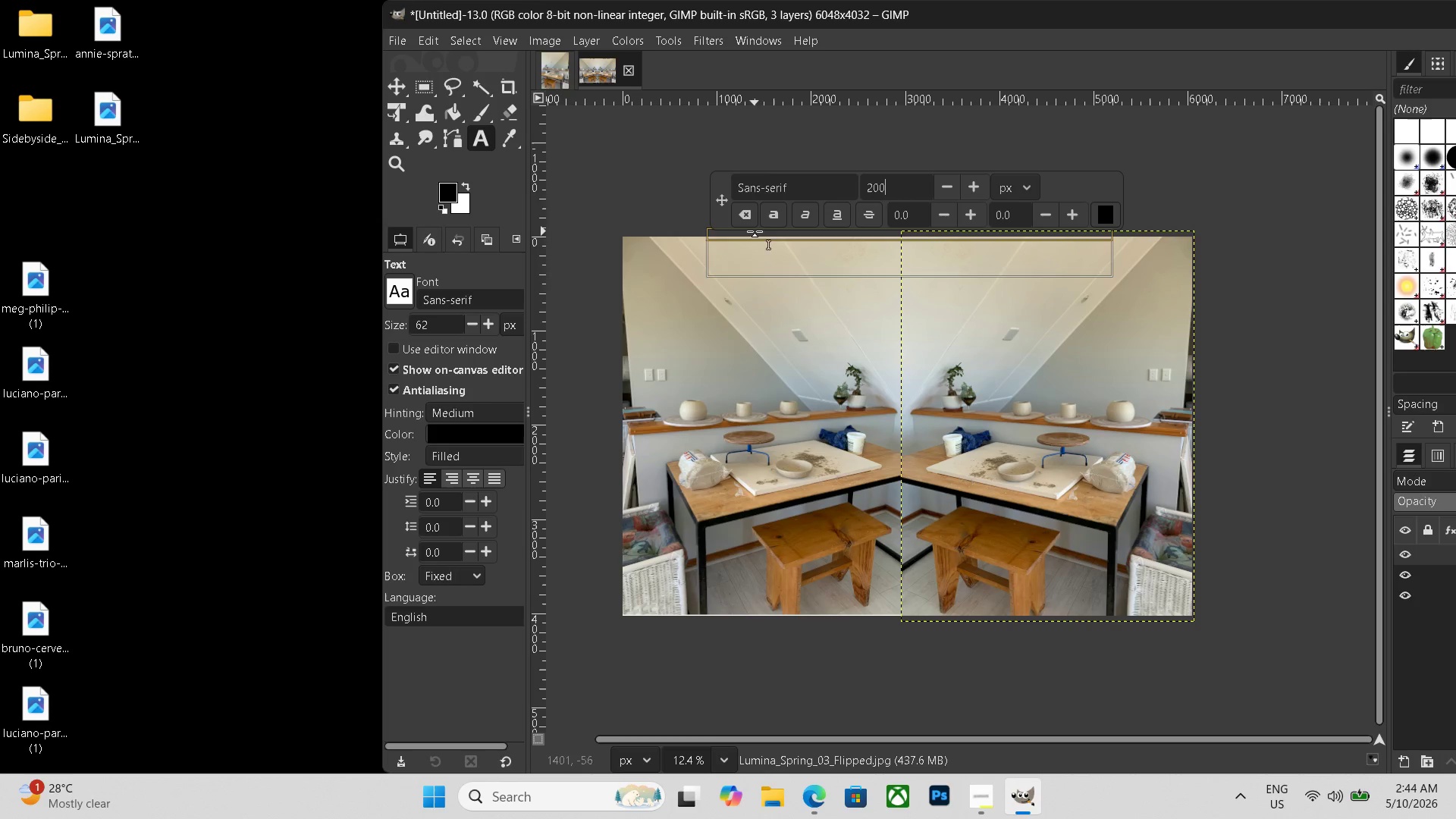 
left_click([739, 250])
 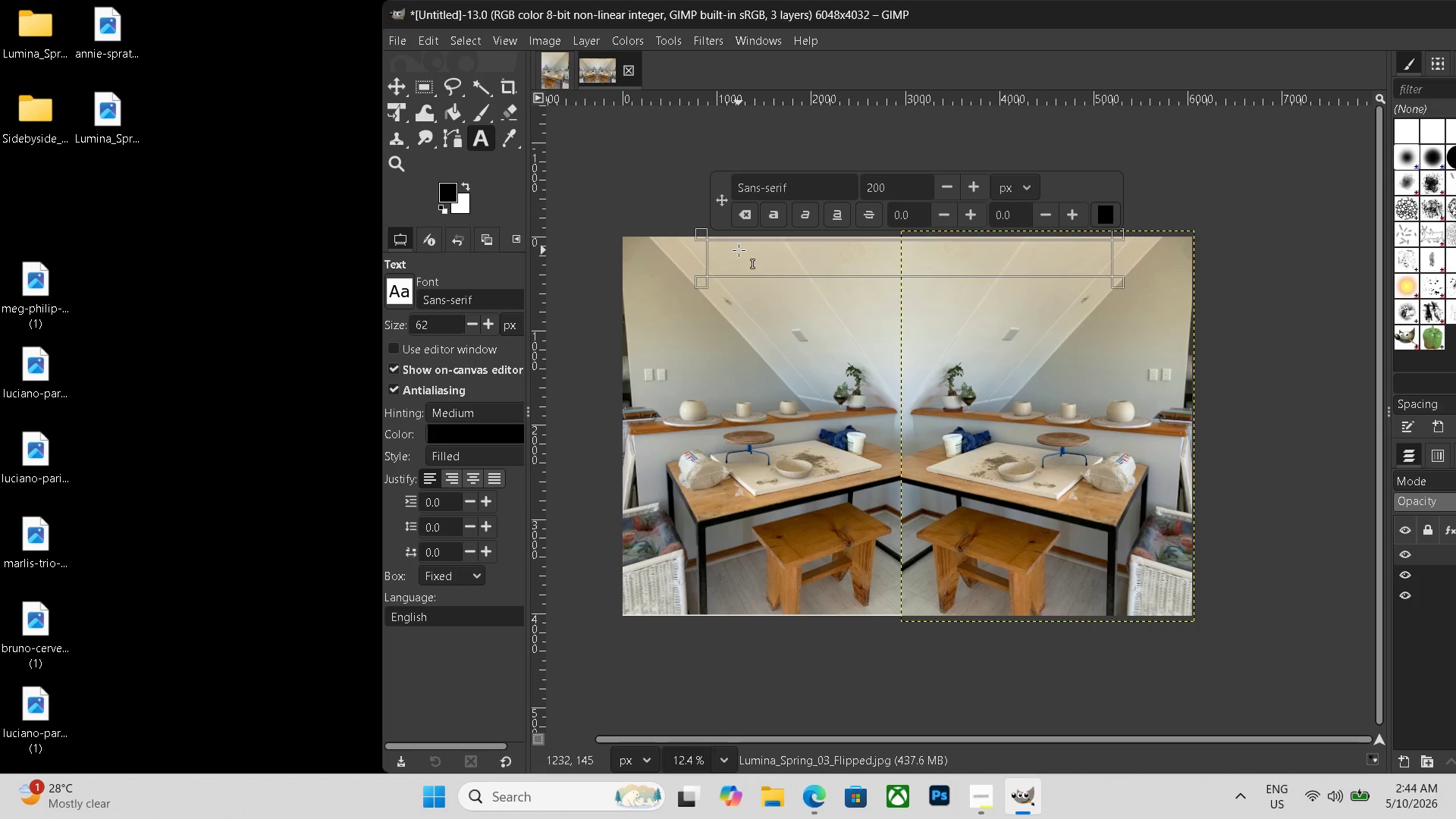 
type(BEFOREAFTER)
 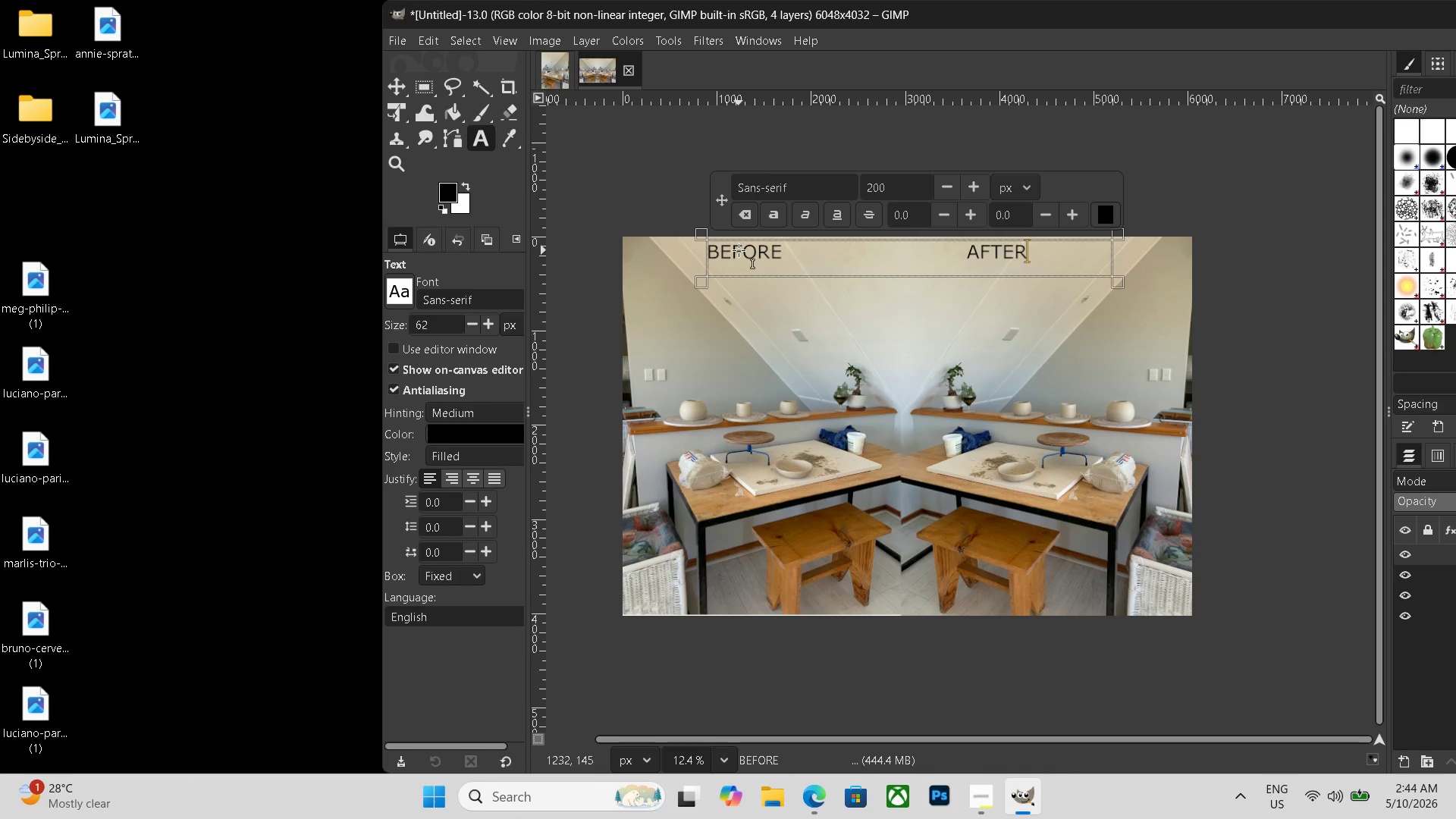 
hold_key(key=Space, duration=1.45)
 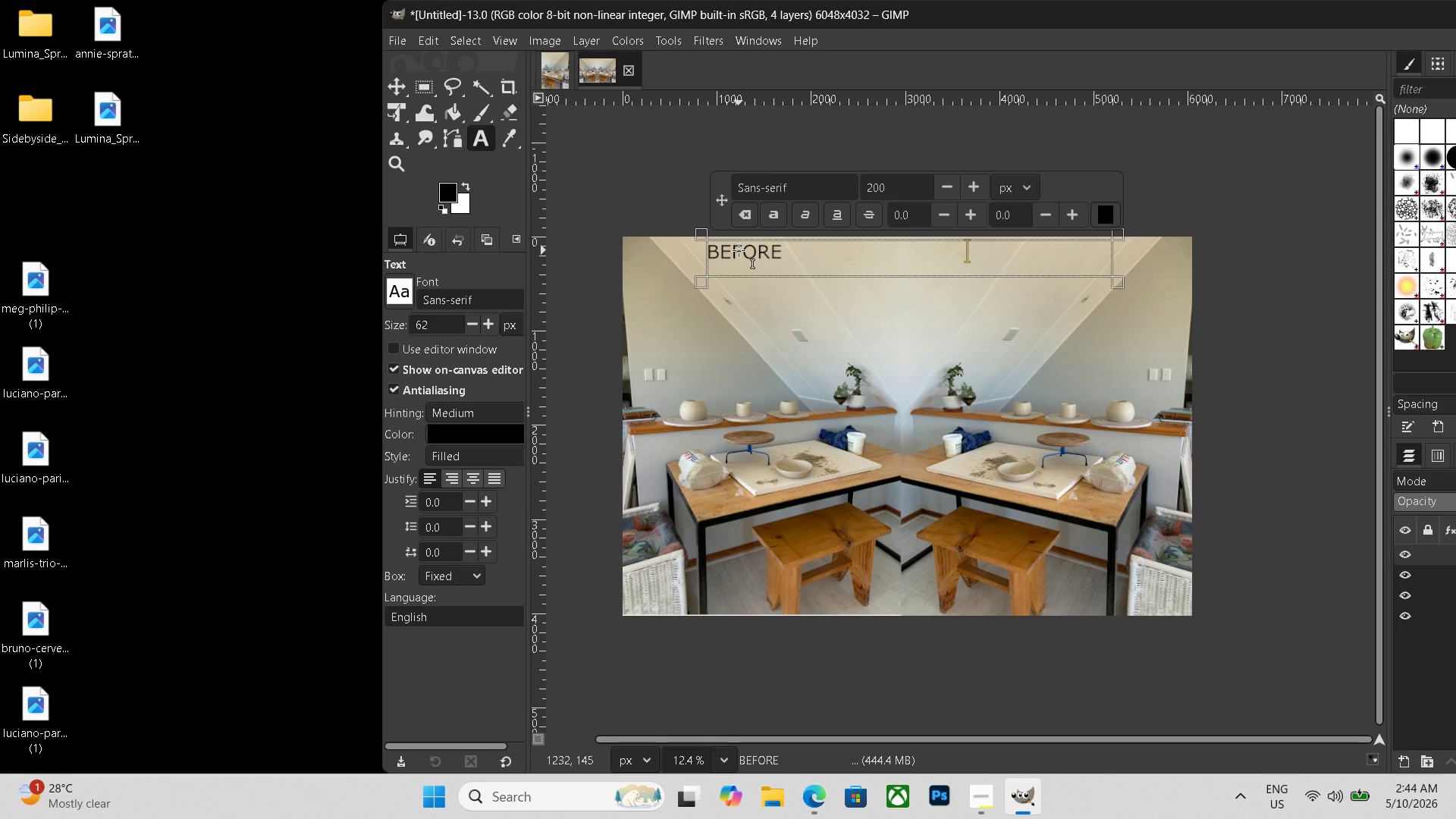 
key(Control+Shift+E)
 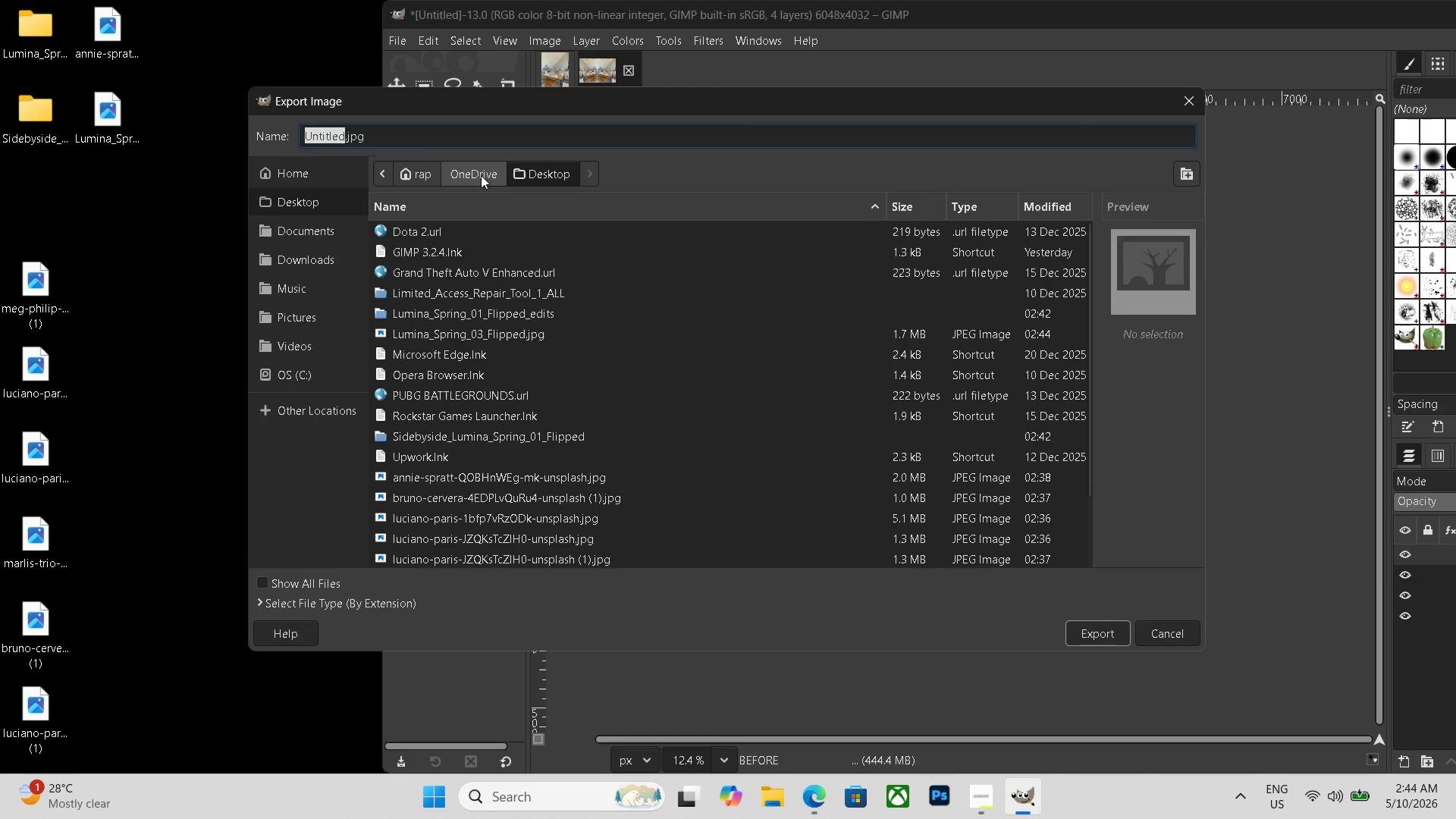 
left_click_drag(start_coordinate=[409, 136], to_coordinate=[291, 99])
 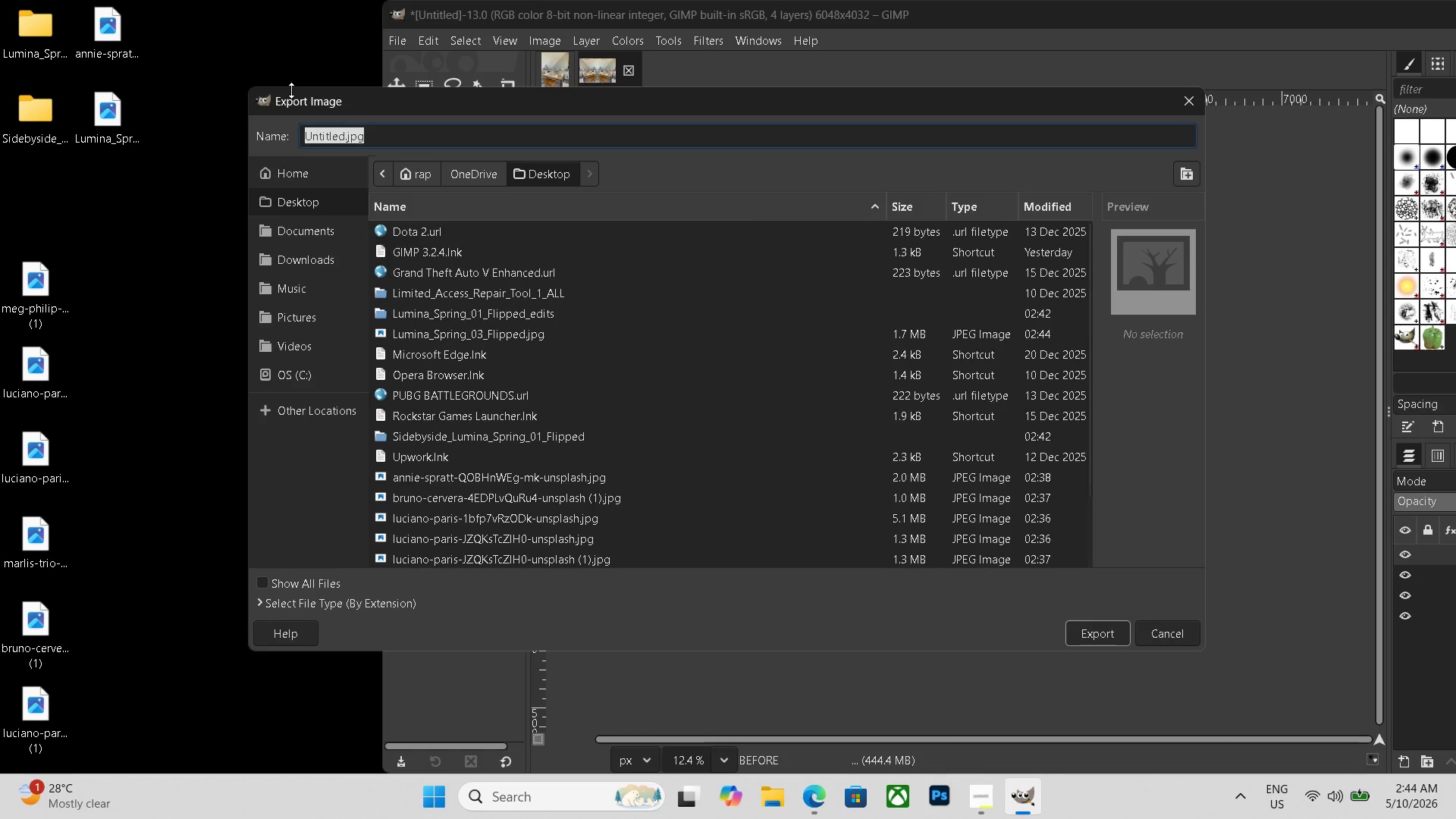 
type(sidebyside_)
 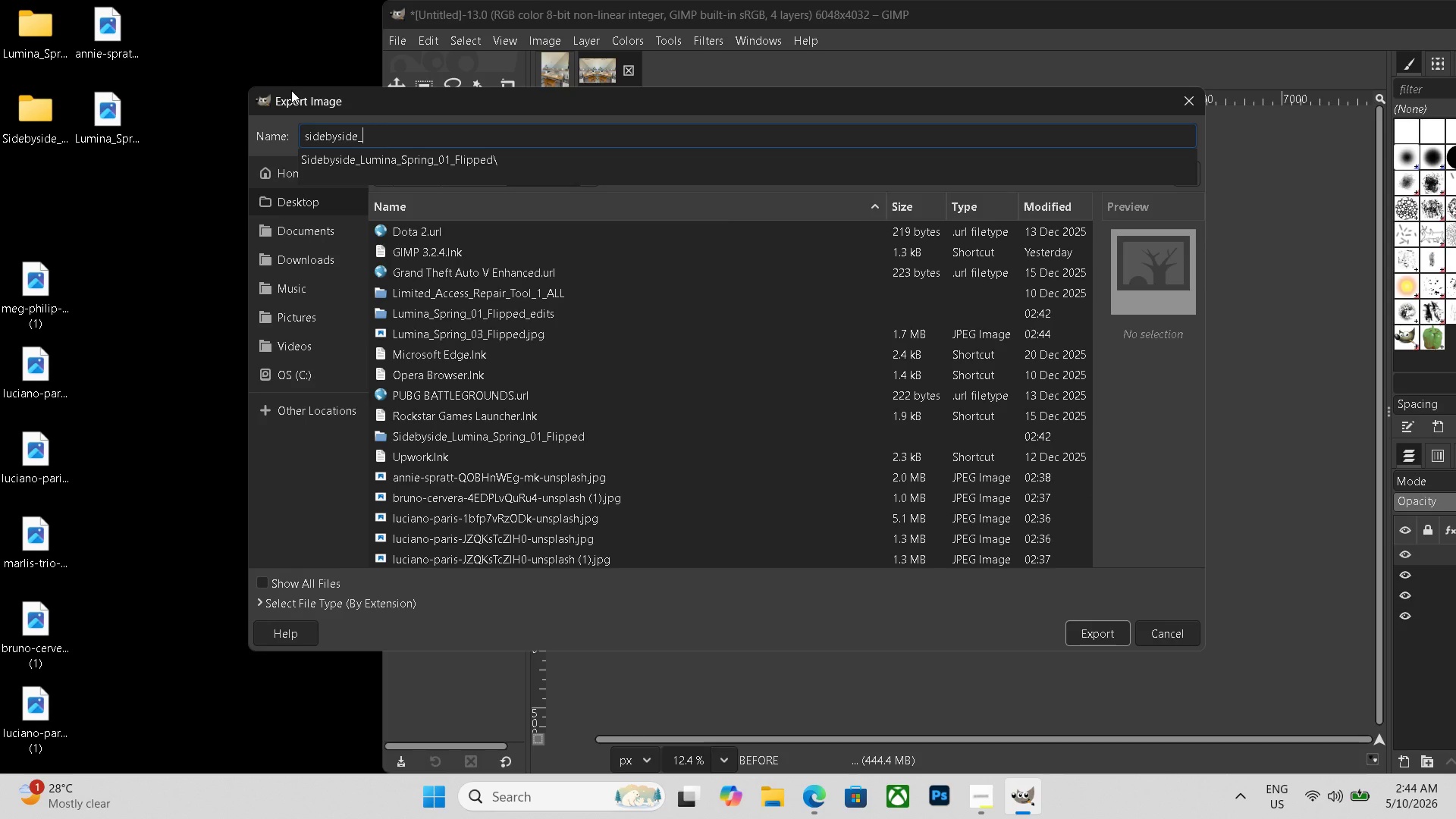 
key(Control+V)
 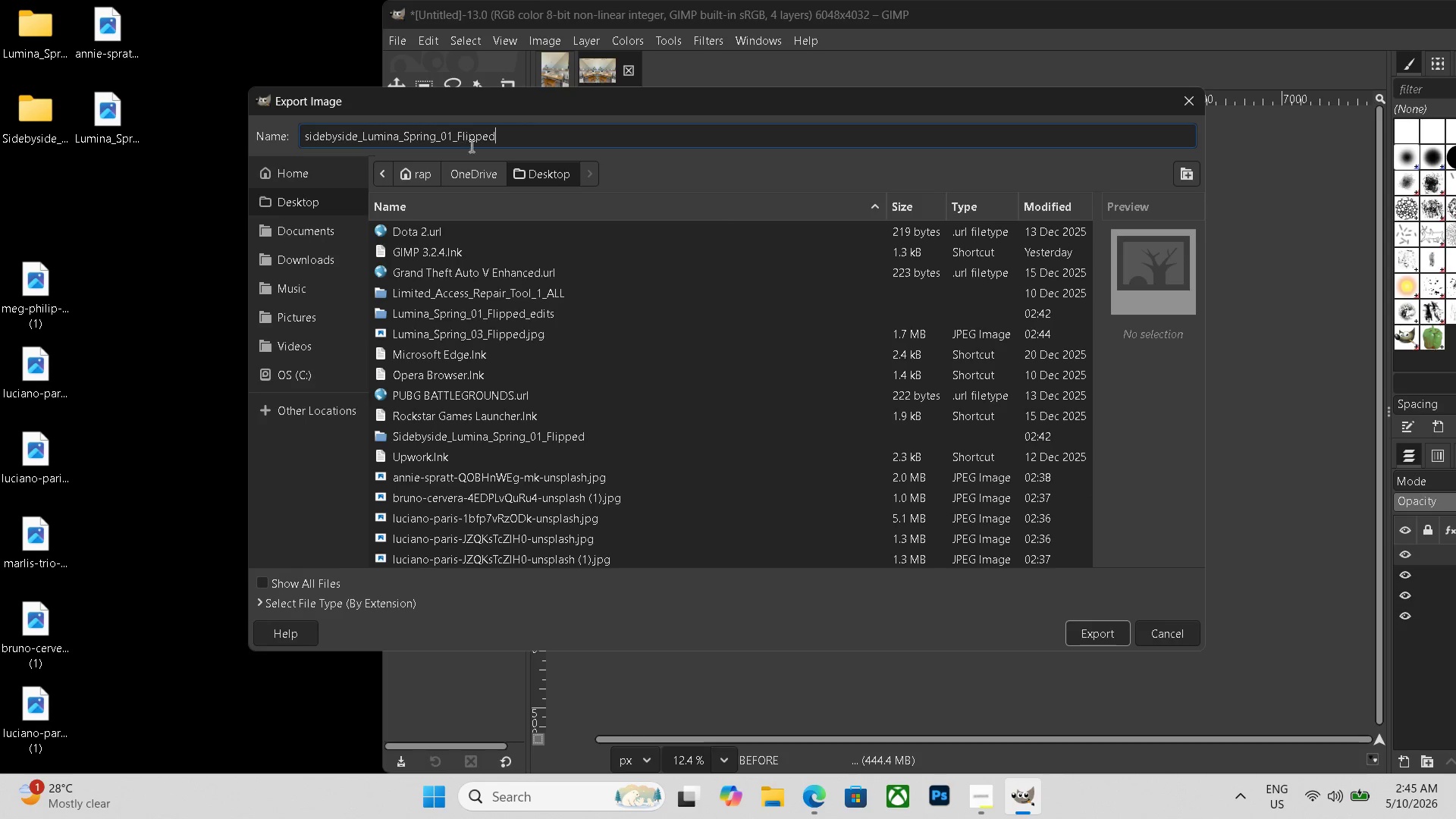 
left_click([450, 141])
 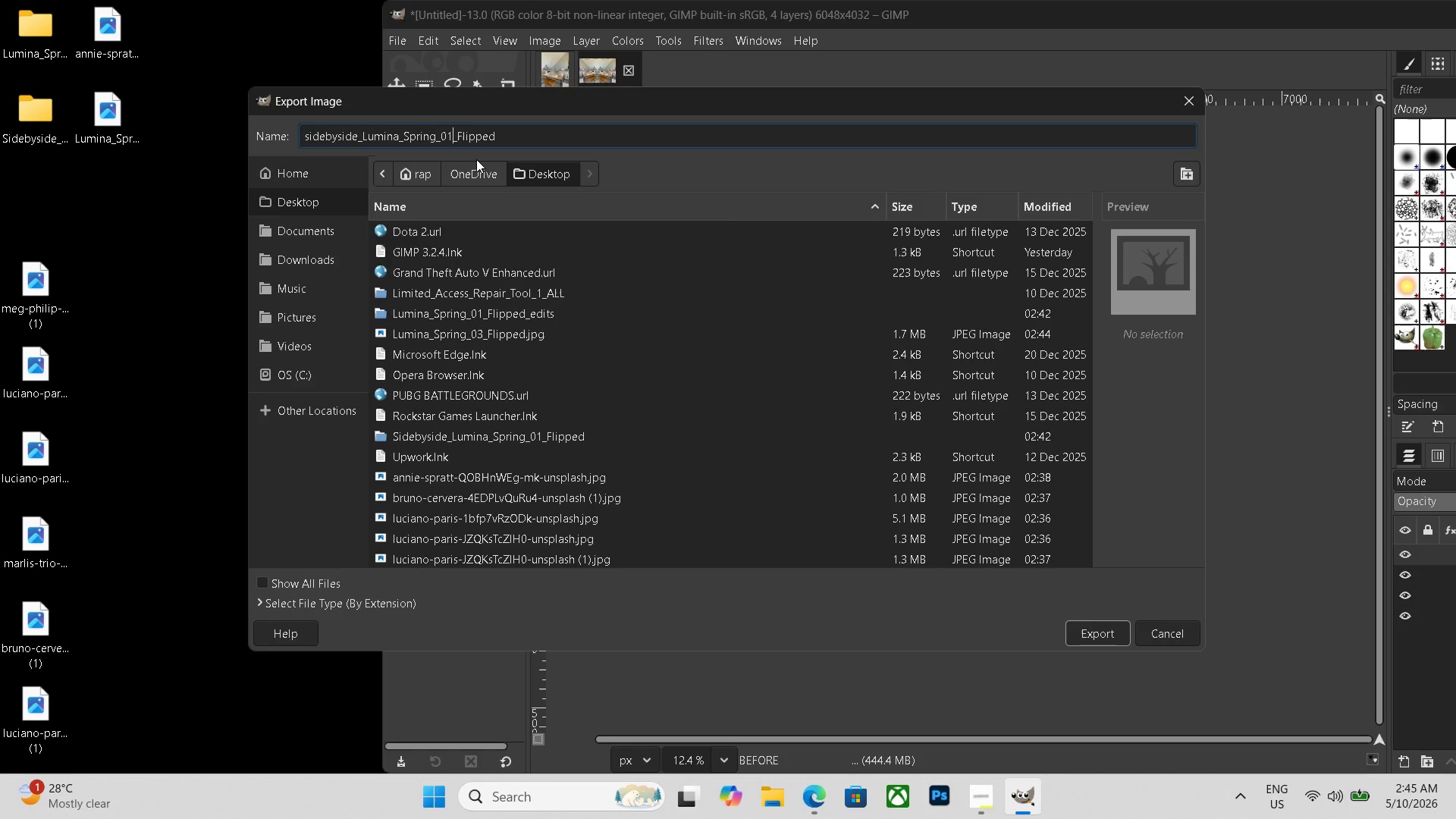 
key(Backspace)
 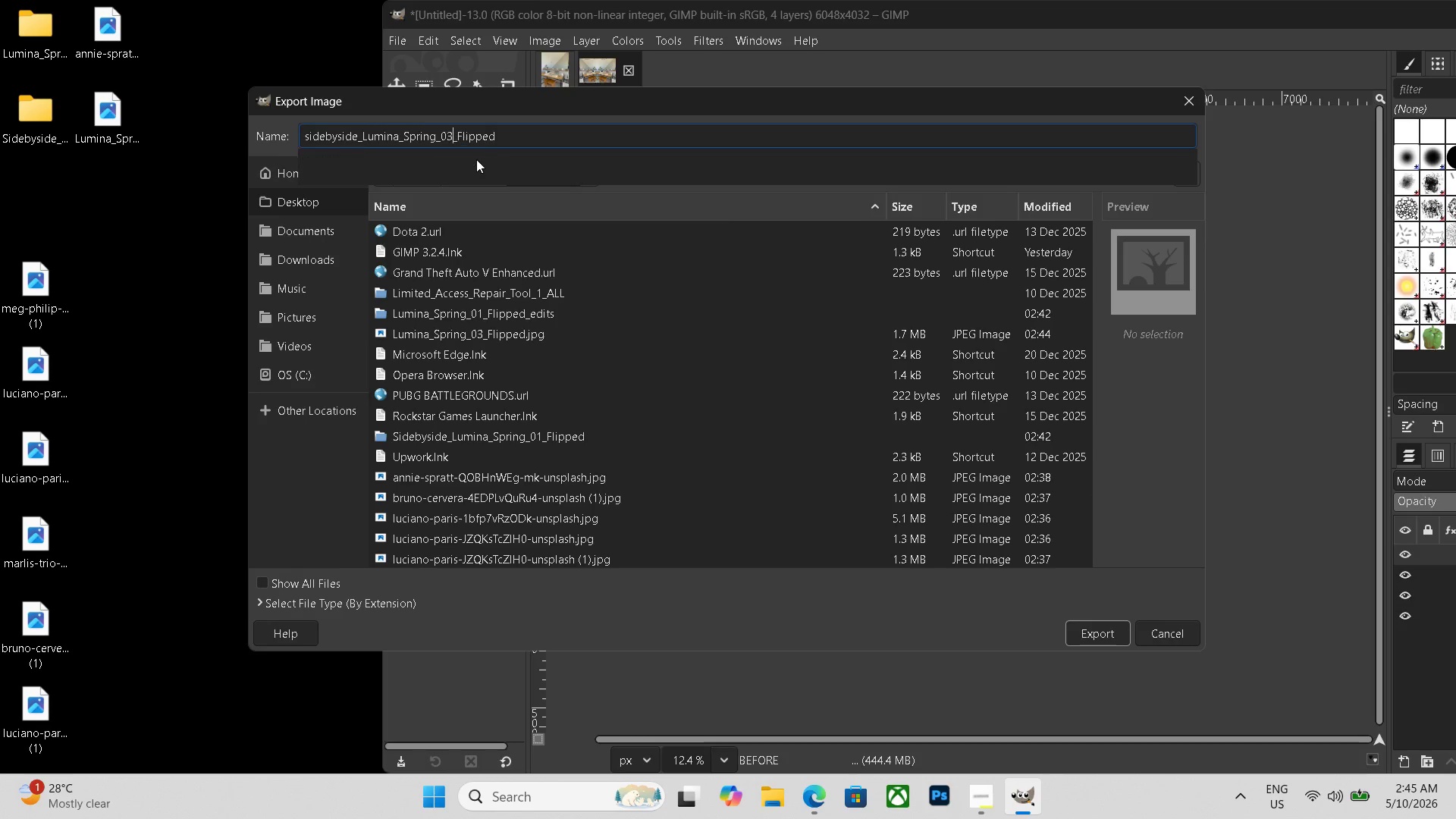 
key(Numpad3)
 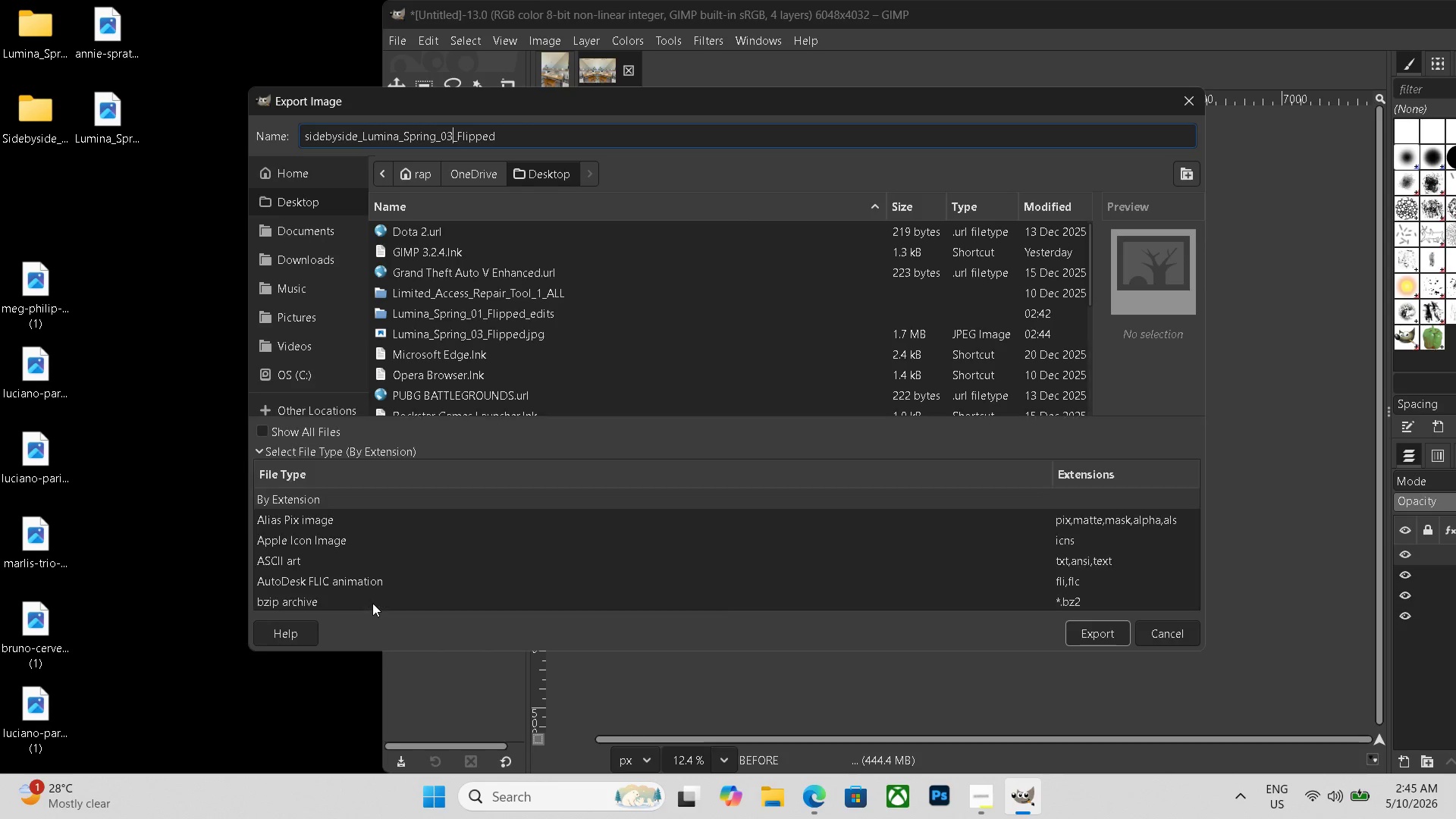 
scroll: coordinate [369, 584], scroll_direction: down, amount: 19.0
 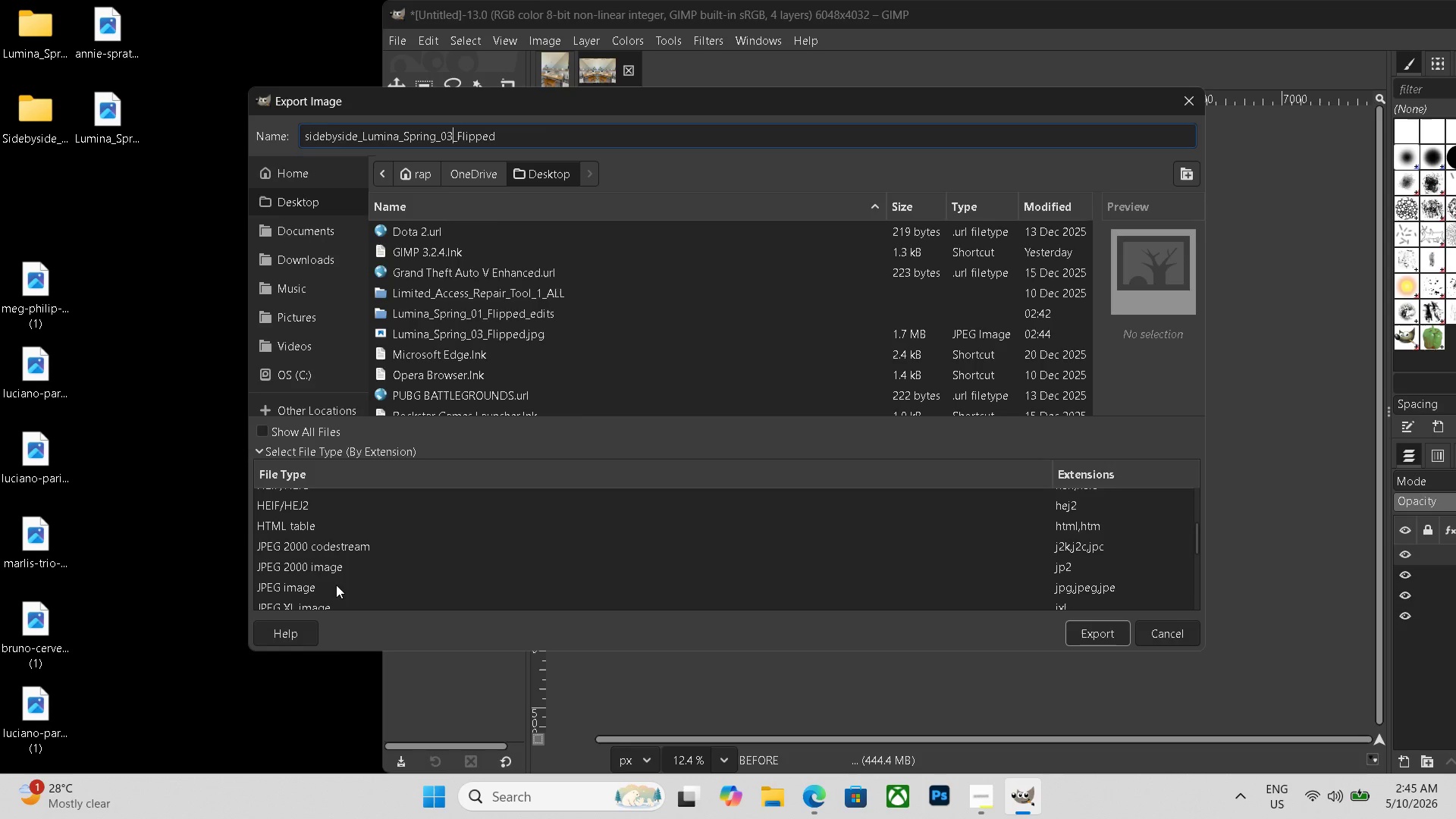 
left_click([336, 585])
 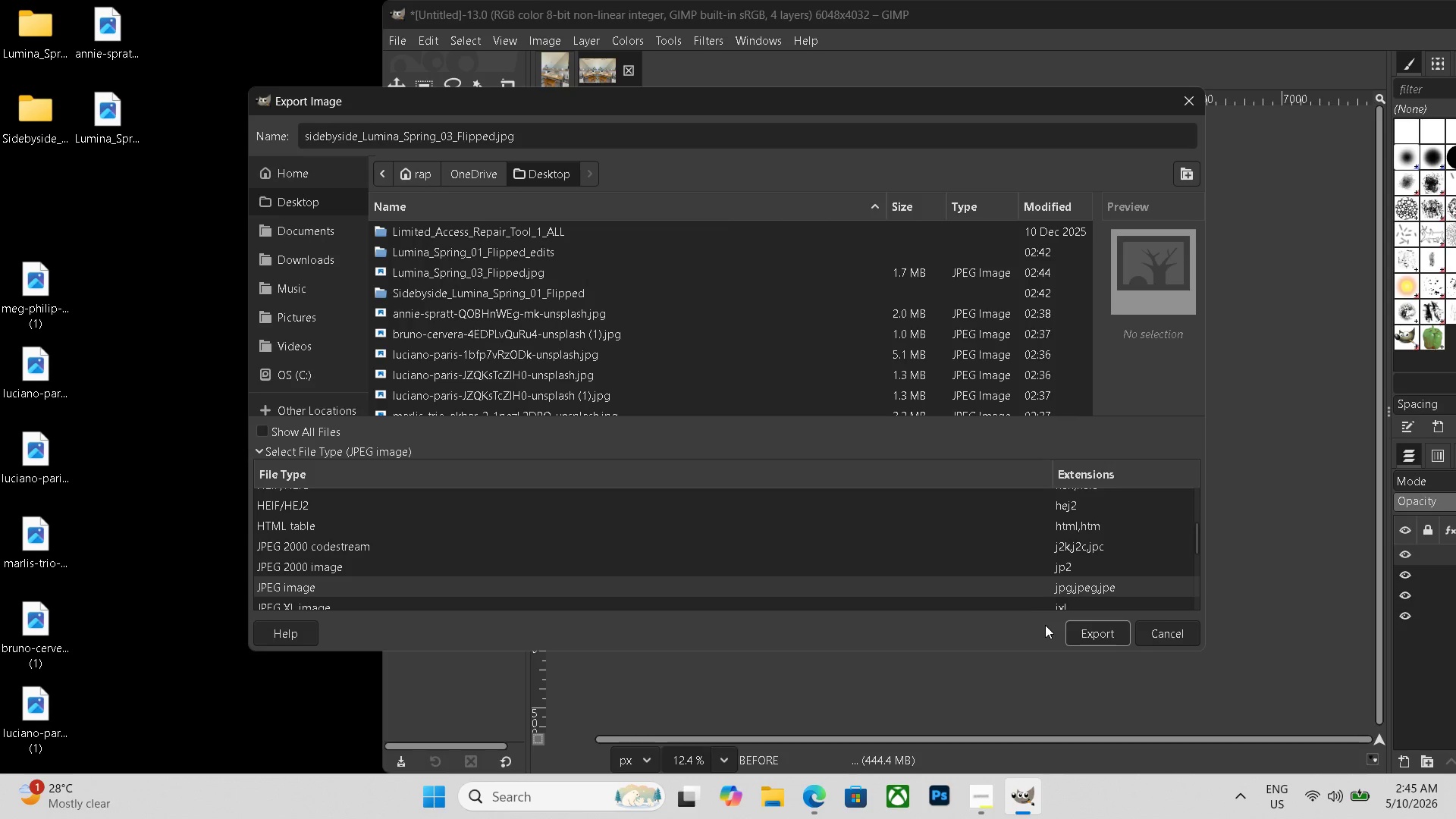 
left_click([1072, 628])
 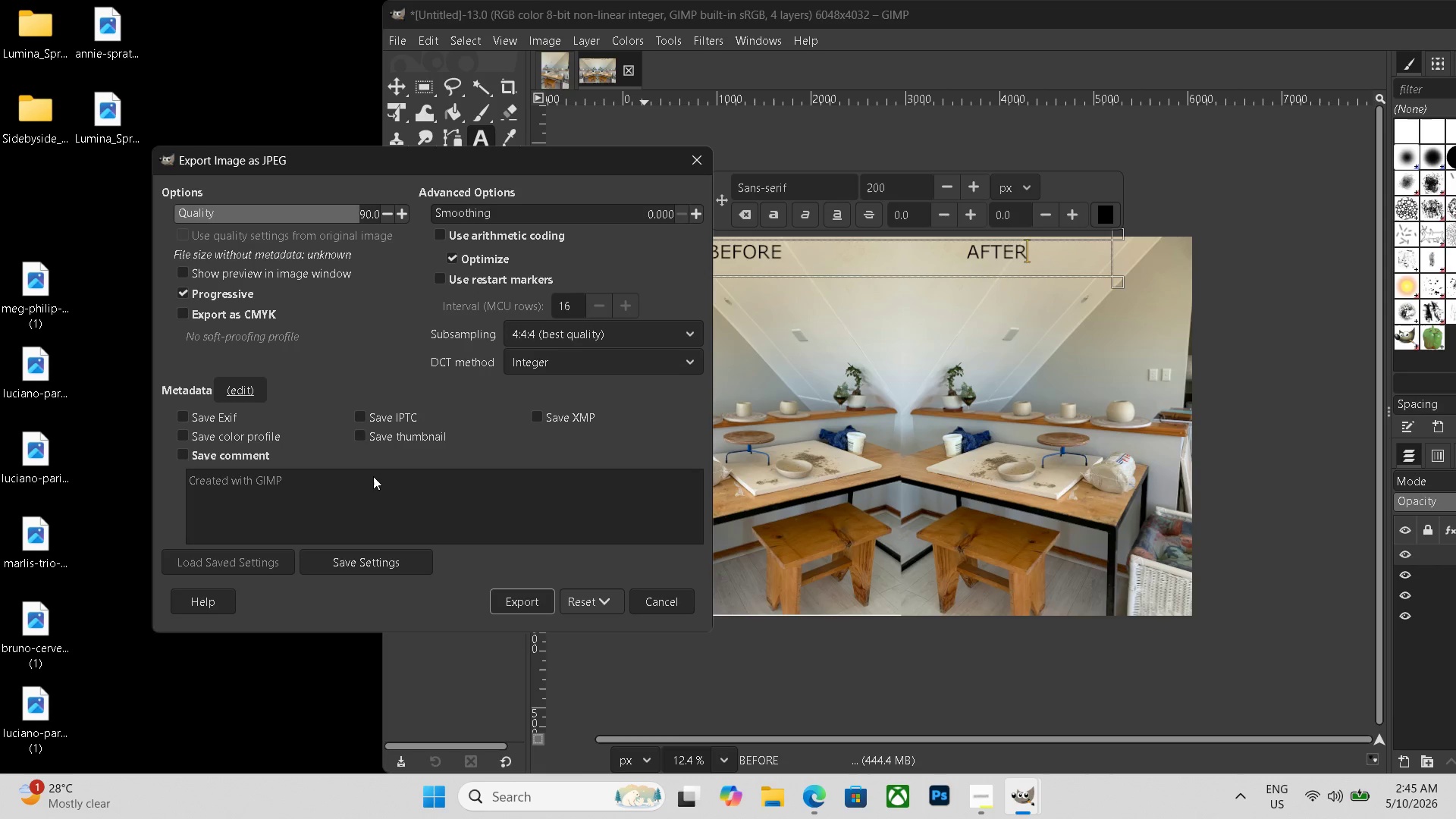 
left_click([532, 602])
 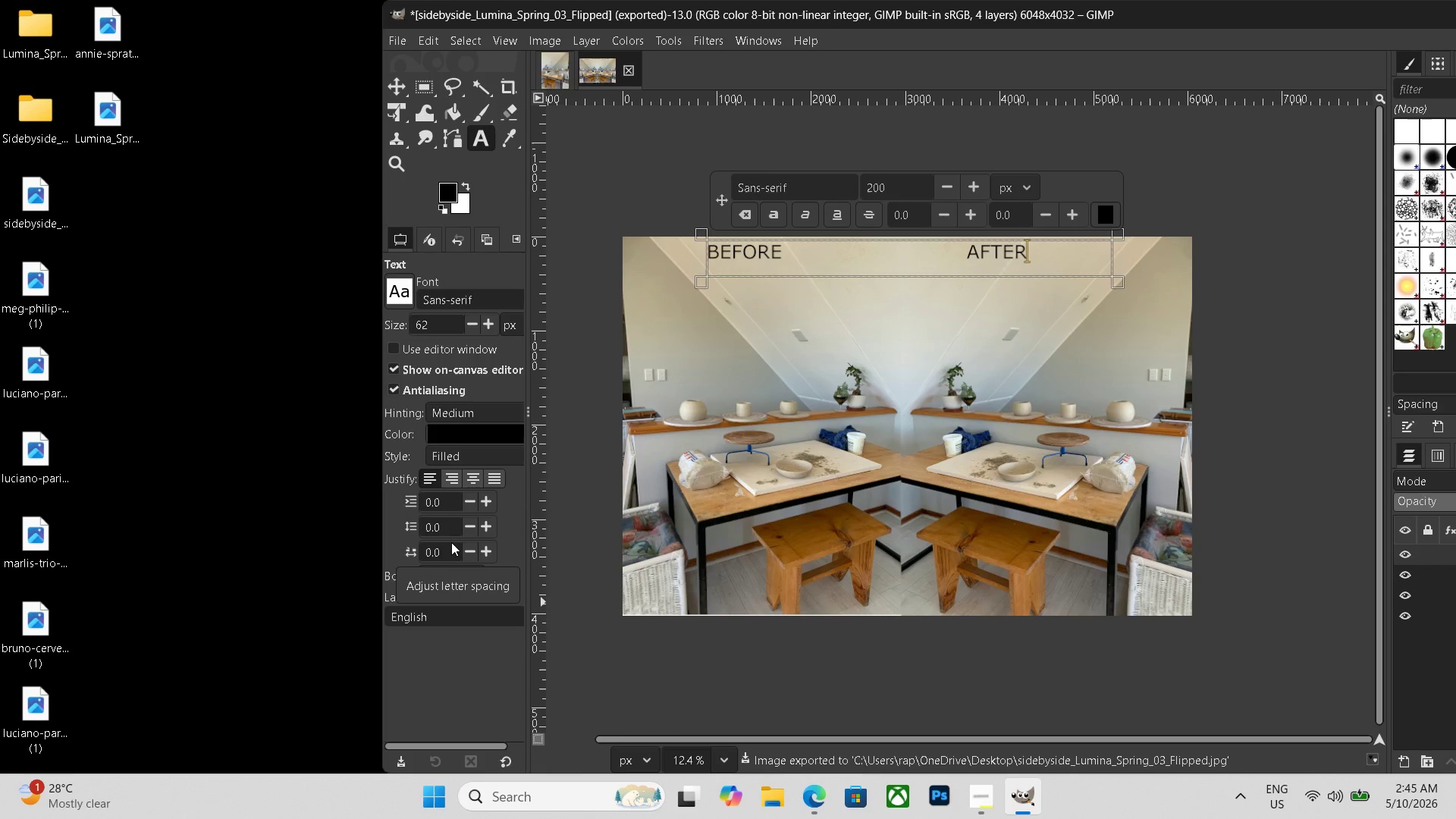 
wait(13.34)
 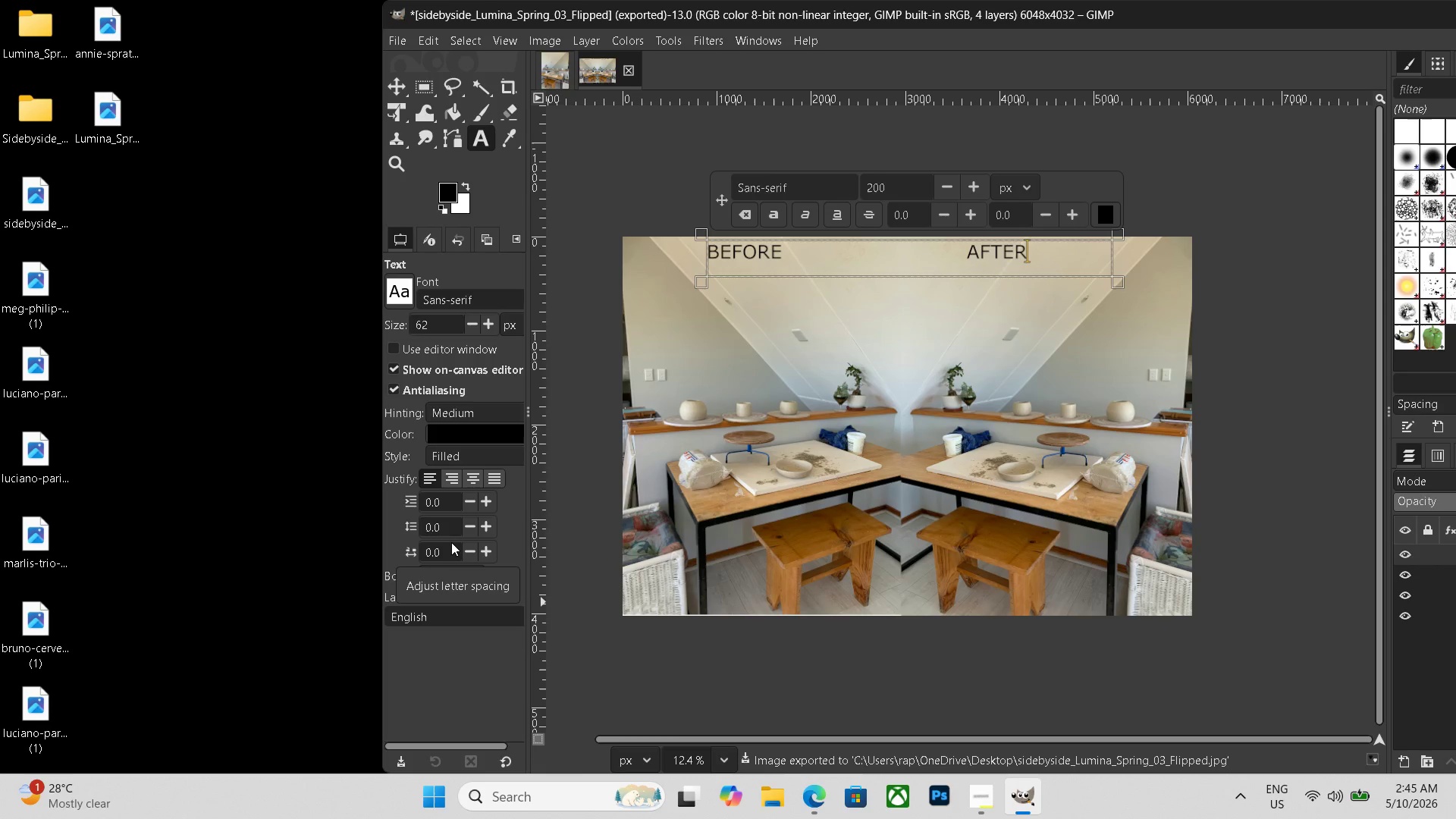 
left_click_drag(start_coordinate=[109, 133], to_coordinate=[41, 49])
 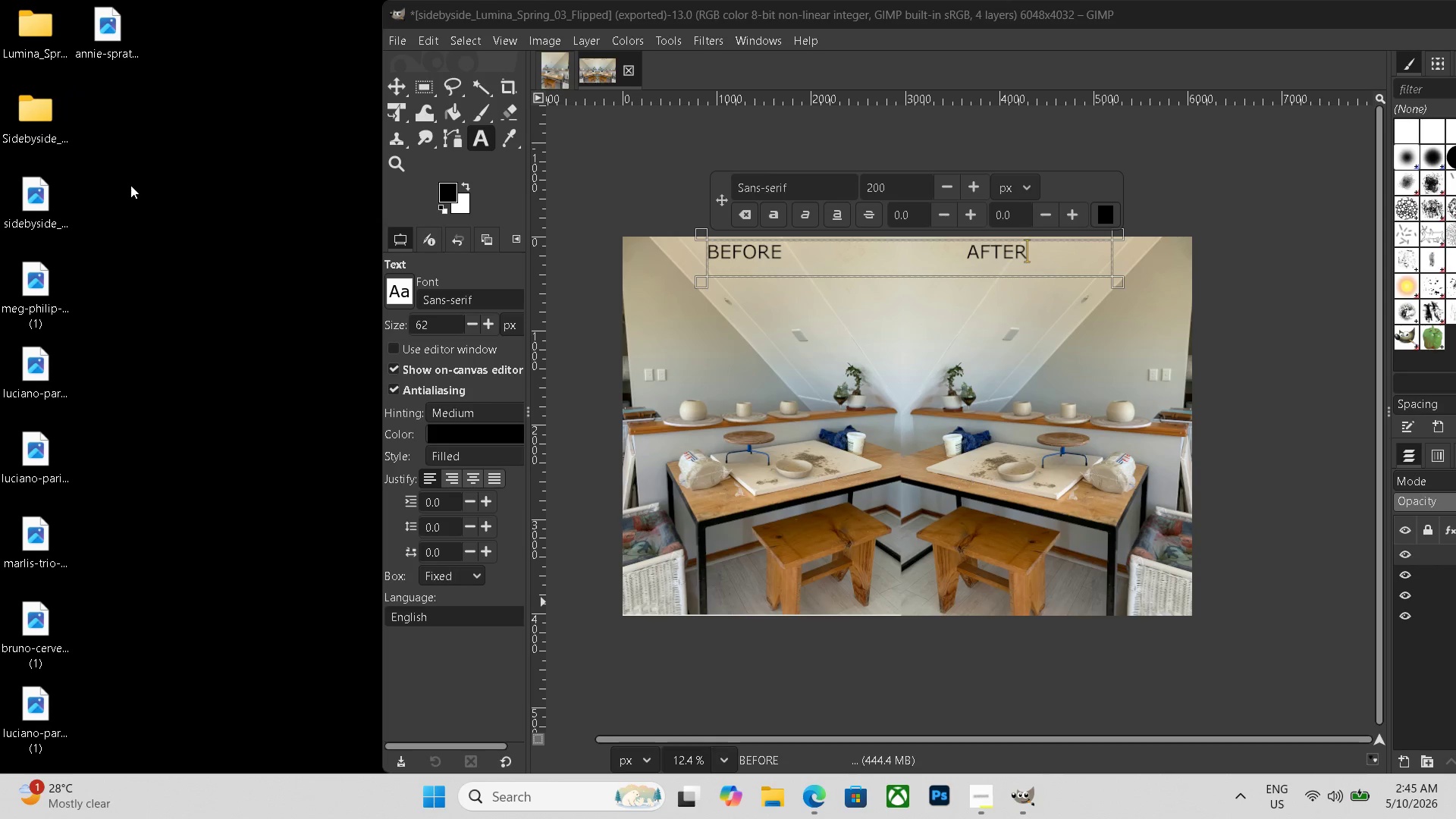 
left_click_drag(start_coordinate=[51, 216], to_coordinate=[50, 121])
 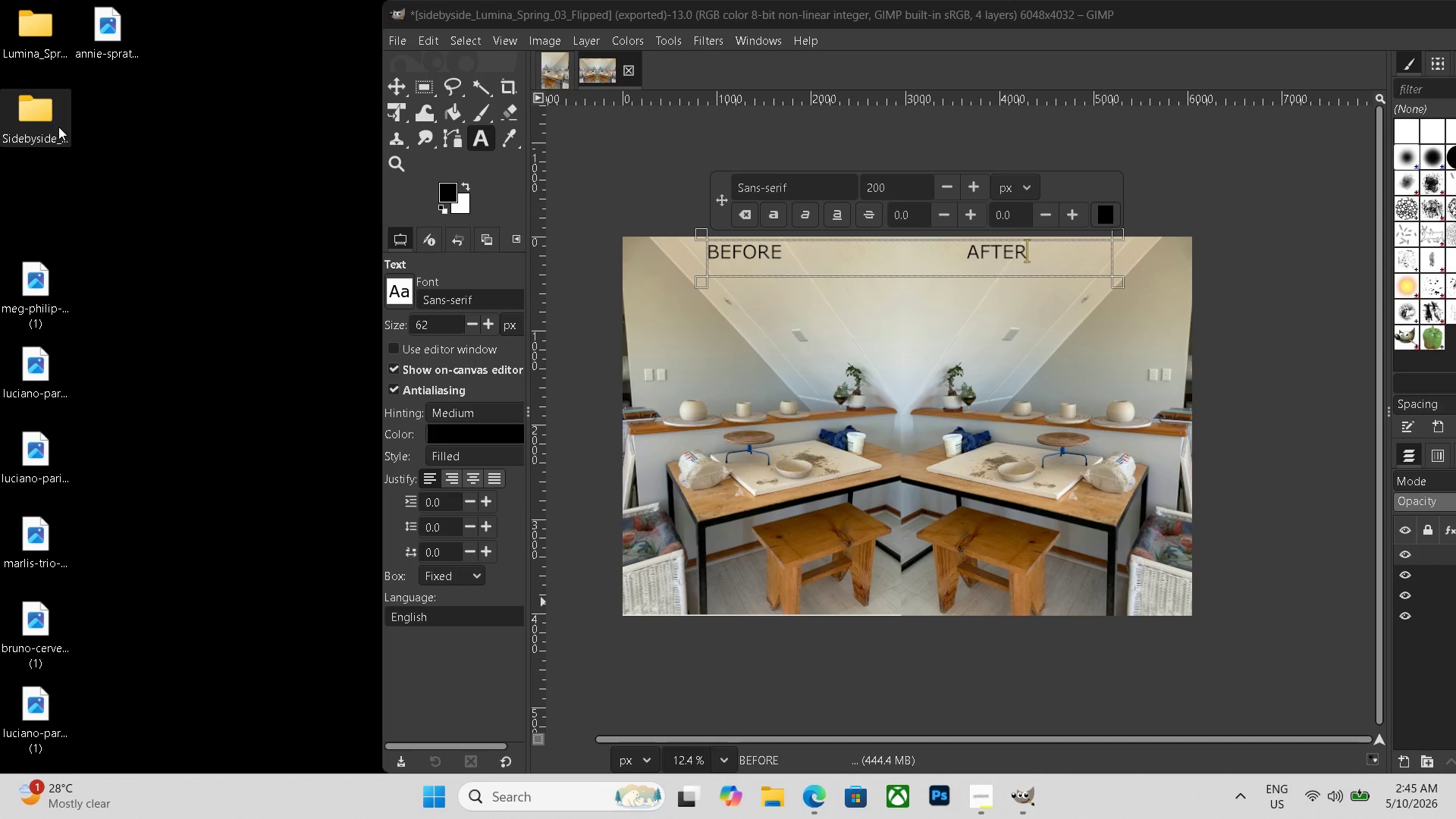 
double_click([58, 127])
 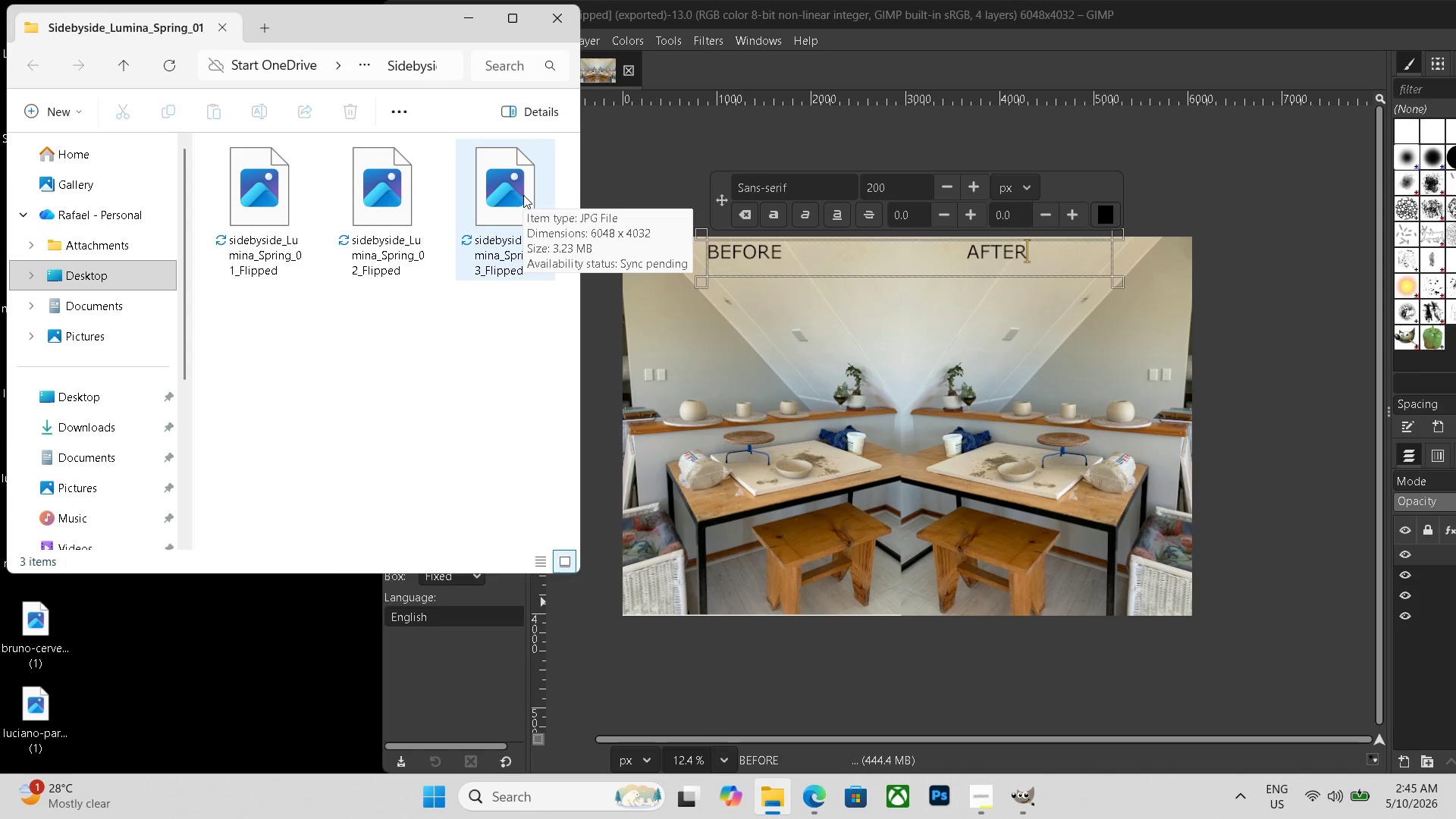 
left_click([571, 18])
 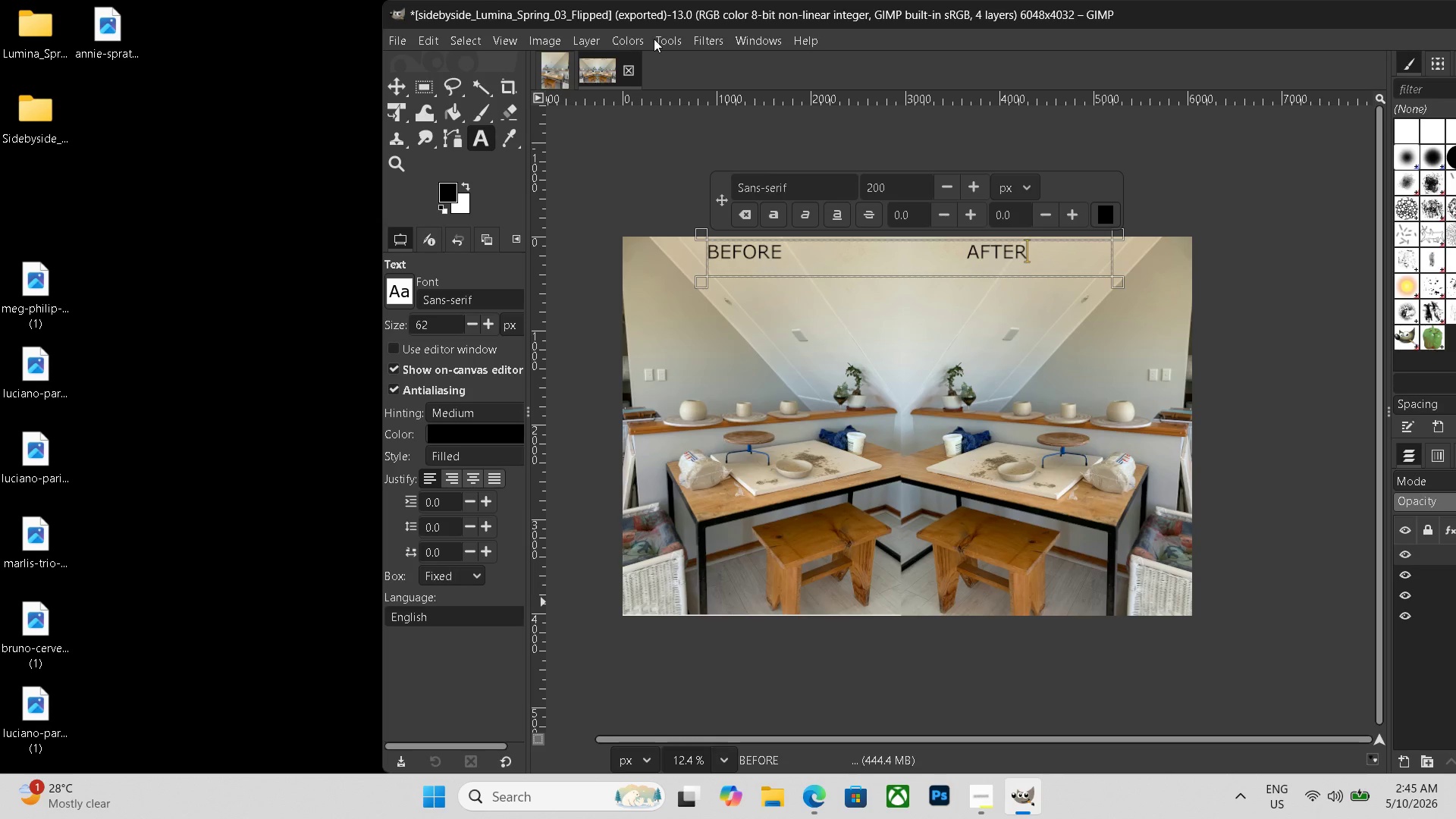 
left_click([634, 70])
 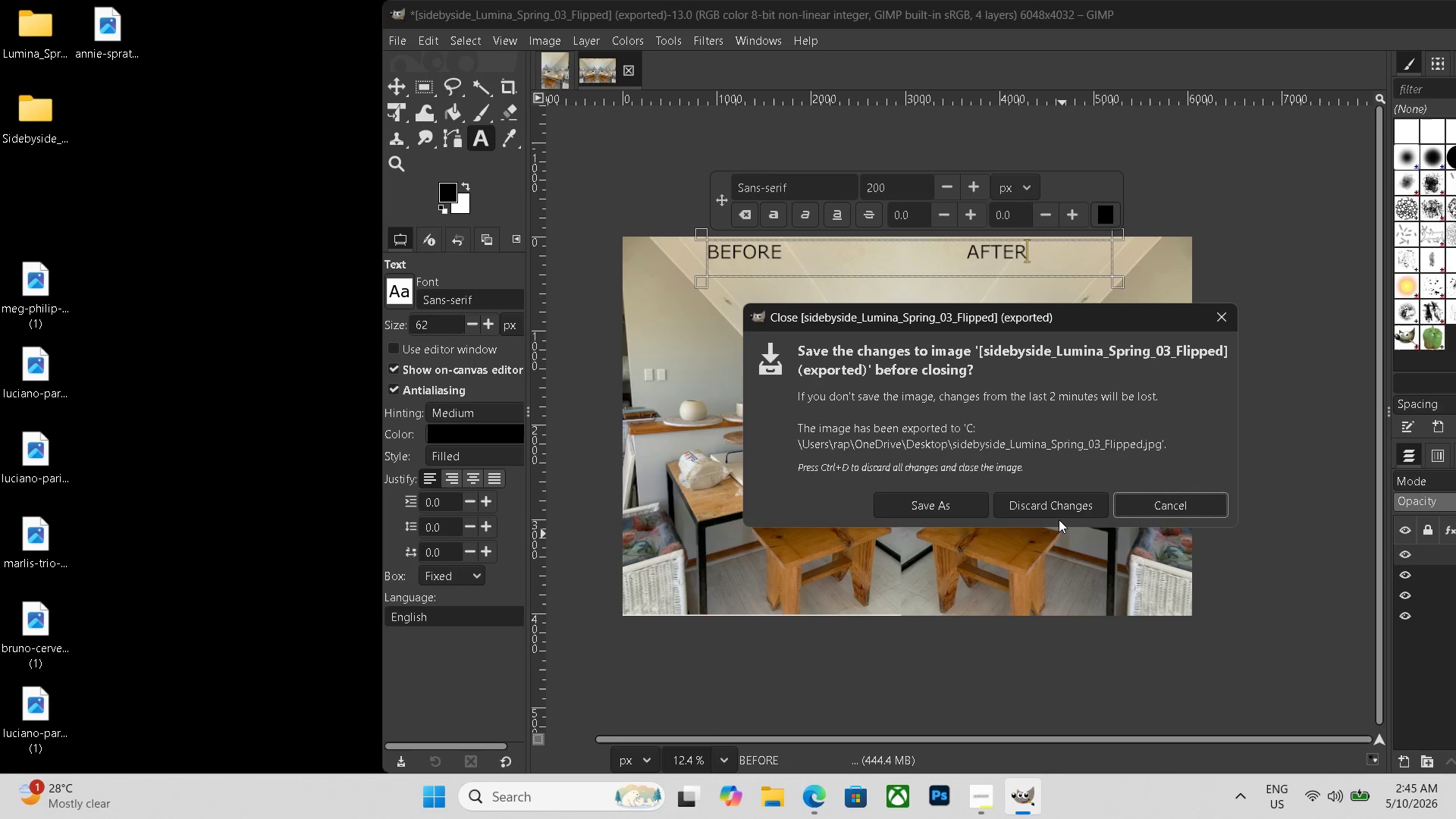 
double_click([1059, 510])
 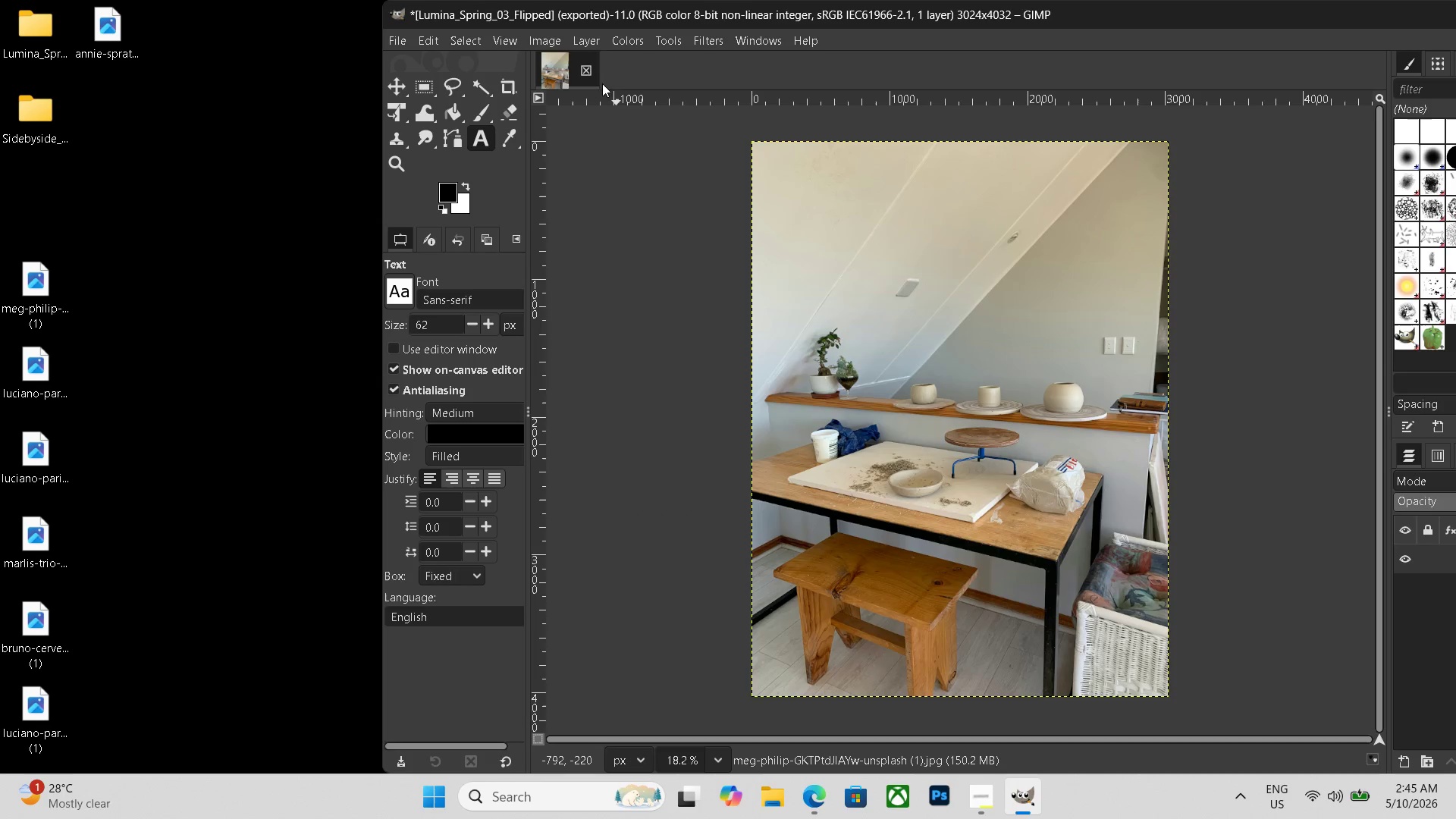 
left_click([589, 75])
 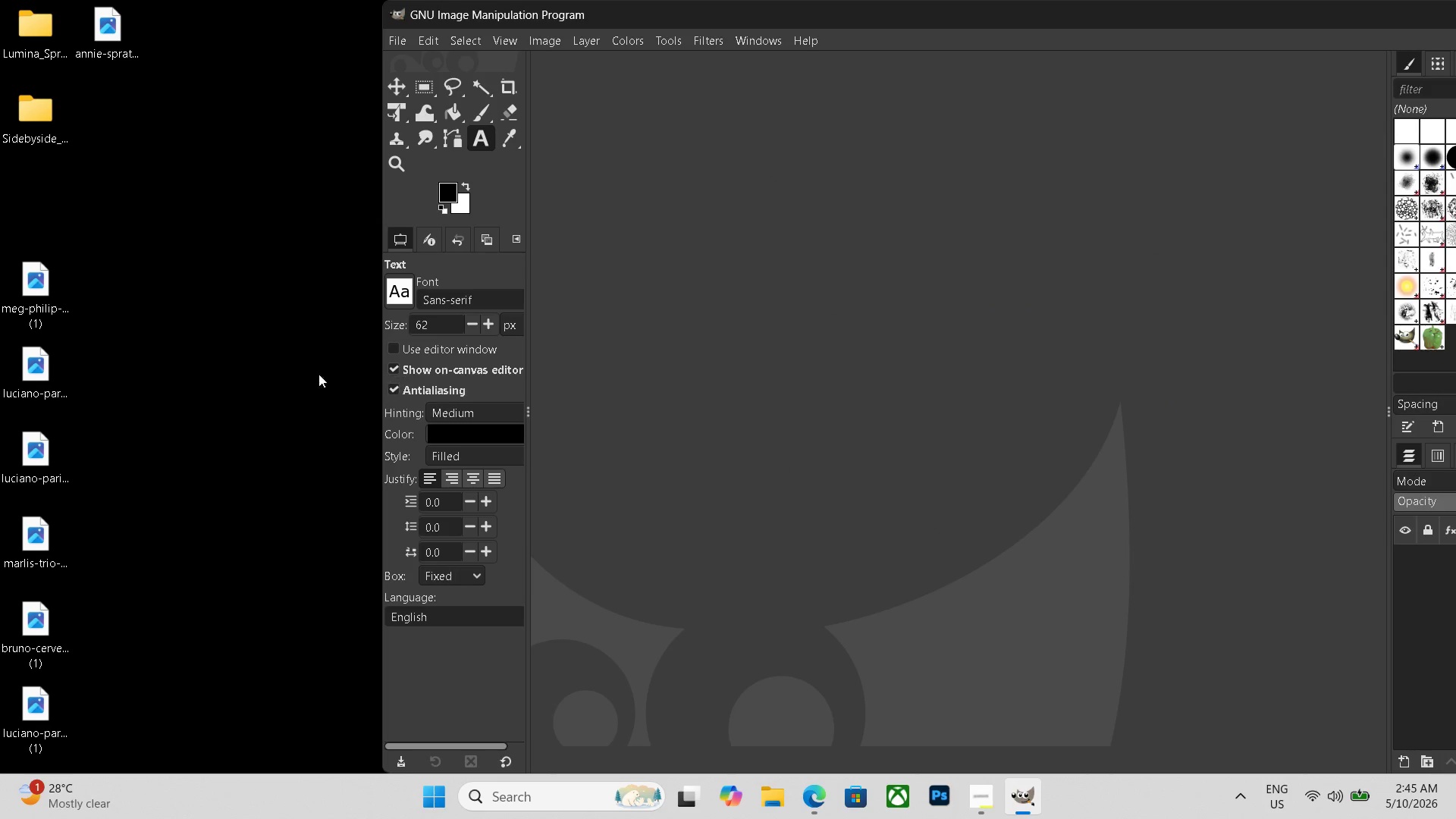 
left_click_drag(start_coordinate=[52, 309], to_coordinate=[884, 306])
 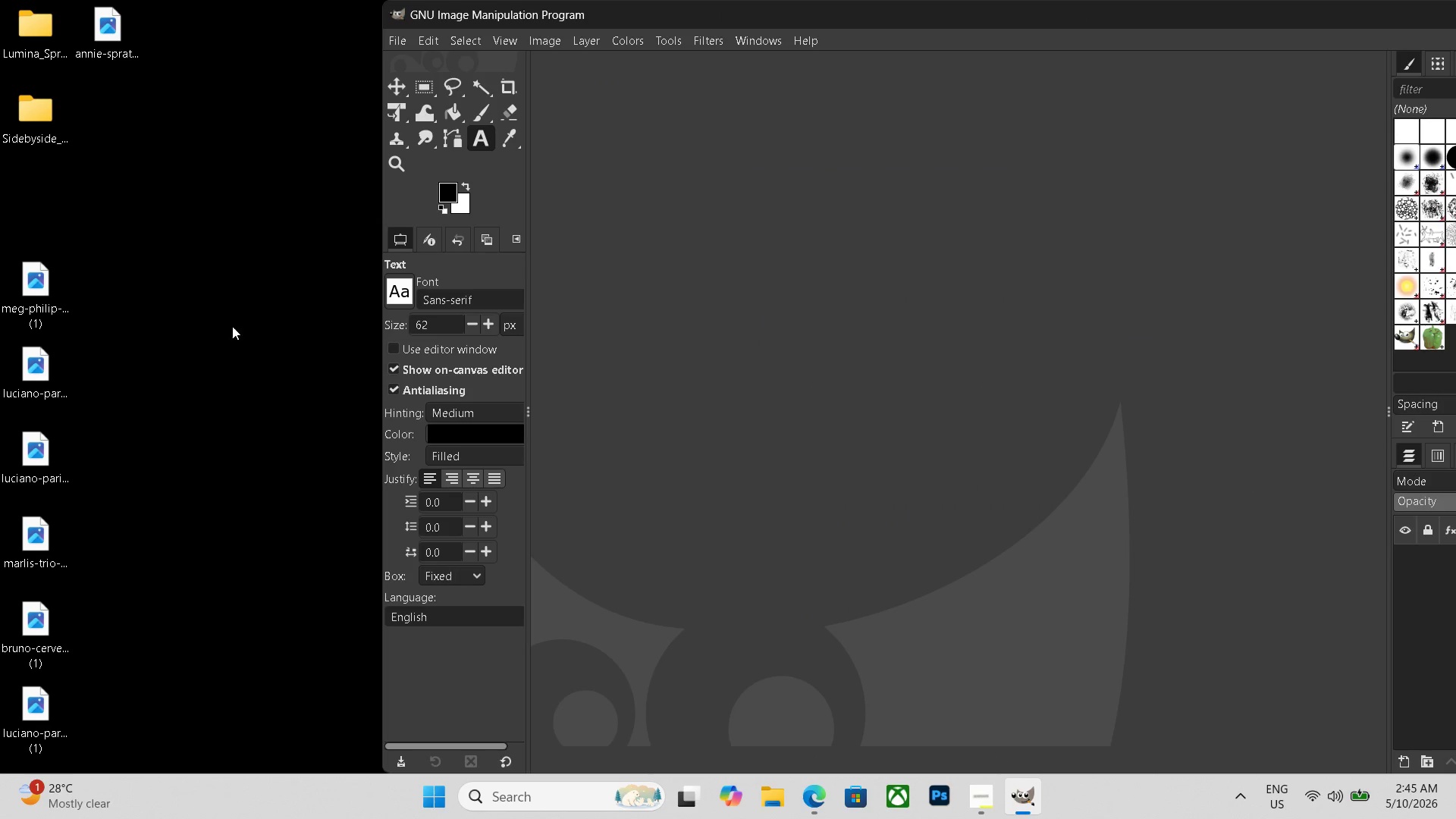 
wait(6.11)
 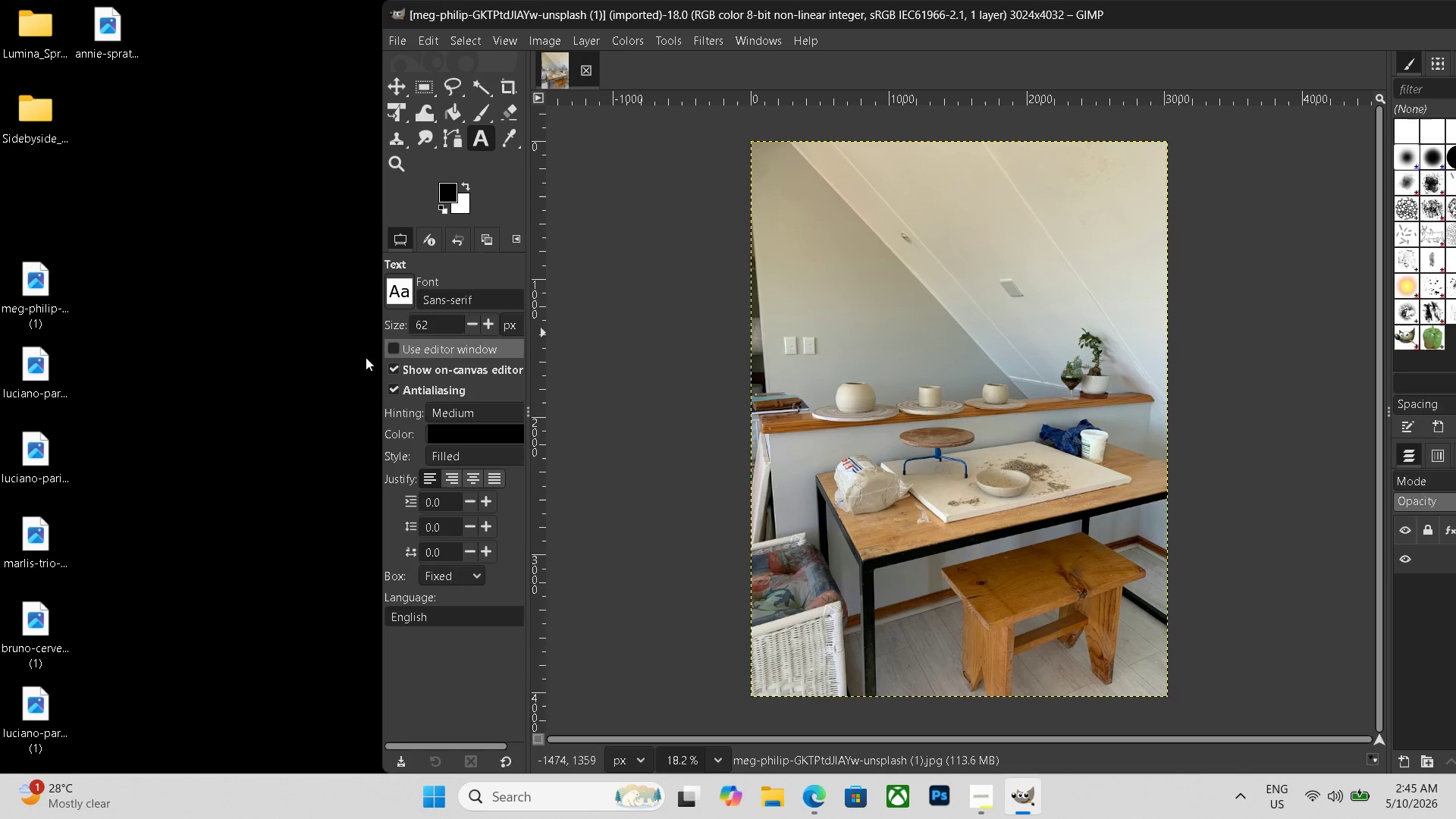 
left_click([50, 273])
 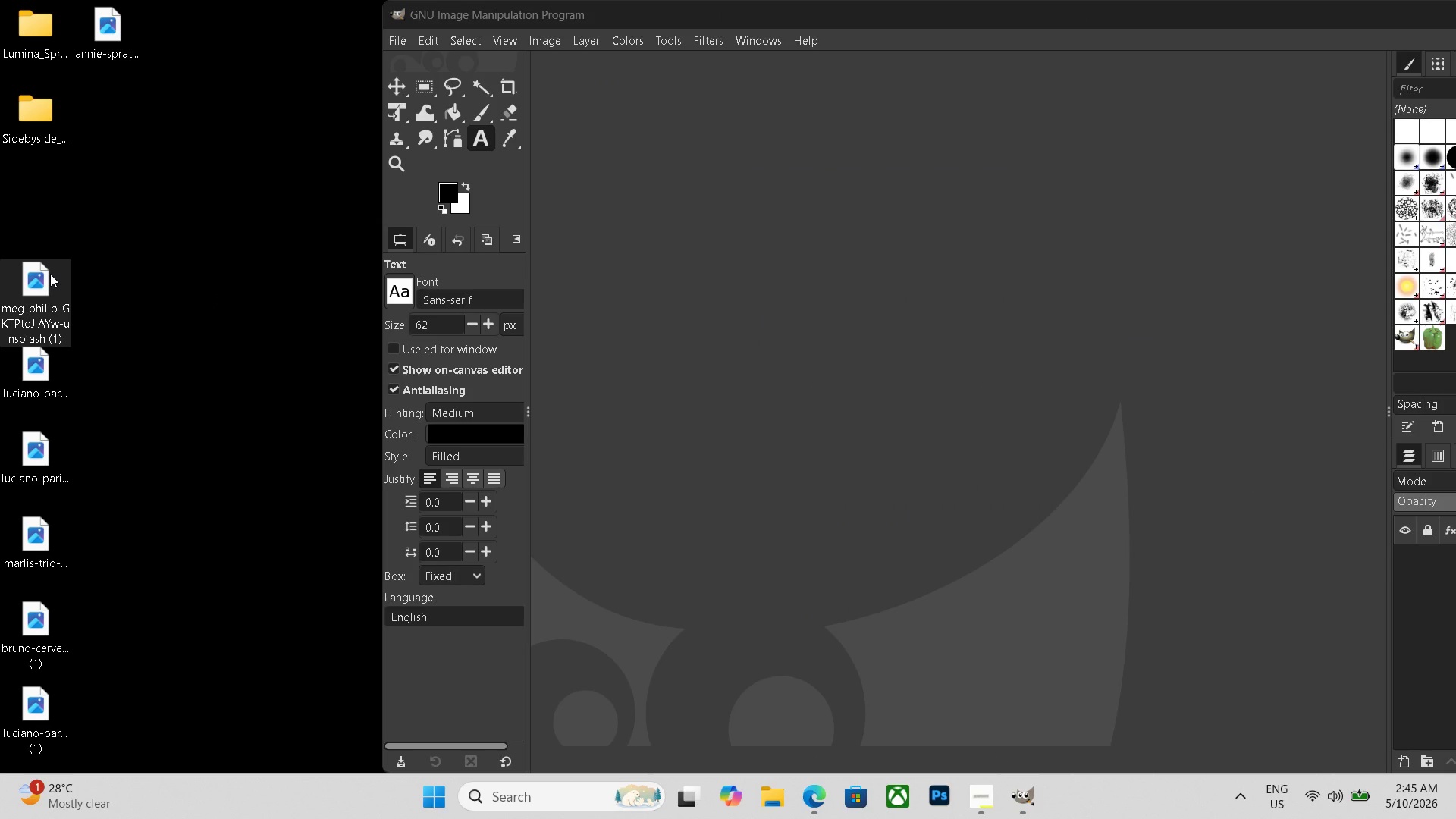 
key(Delete)
 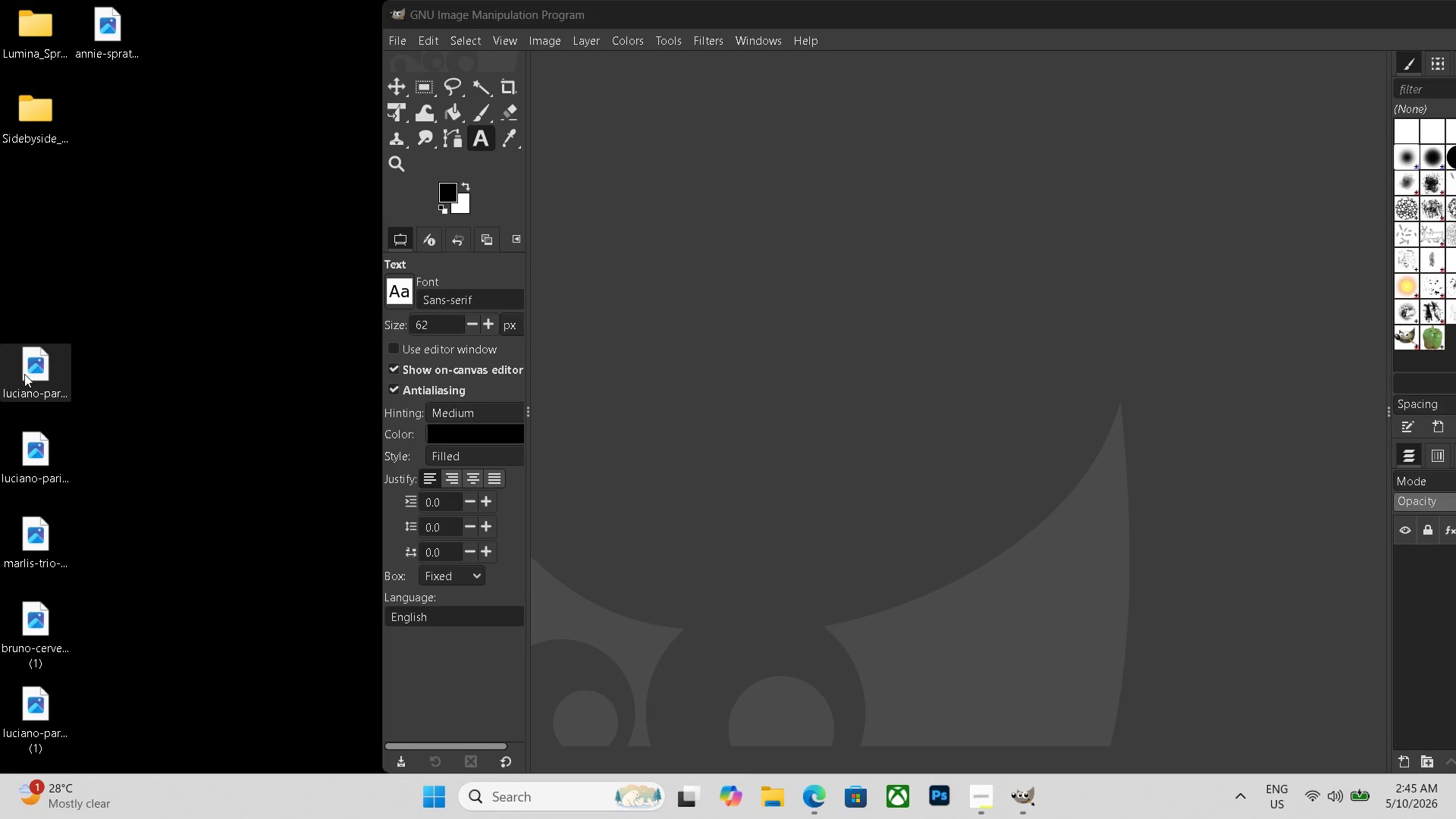 
left_click_drag(start_coordinate=[39, 383], to_coordinate=[711, 286])
 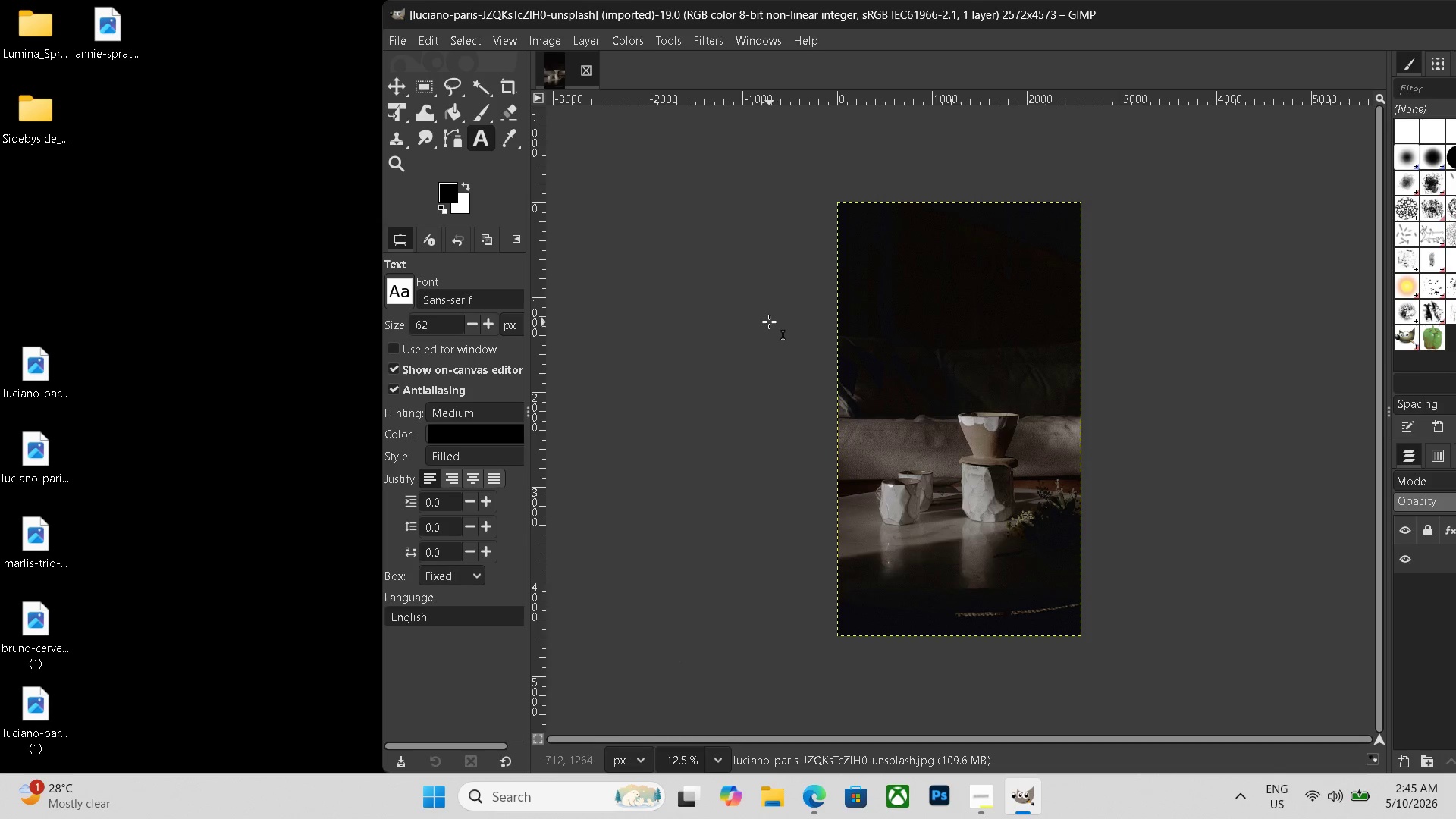 
left_click([596, 36])
 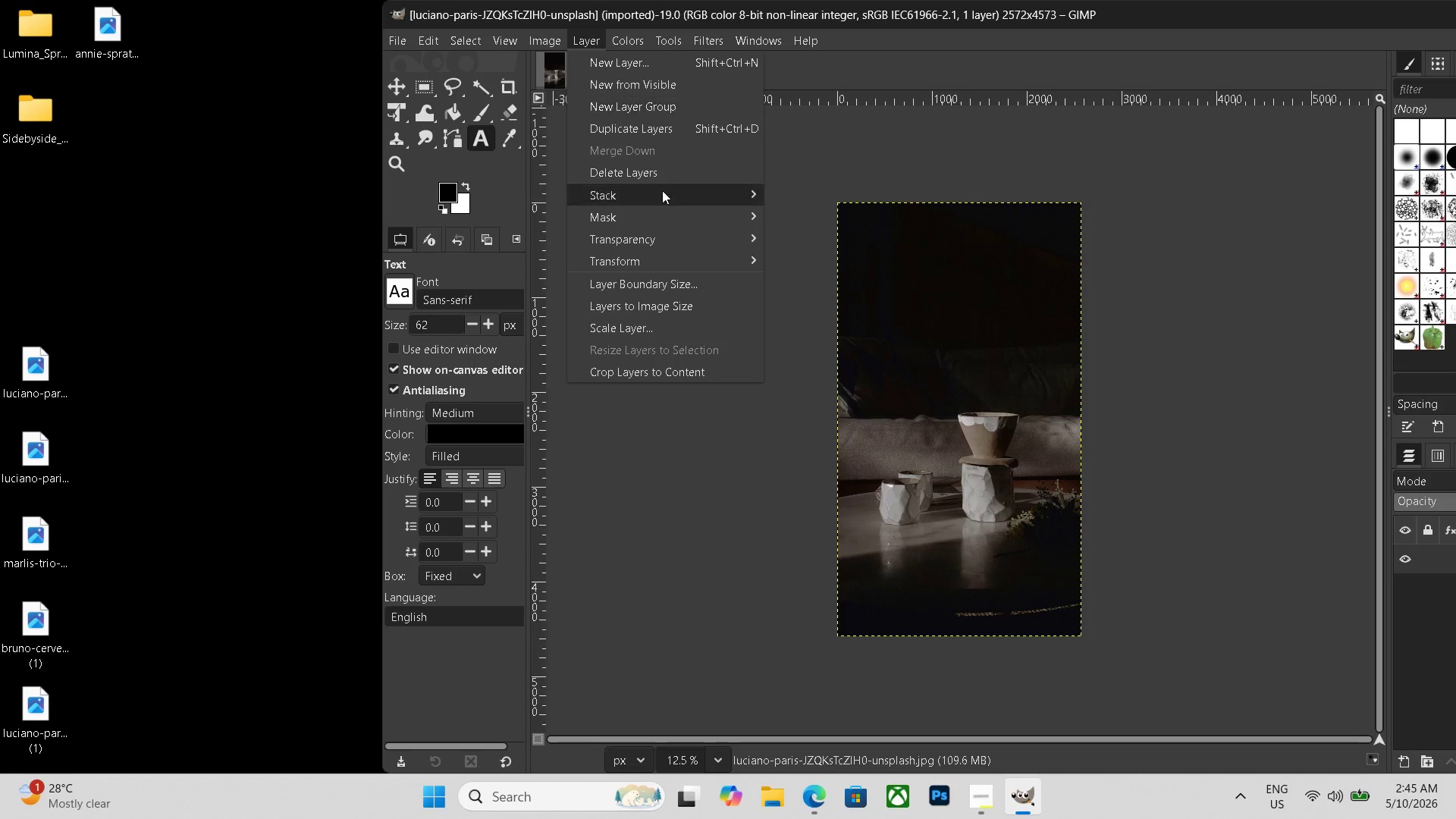 
left_click([659, 256])
 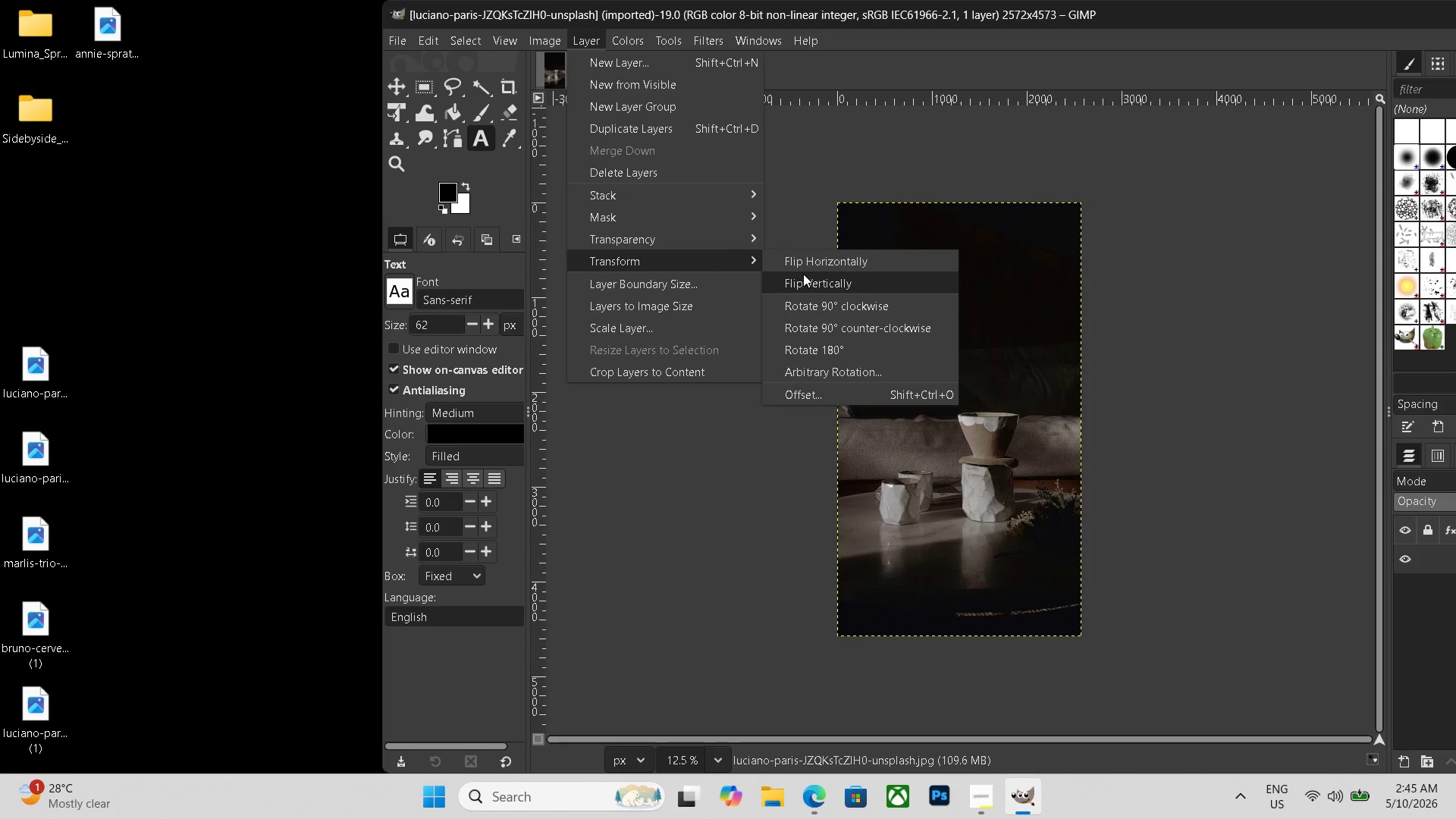 
left_click([819, 262])
 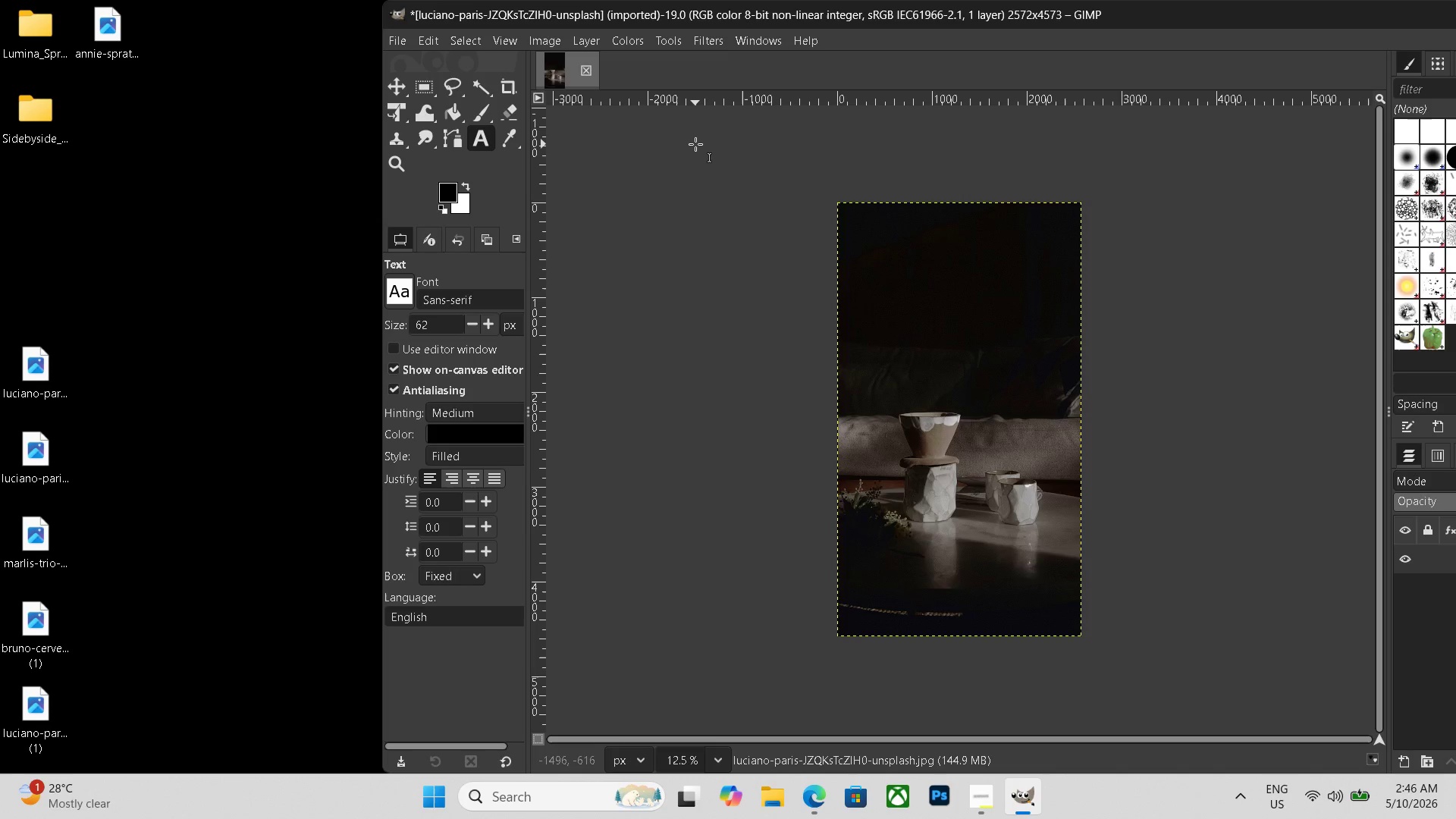 
key(Control+ControlLeft)
 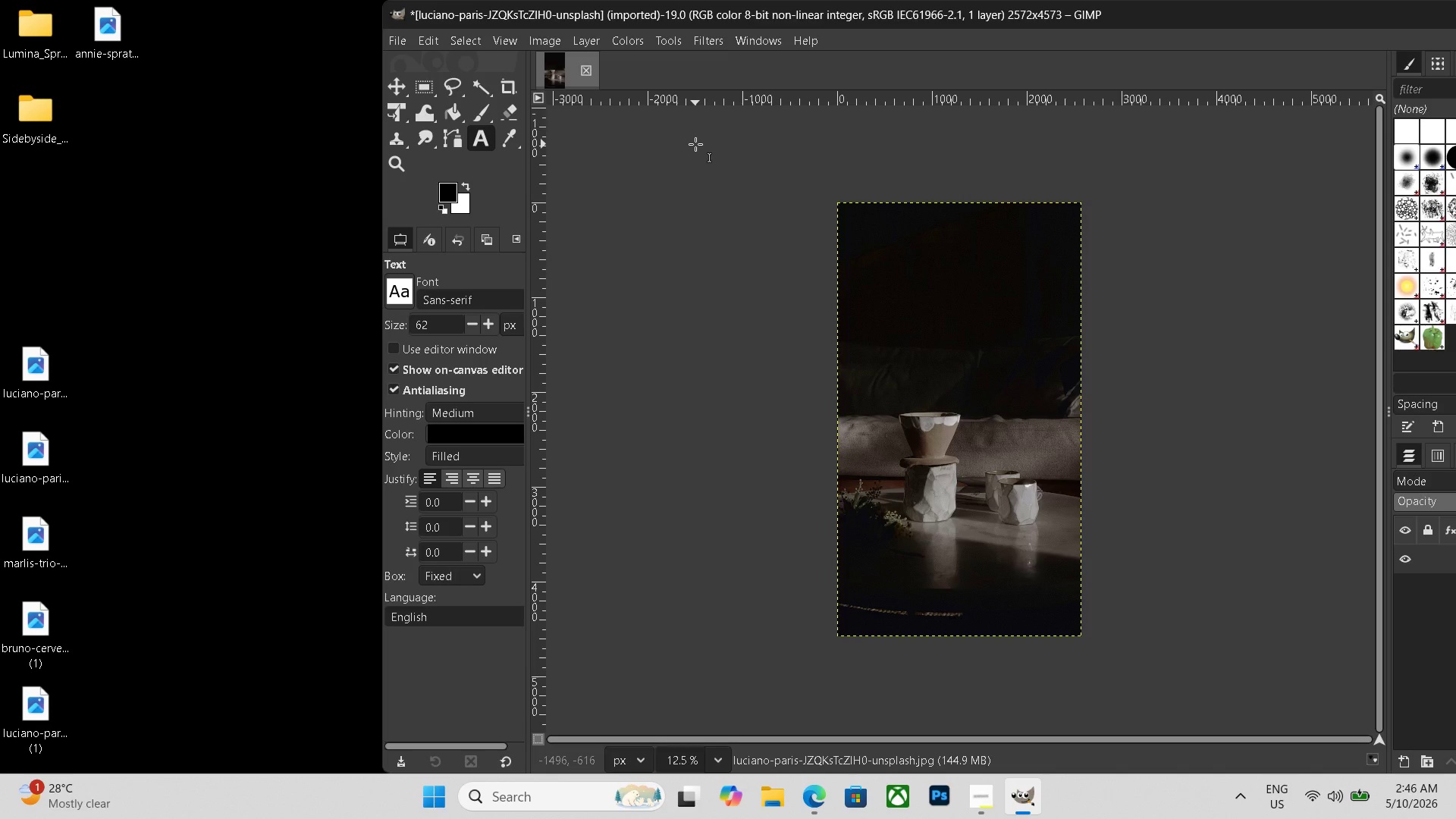 
key(Control+N)
 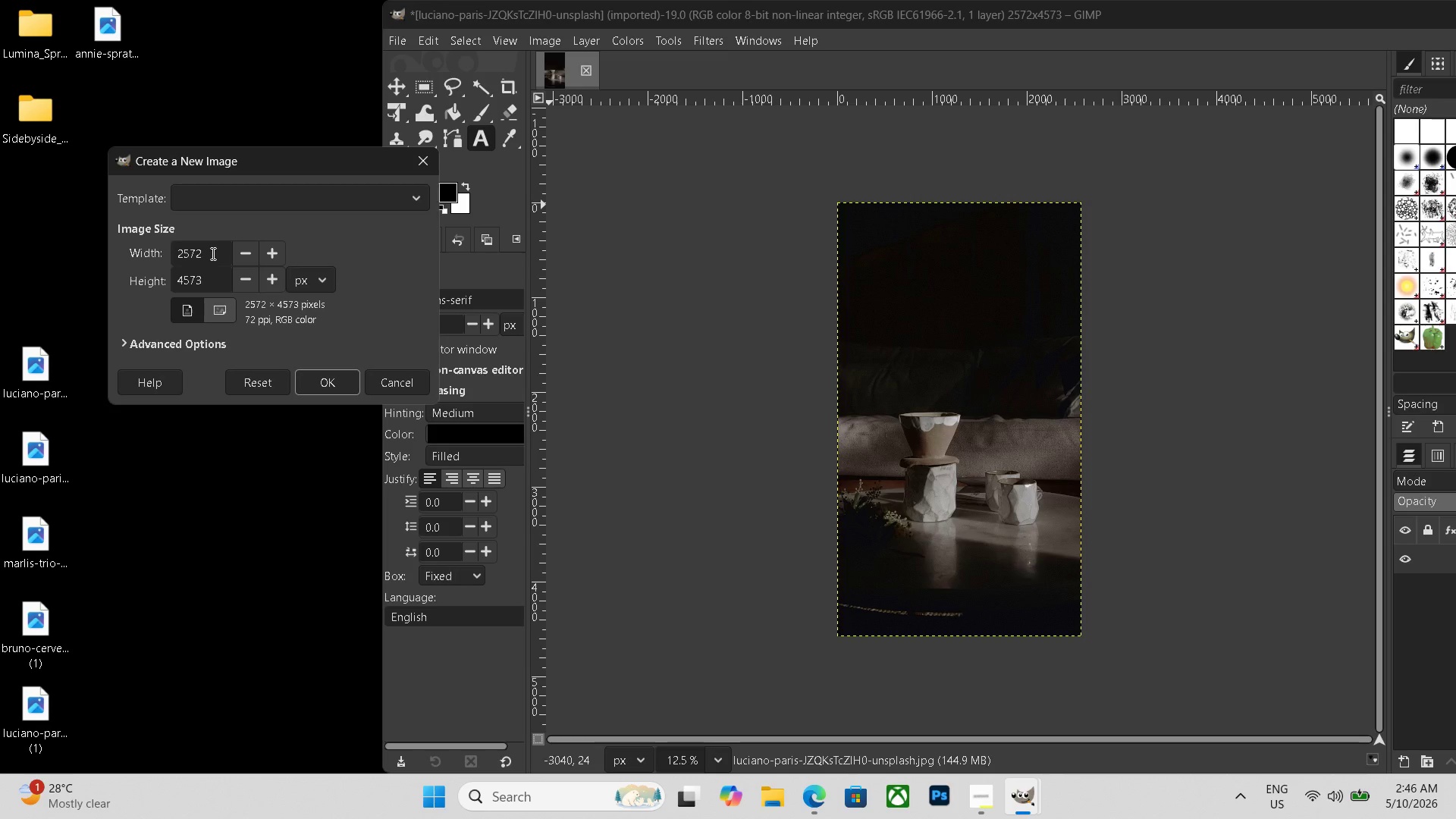 
wait(14.74)
 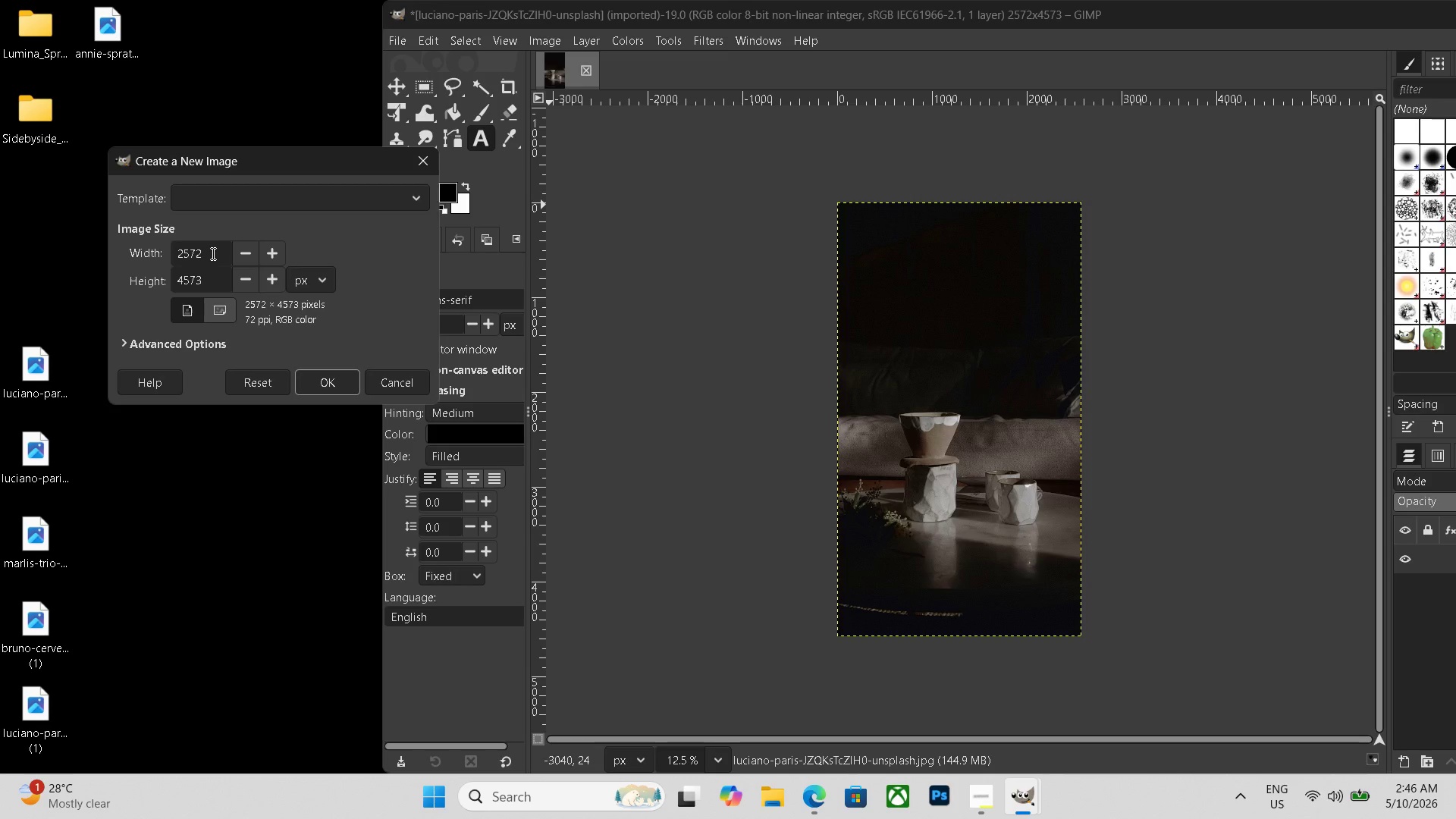 
left_click_drag(start_coordinate=[212, 253], to_coordinate=[108, 237])
 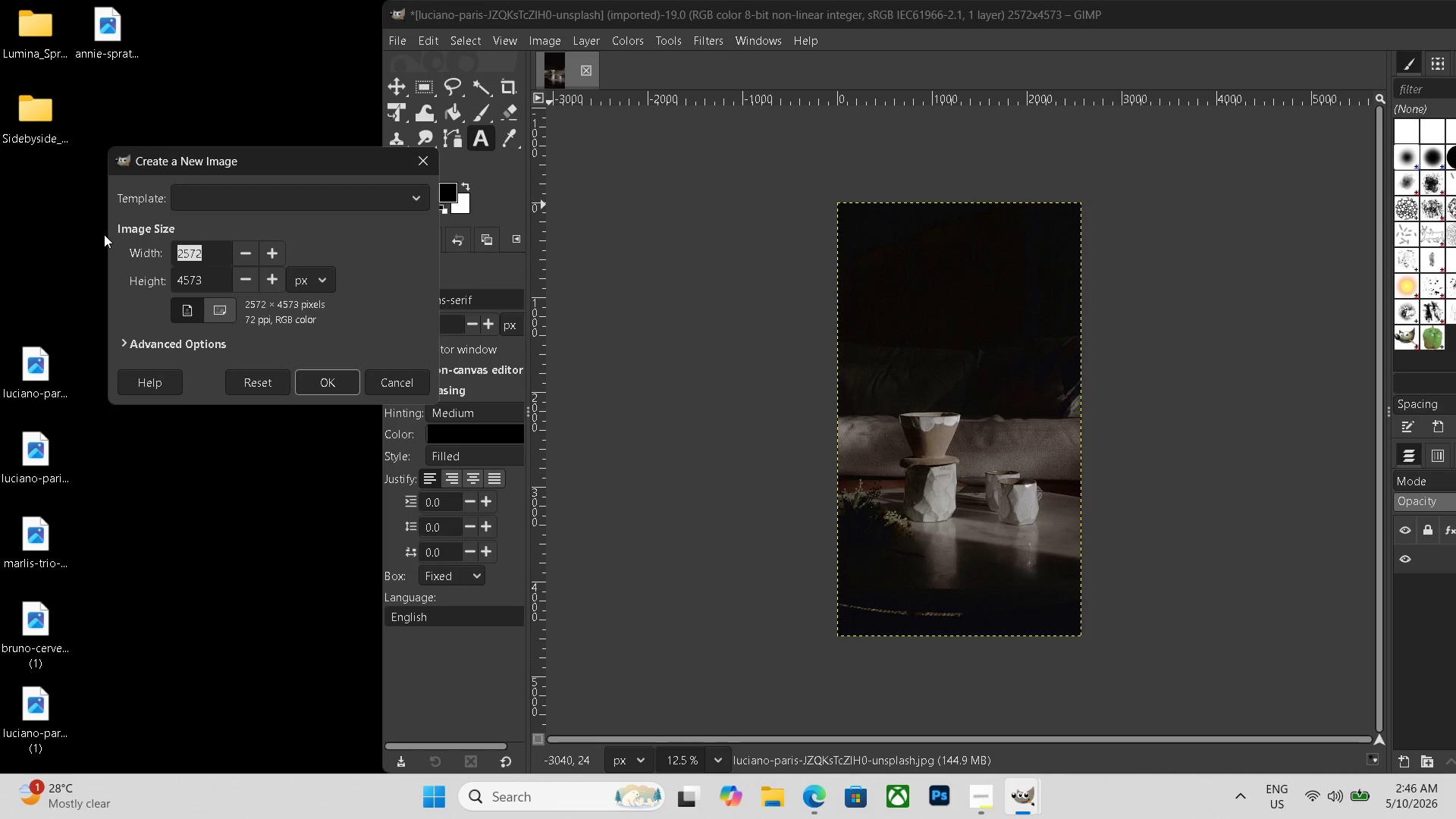 
key(Backspace)
 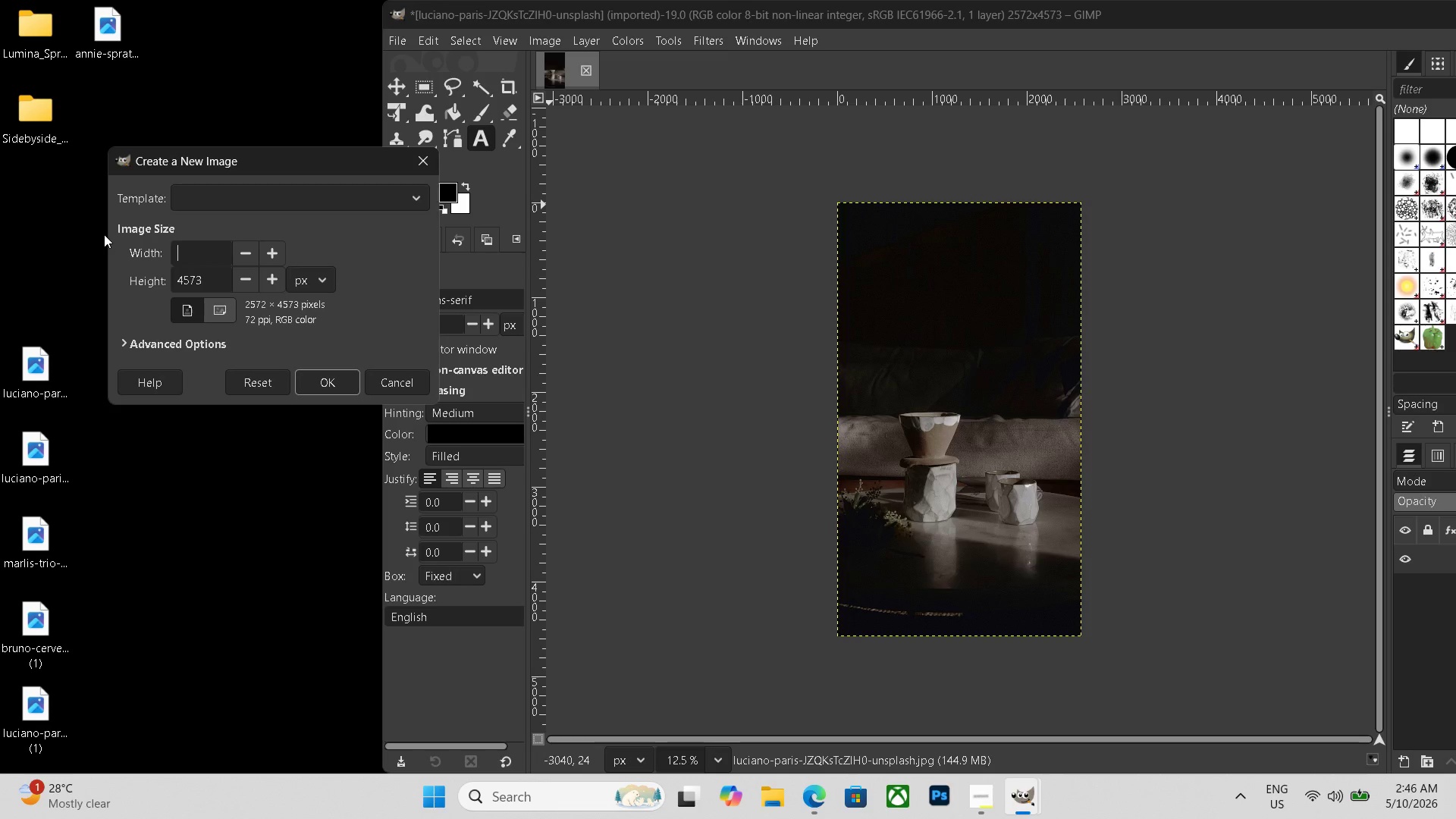 
key(Numpad5)
 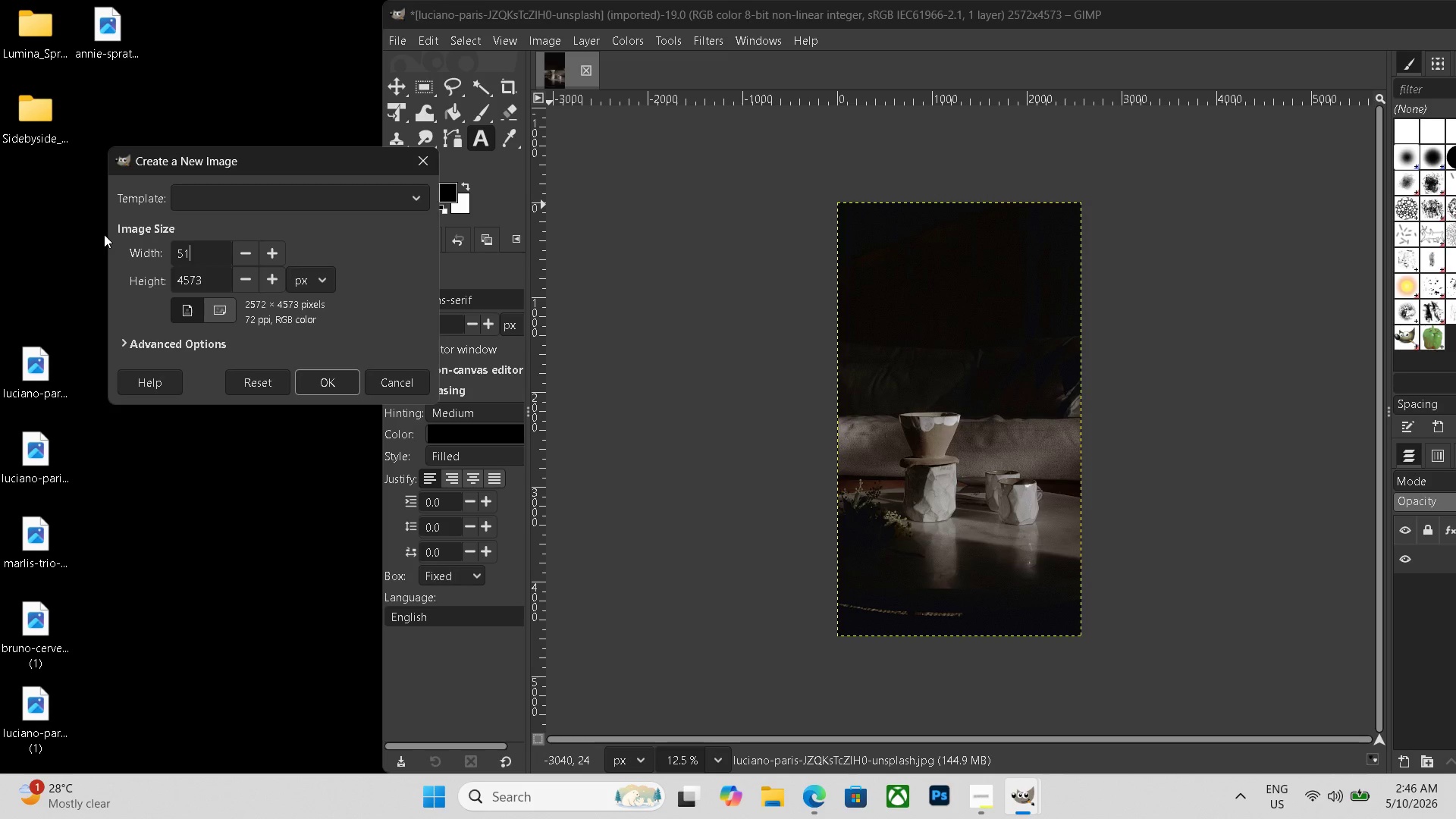 
key(Numpad1)
 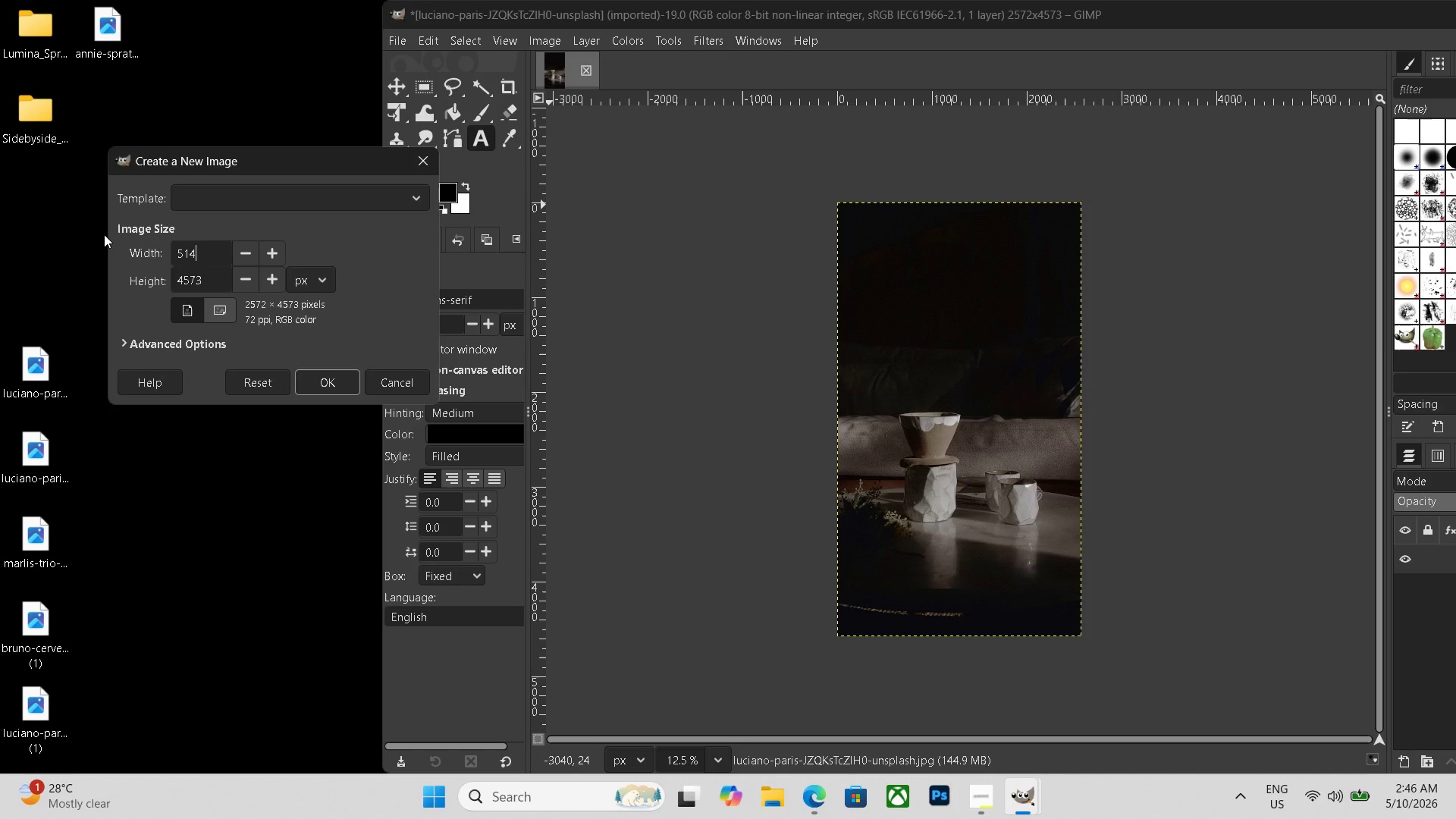 
key(Numpad4)
 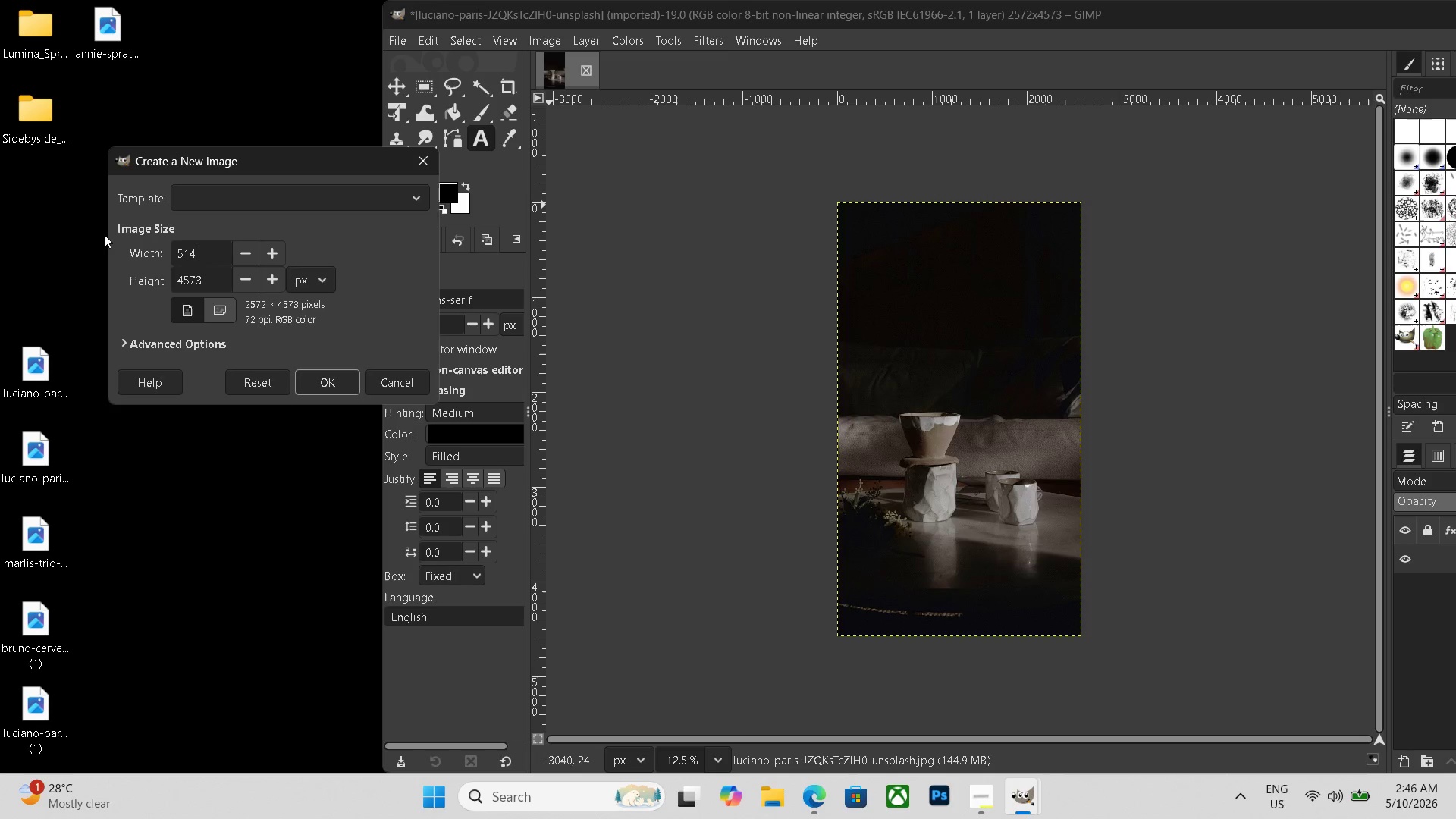 
key(Numpad4)
 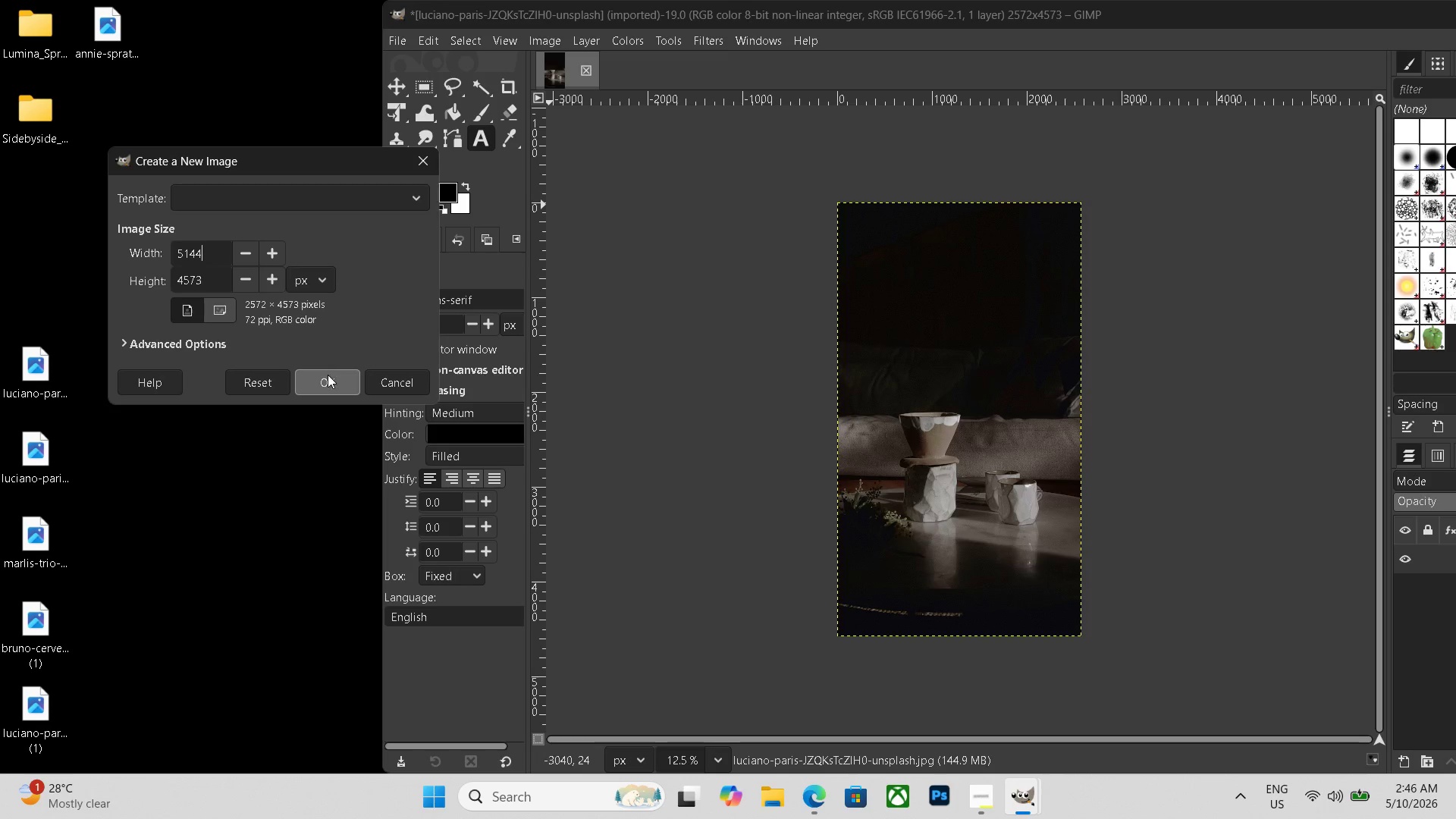 
left_click([328, 375])
 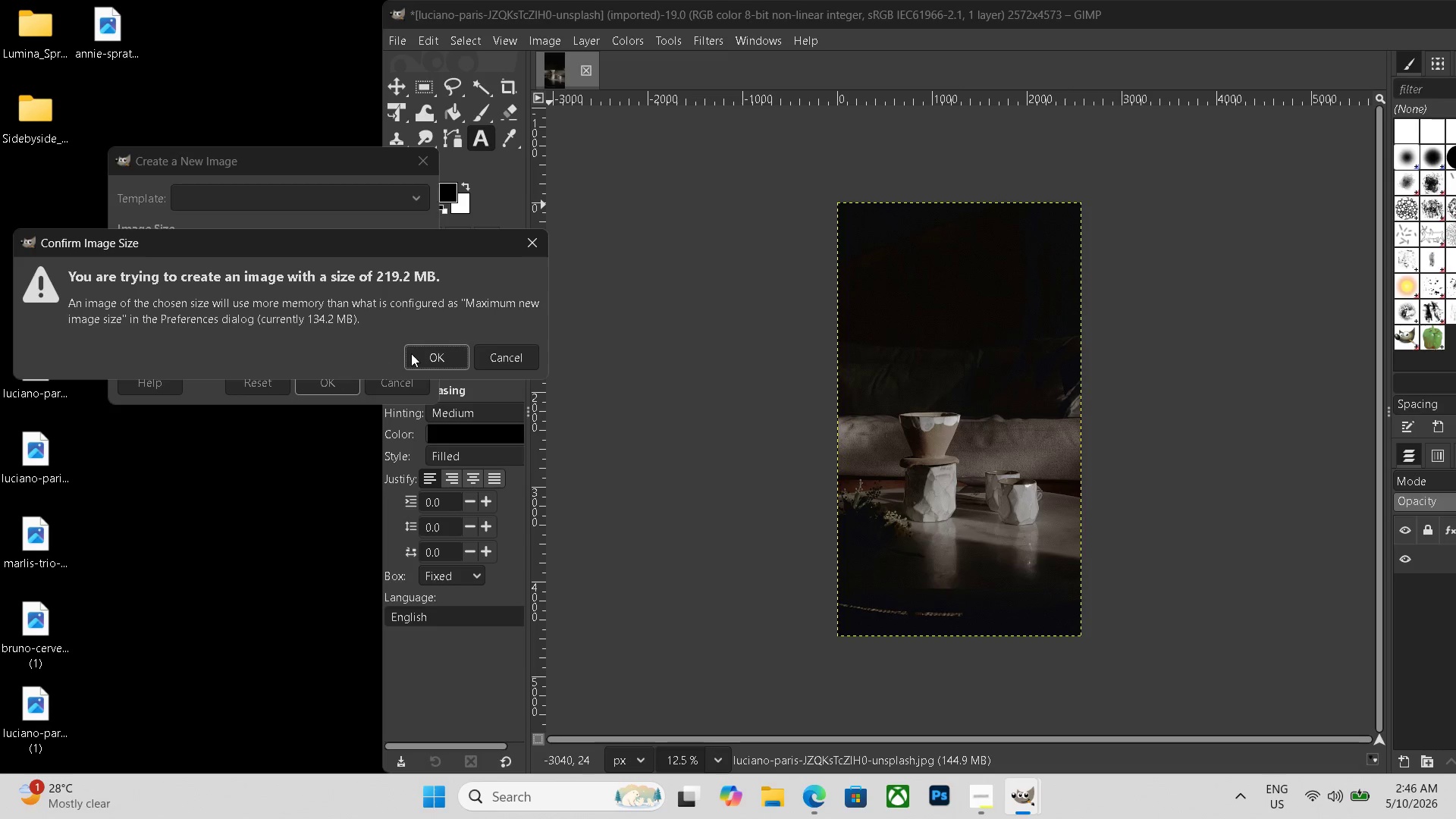 
left_click([425, 358])
 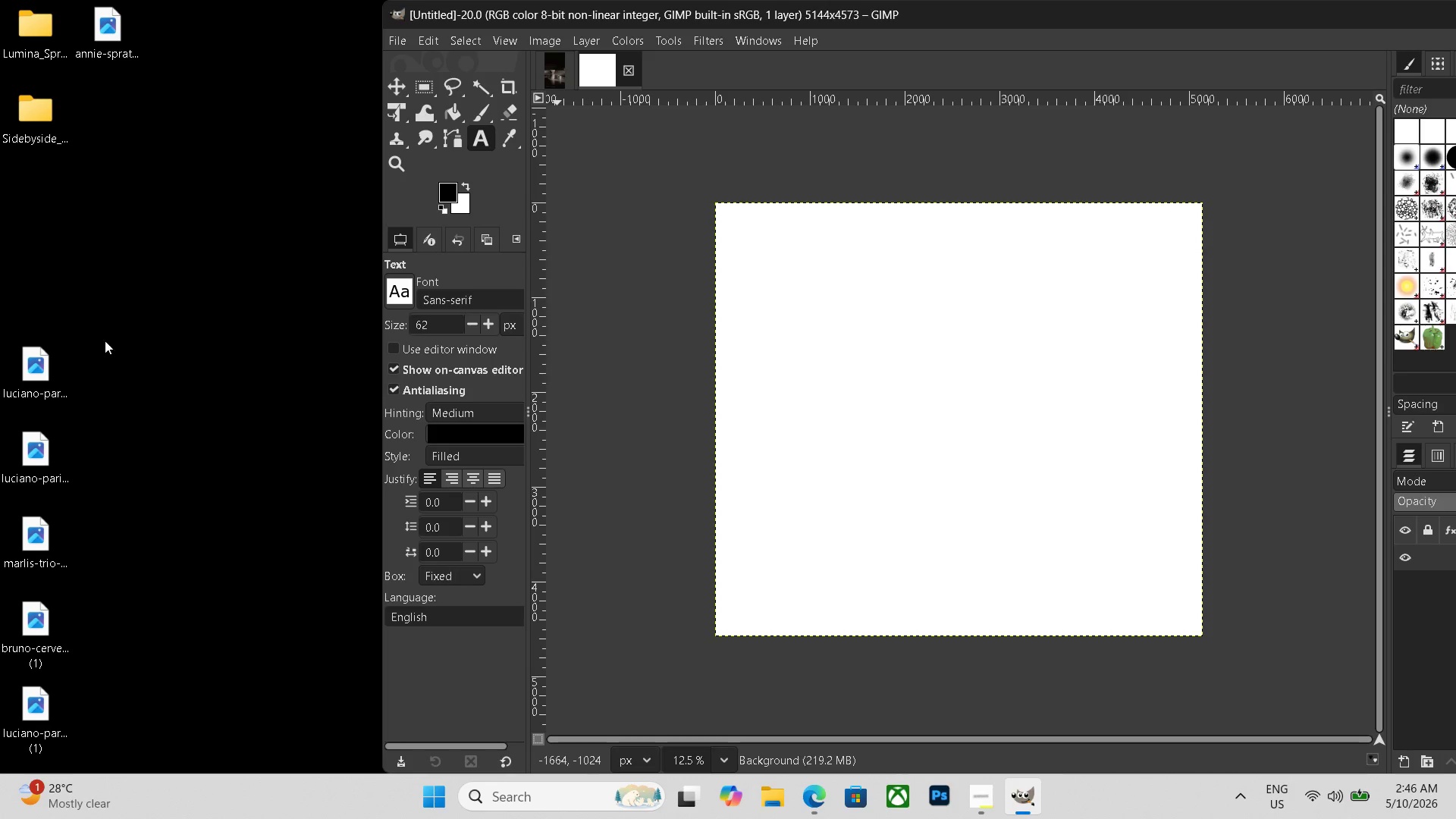 
wait(5.38)
 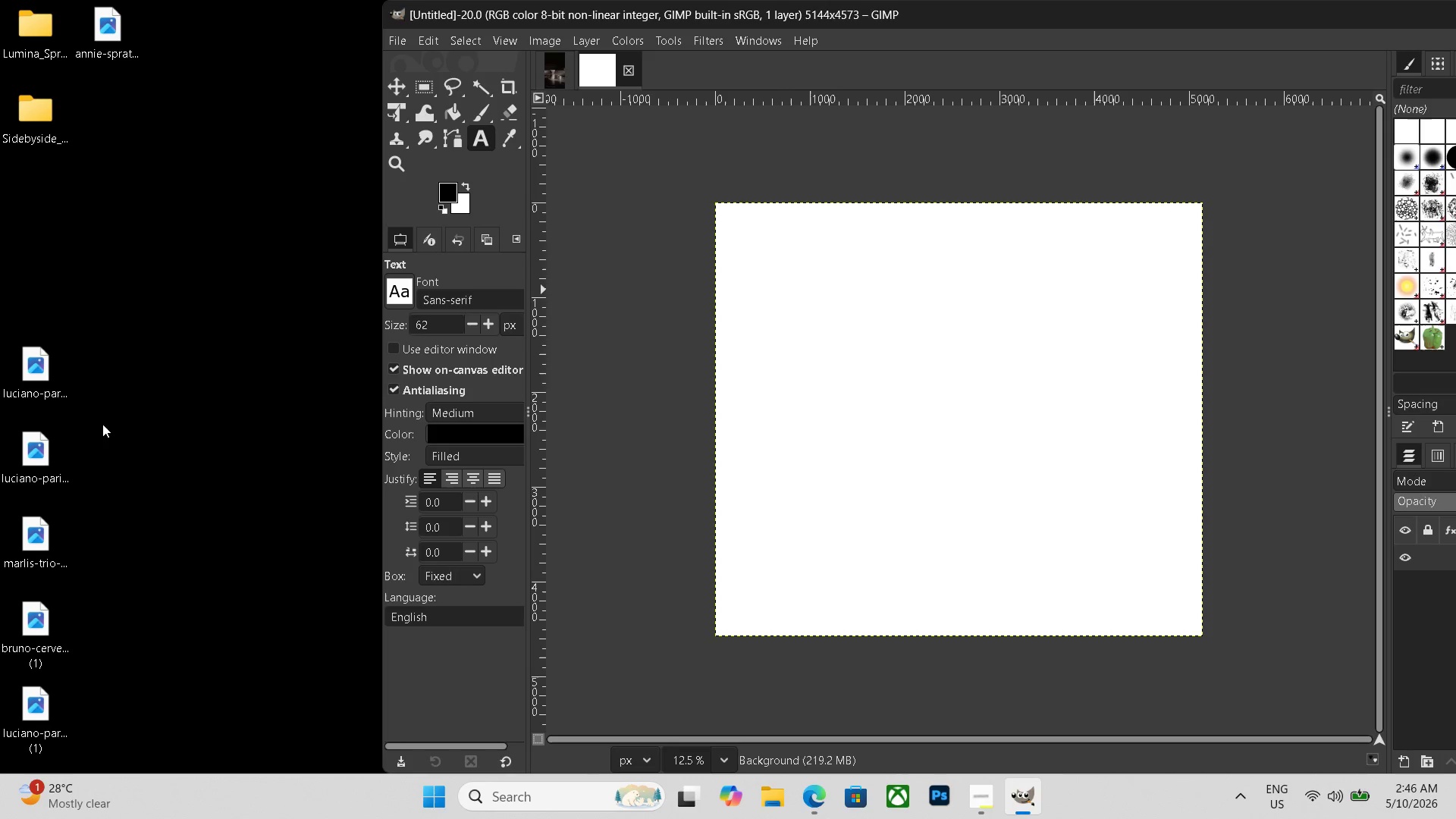 
left_click([557, 64])
 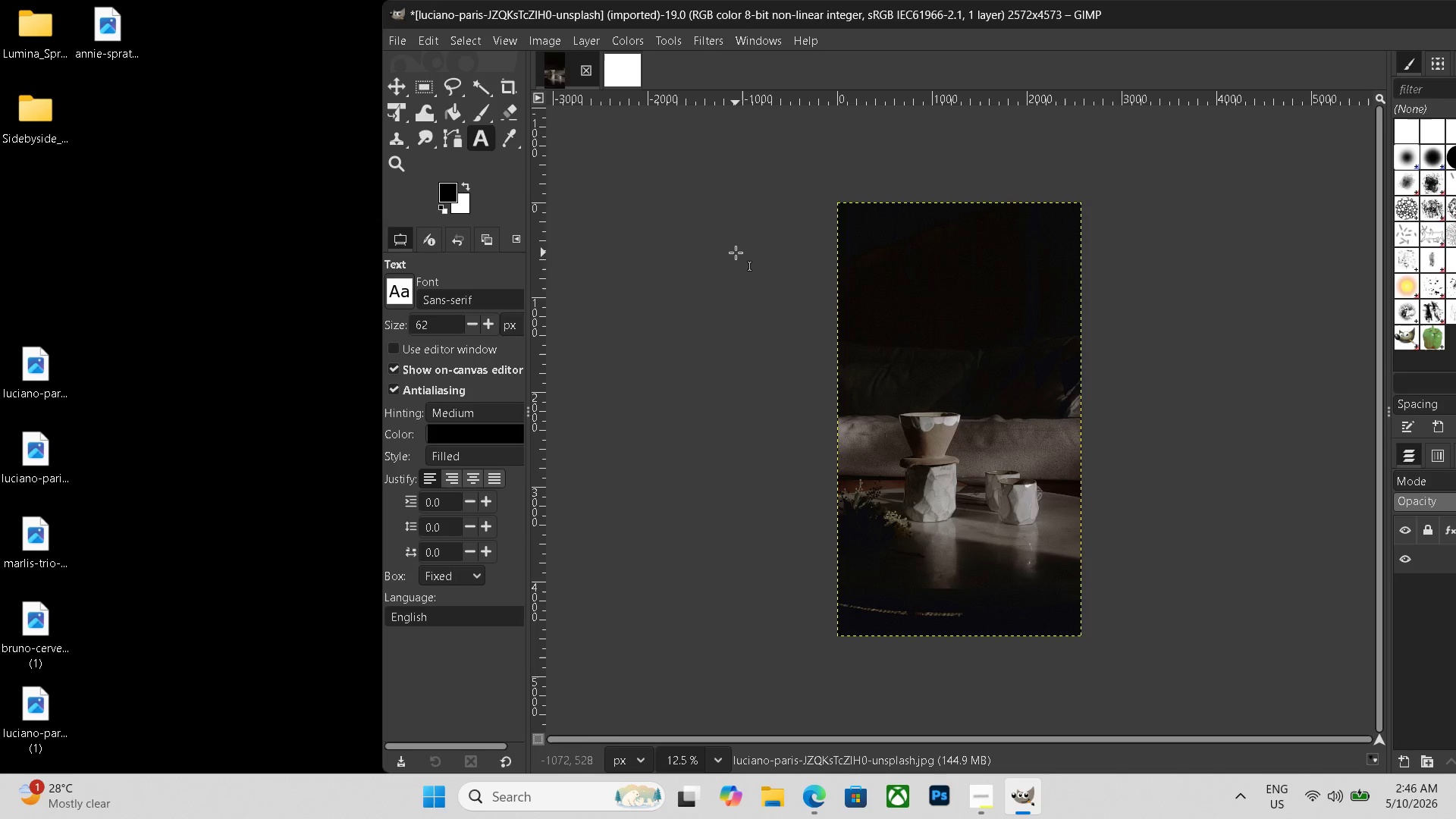 
key(Control+Shift+E)
 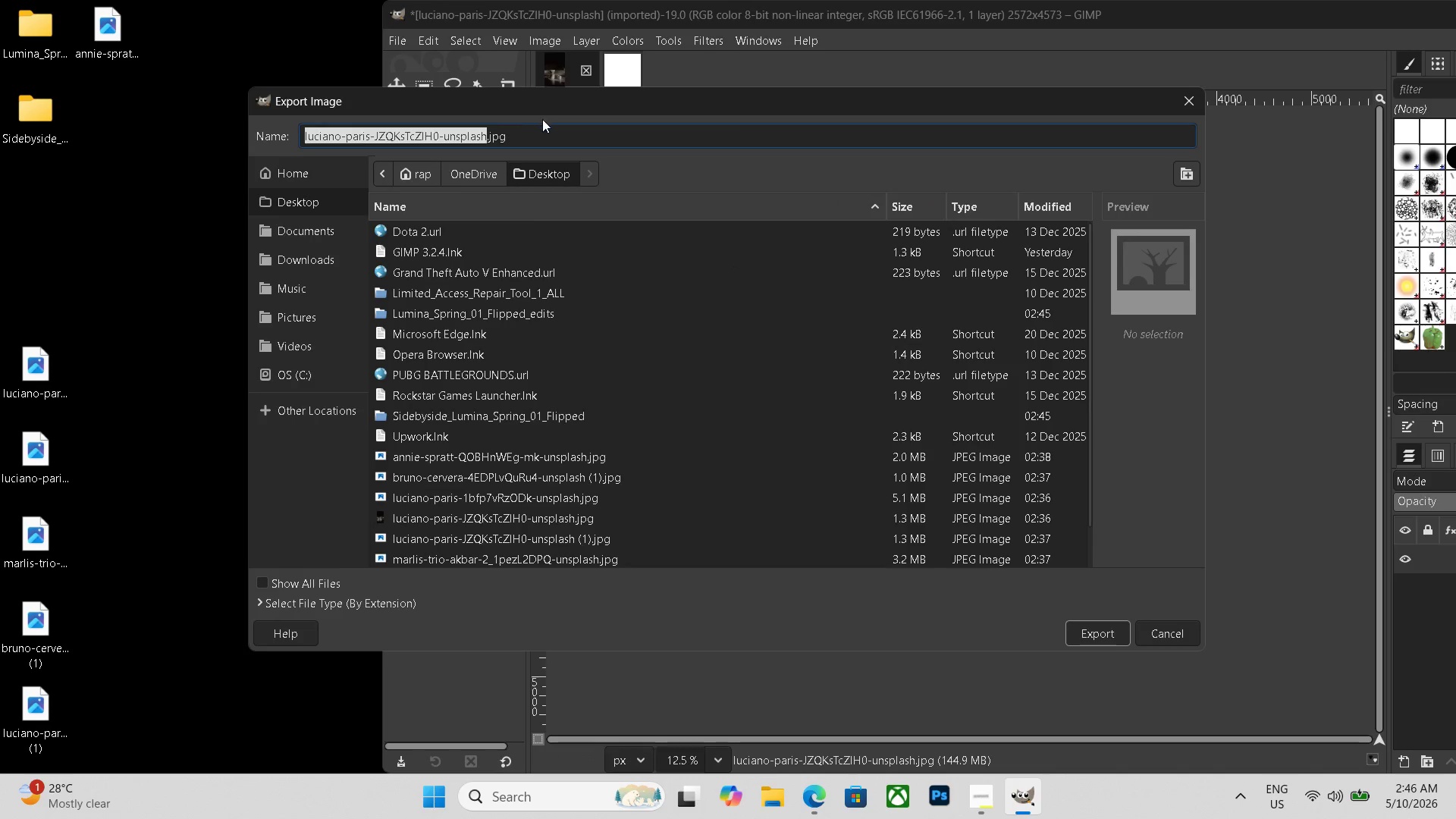 
left_click_drag(start_coordinate=[529, 129], to_coordinate=[171, 96])
 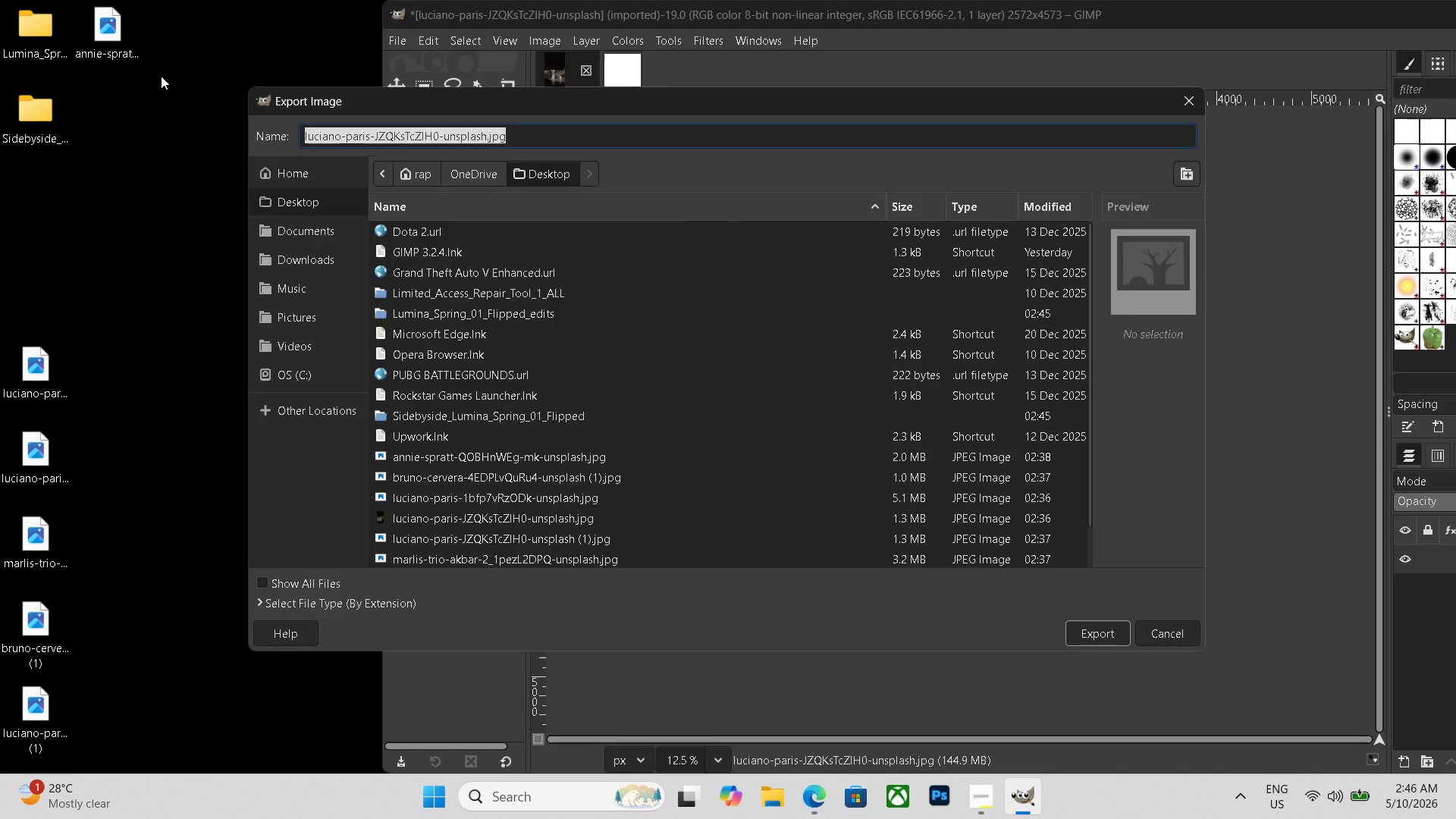 
key(Backspace)
 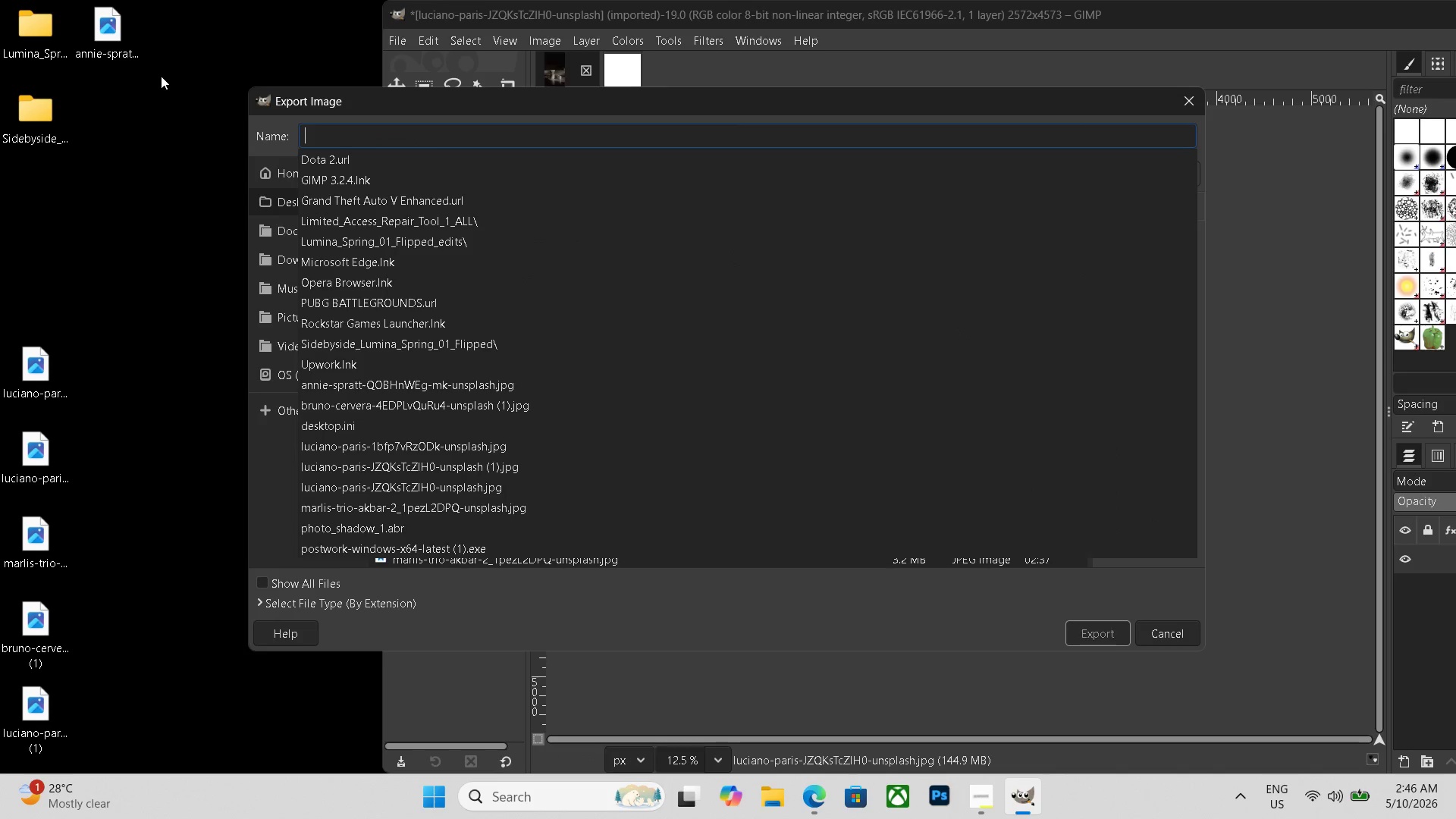 
key(Control+ControlLeft)
 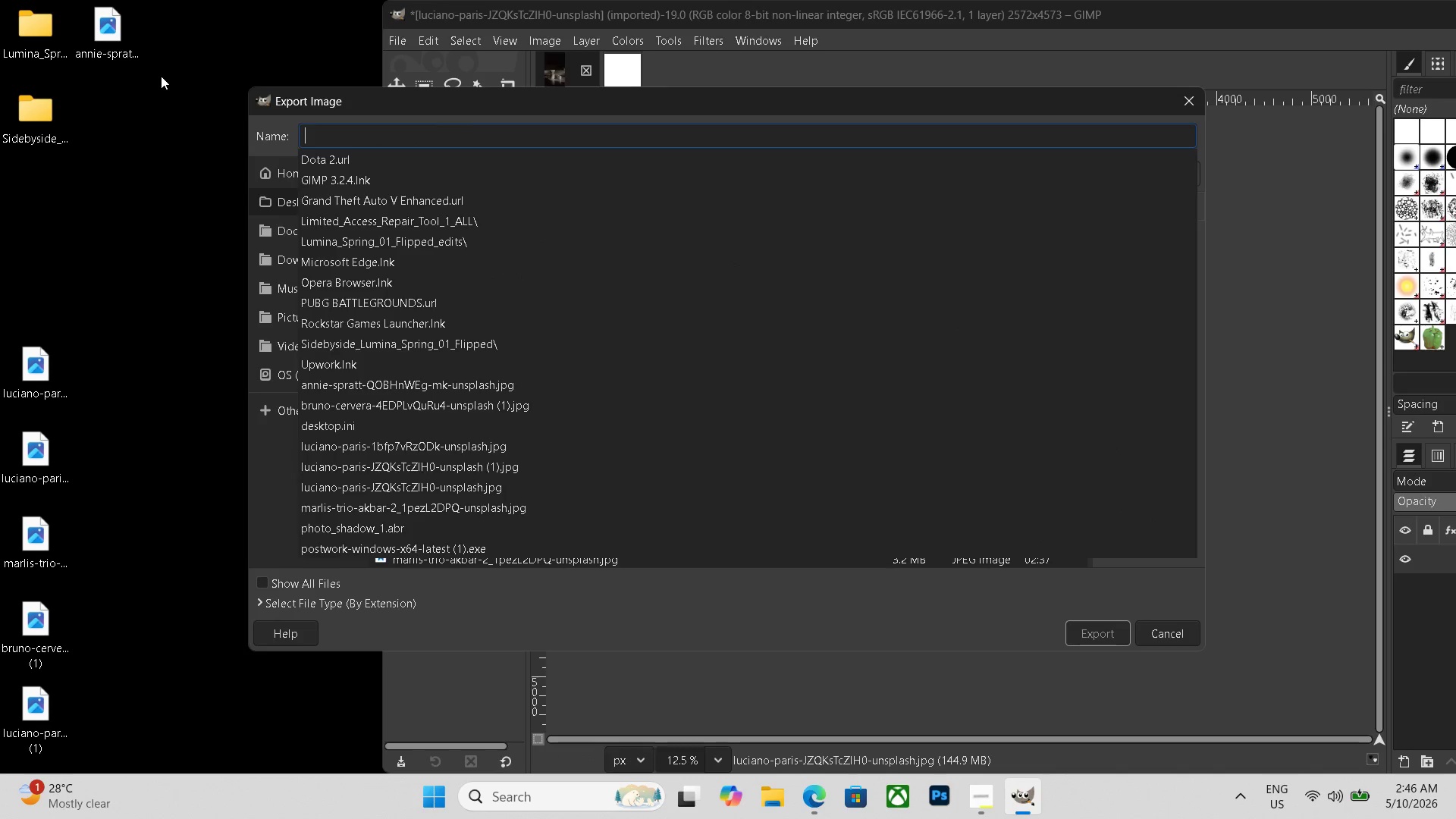 
key(Control+V)
 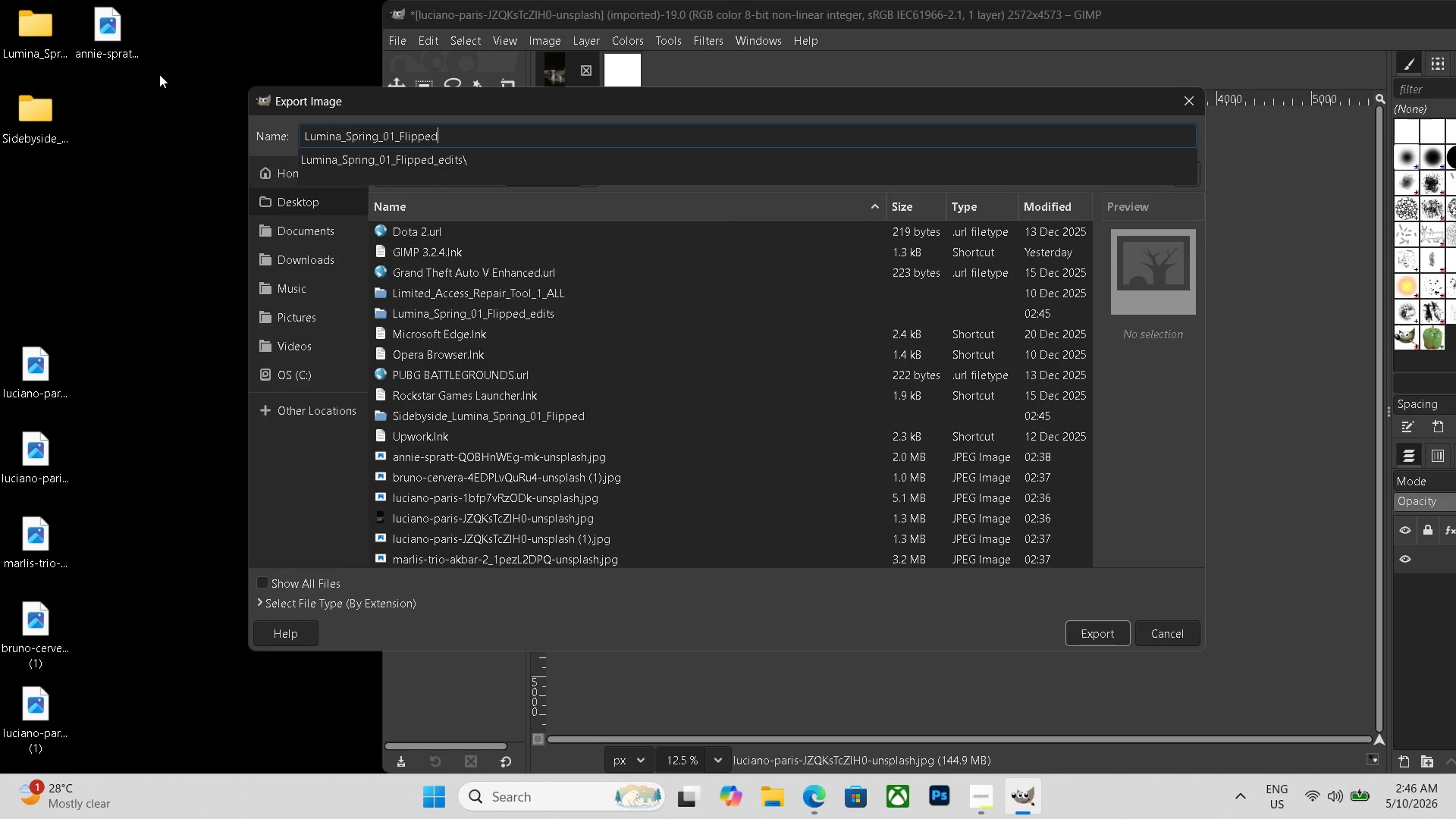 
left_click([391, 137])
 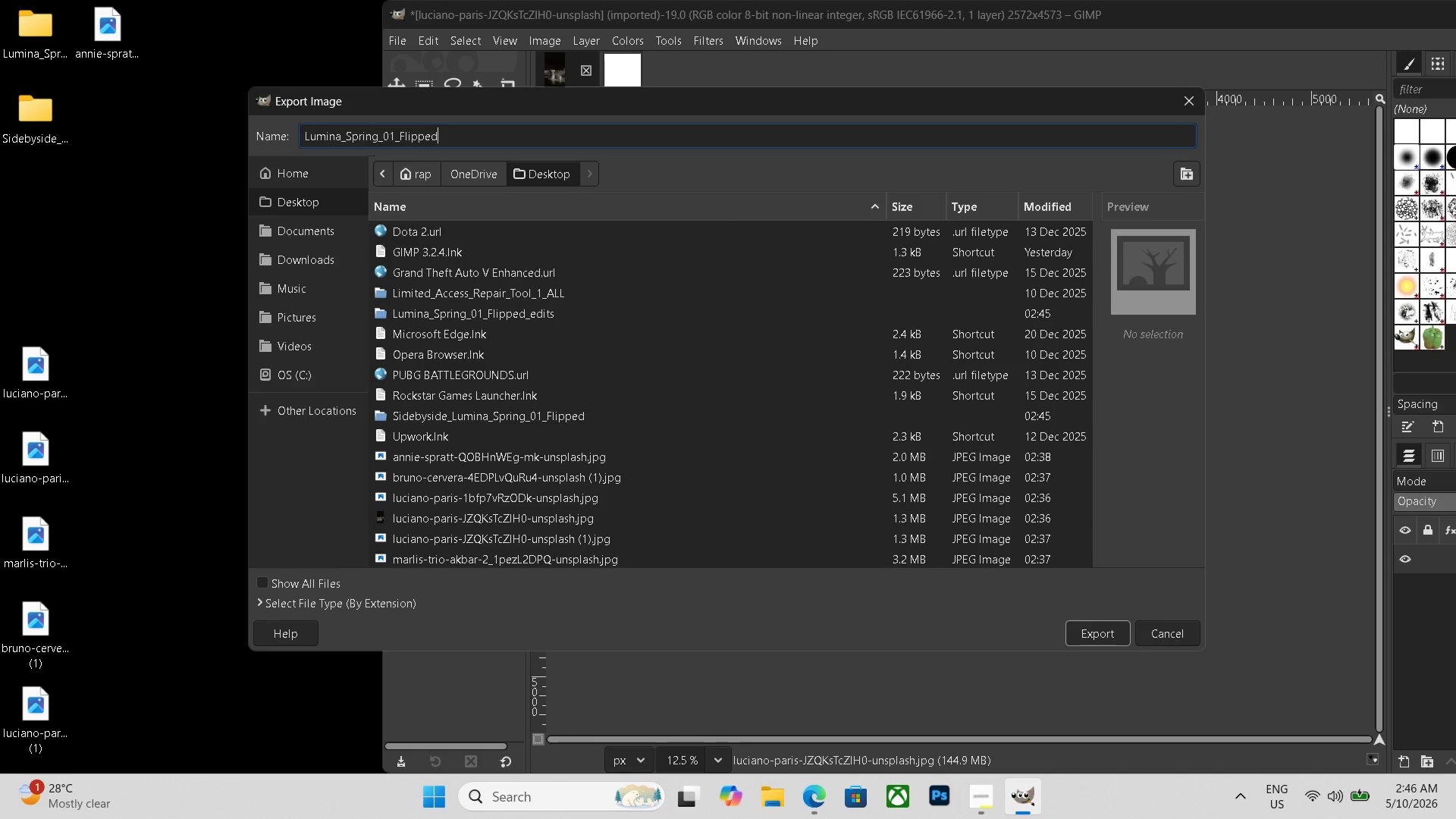 
left_click([394, 135])
 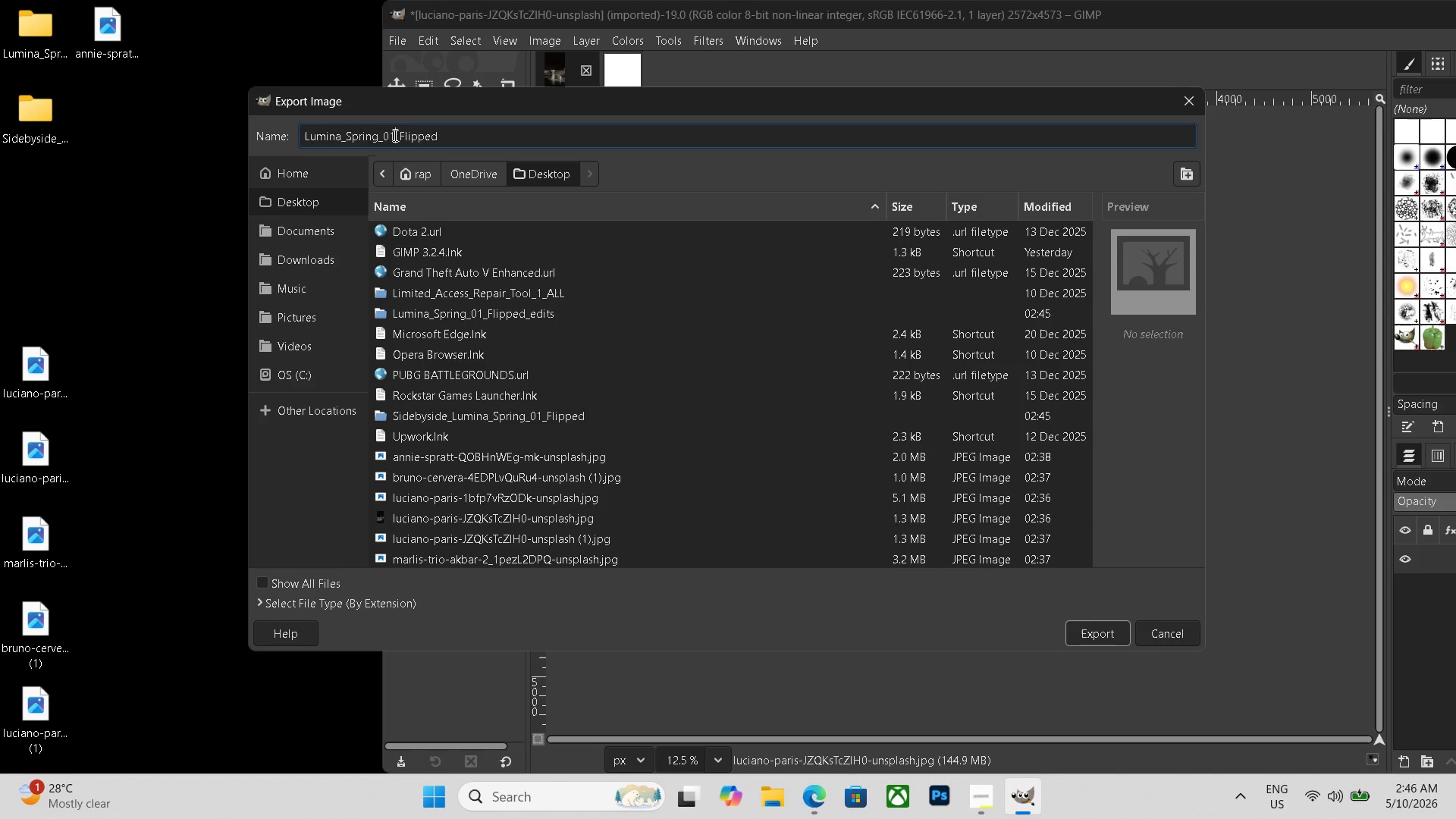 
key(Backspace)
 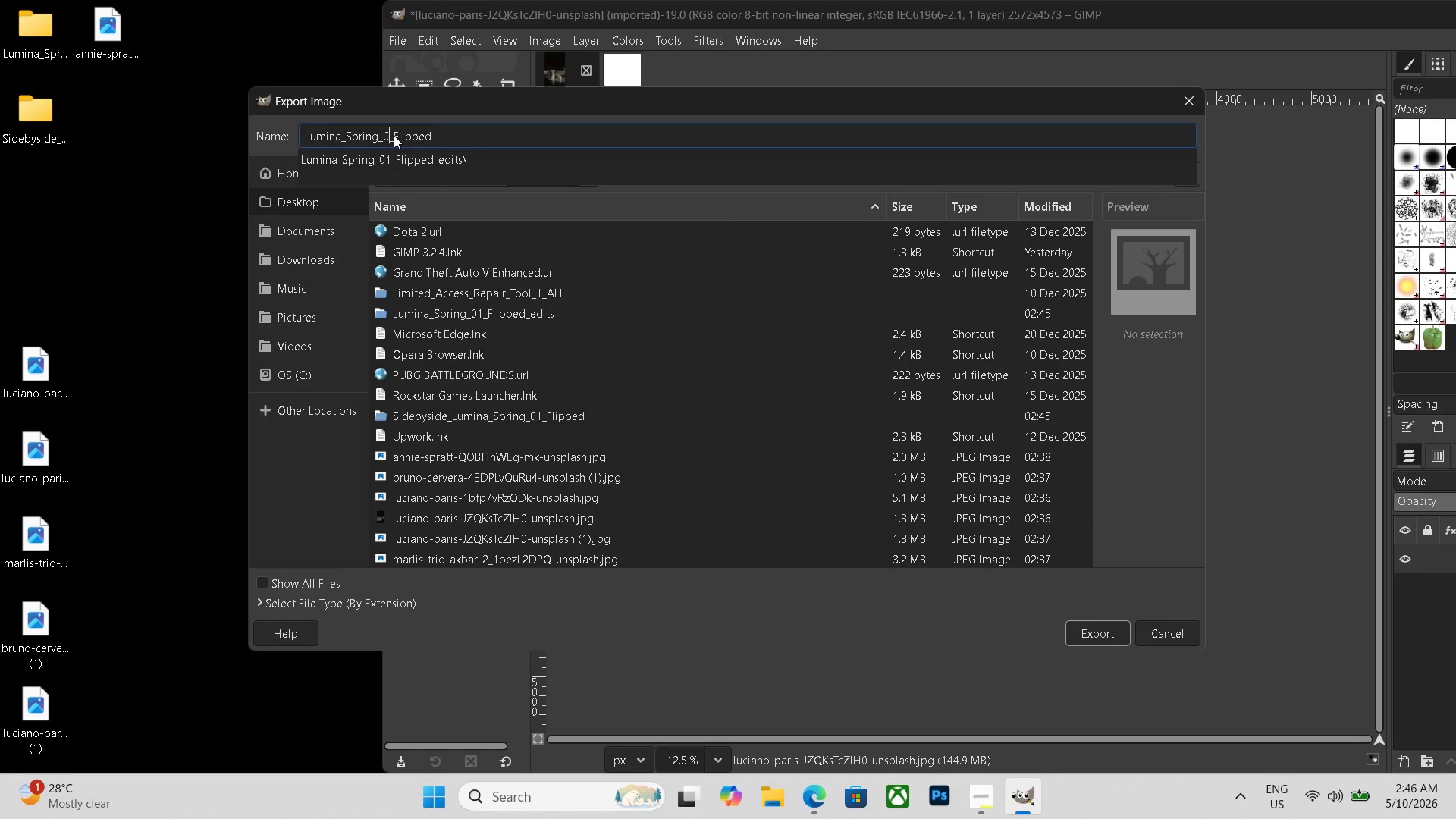 
key(Numpad4)
 